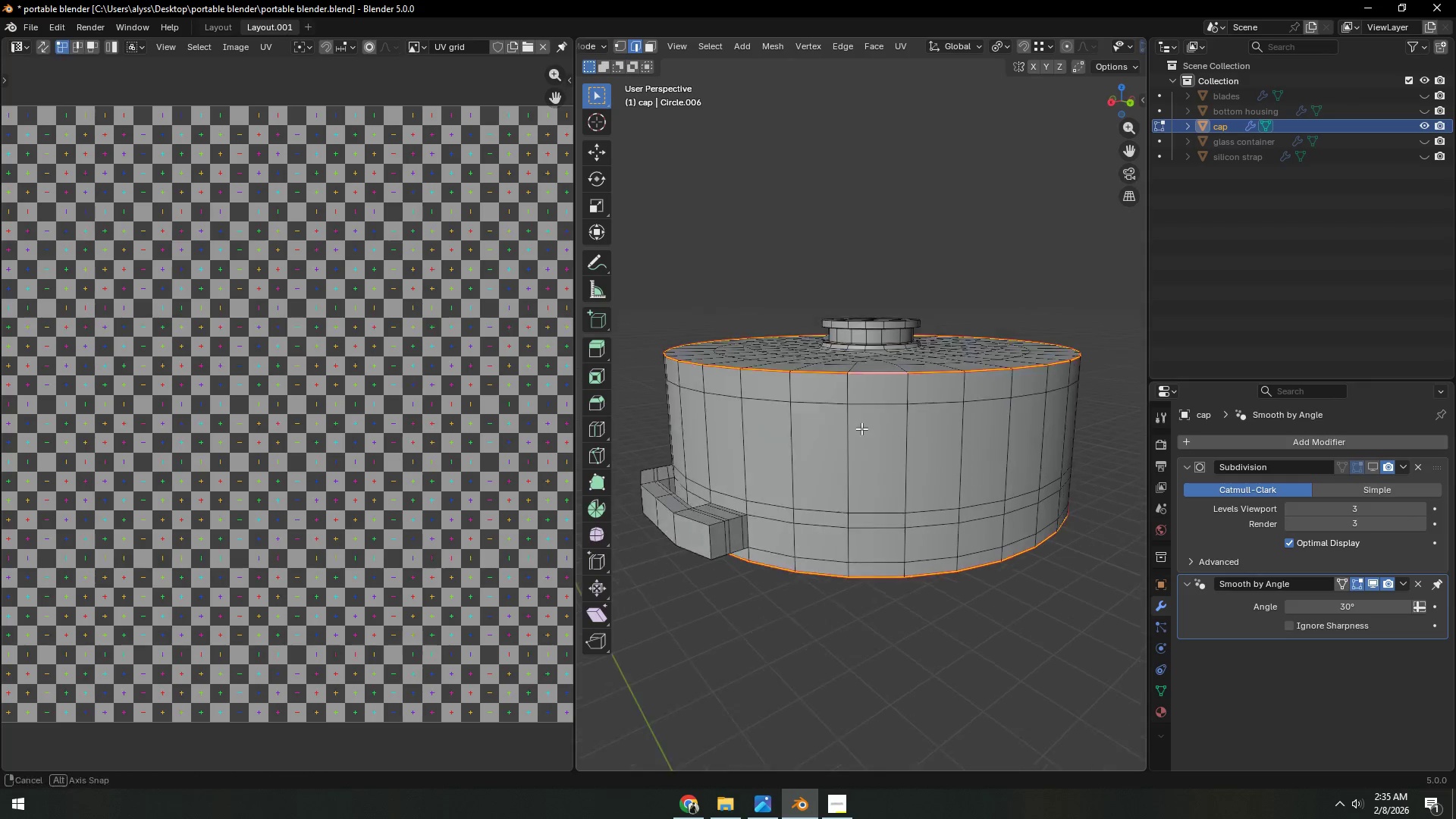 
key(Shift+ShiftLeft)
 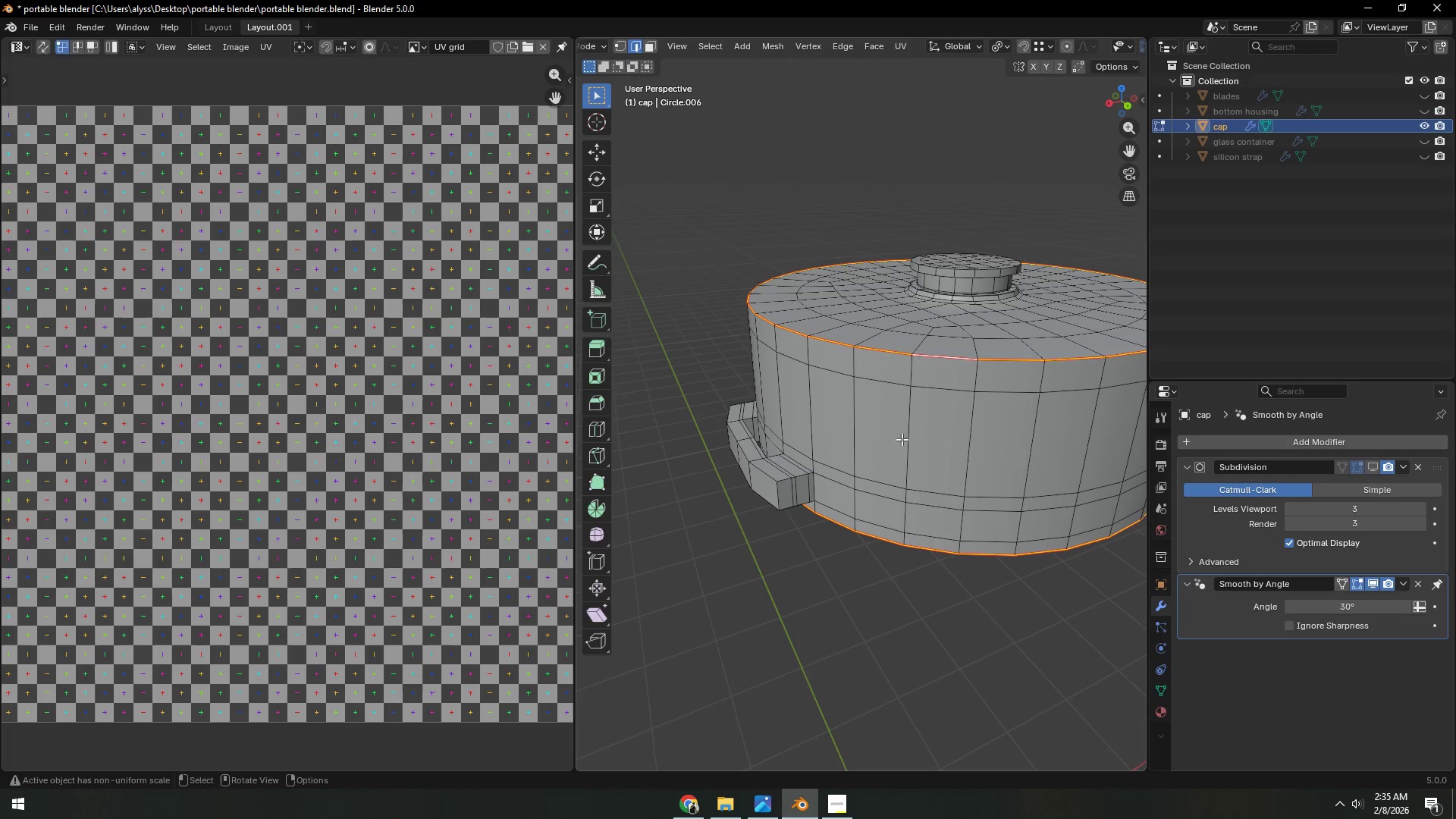 
hold_key(key=ShiftLeft, duration=0.33)
 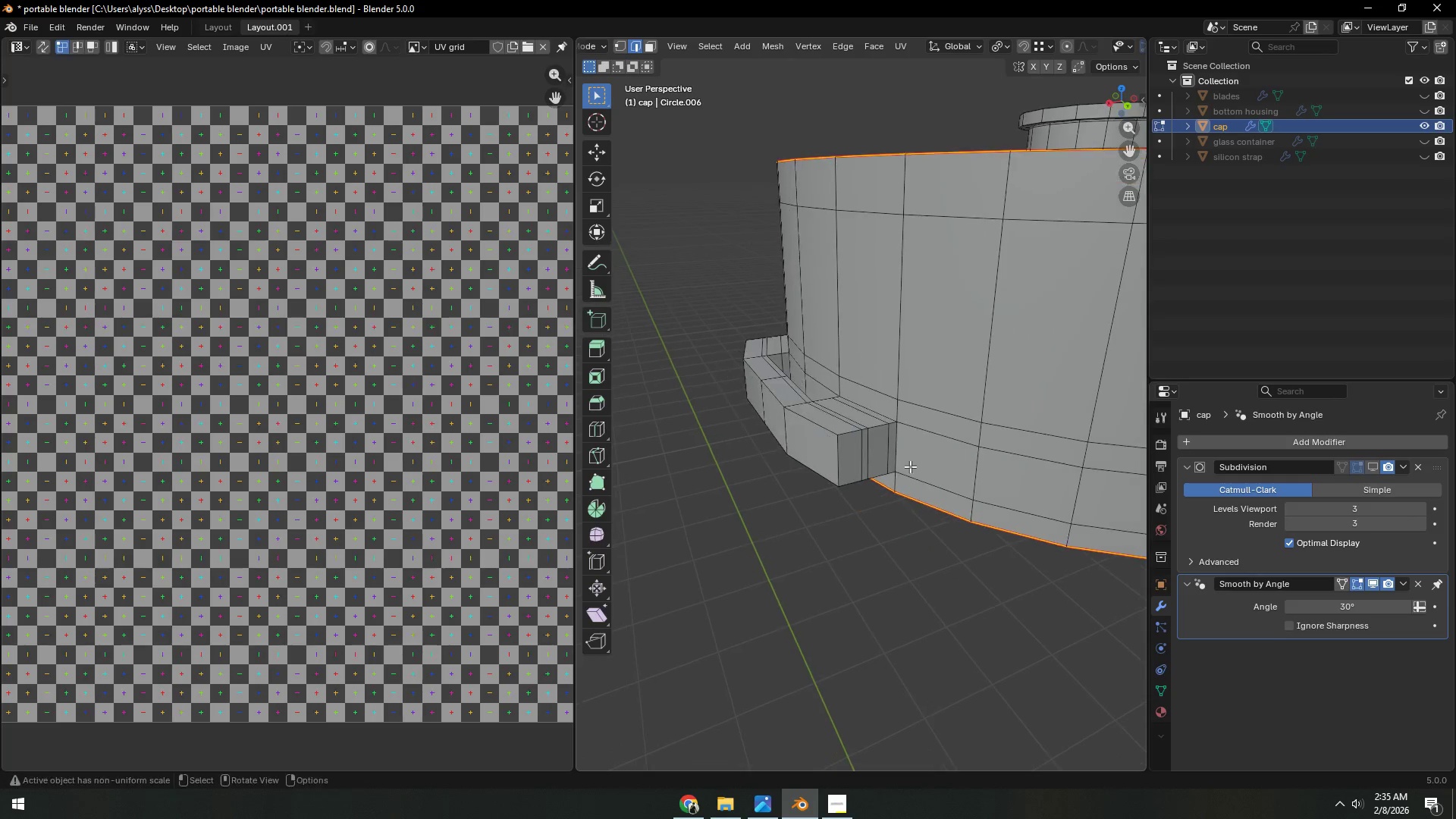 
scroll: coordinate [910, 466], scroll_direction: up, amount: 3.0
 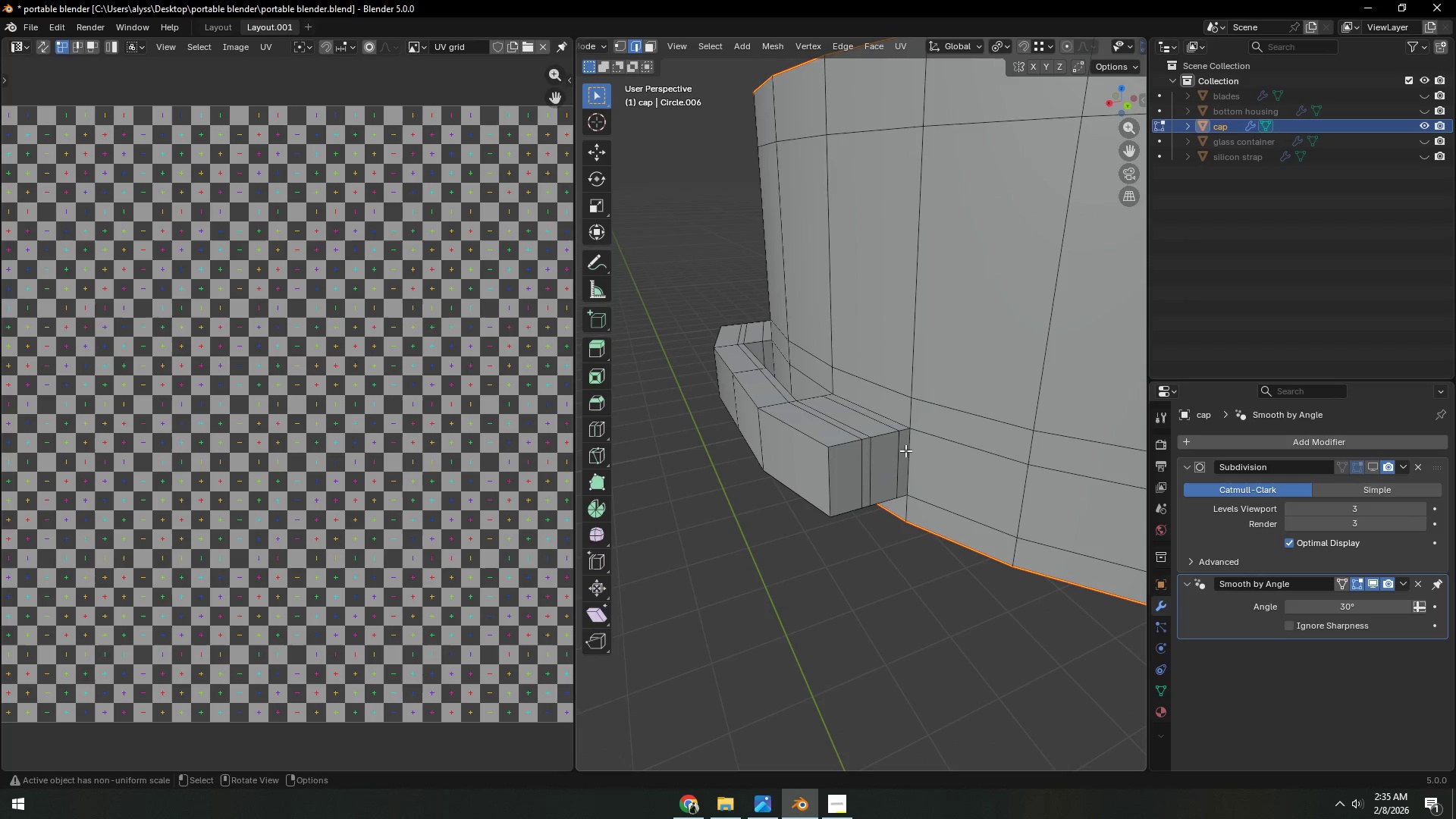 
hold_key(key=AltLeft, duration=0.64)
left_click([882, 413])
 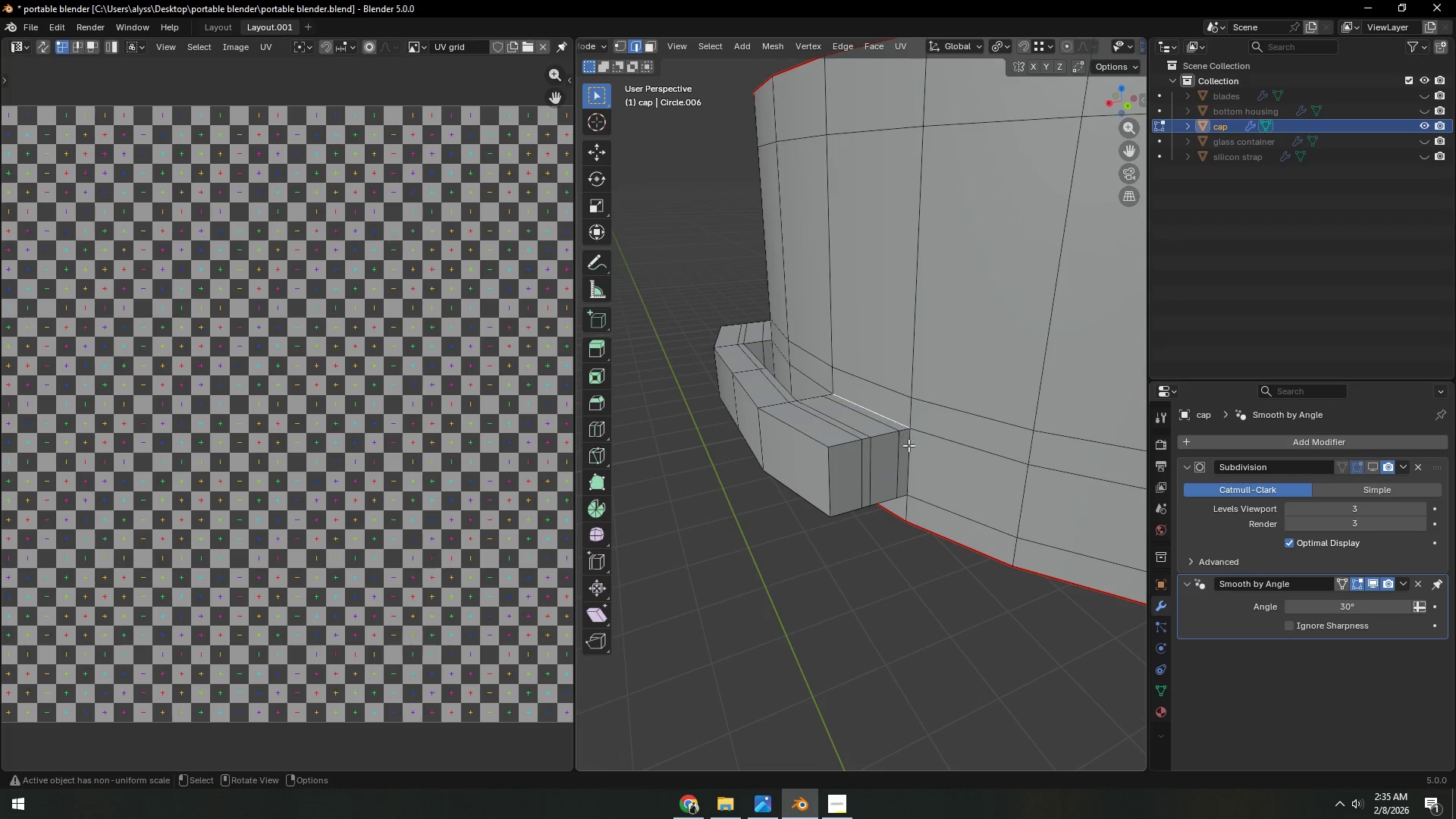 
hold_key(key=ShiftLeft, duration=0.33)
left_click([911, 453])
 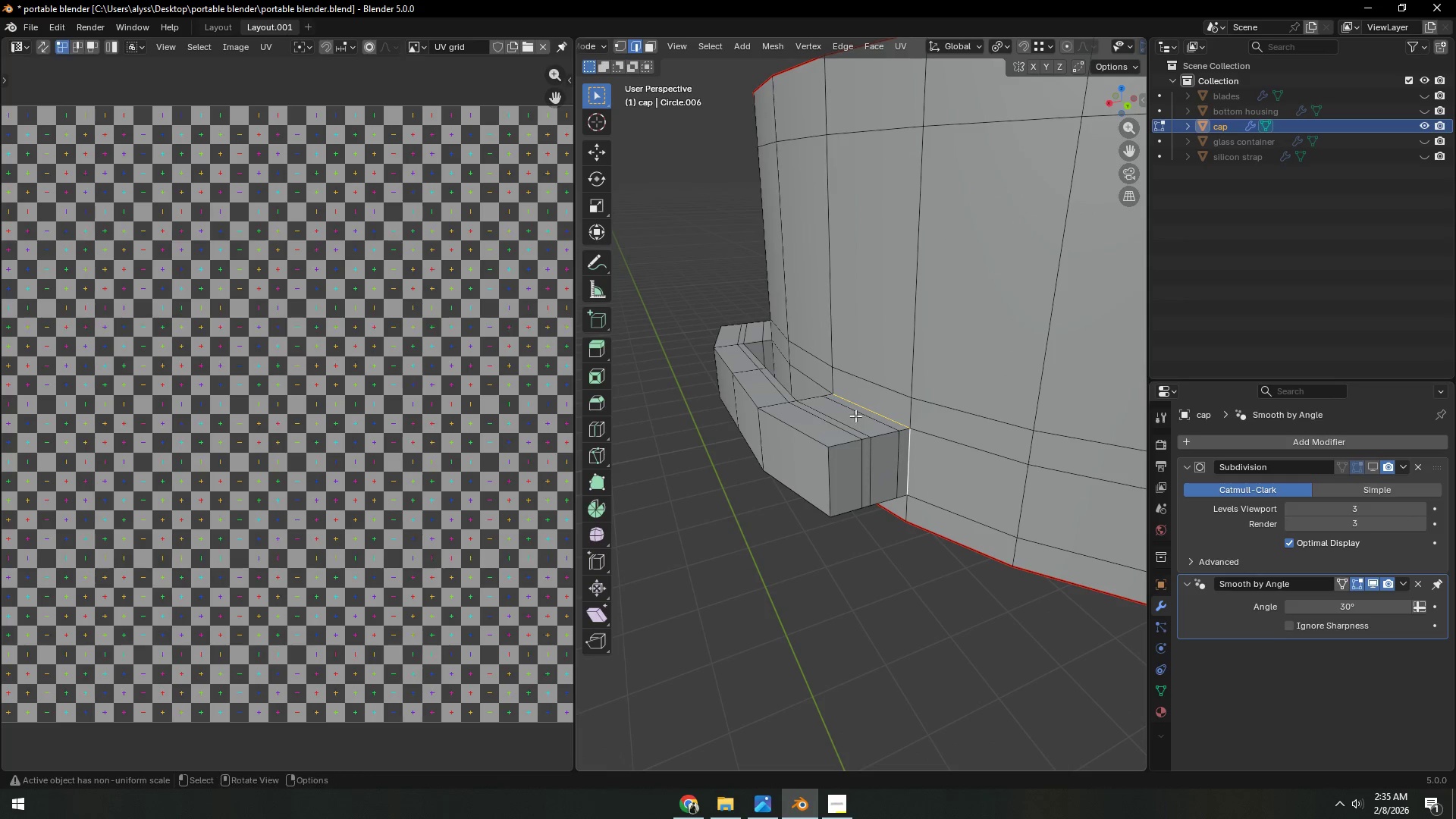 
hold_key(key=ShiftLeft, duration=1.48)
left_click([773, 359])
 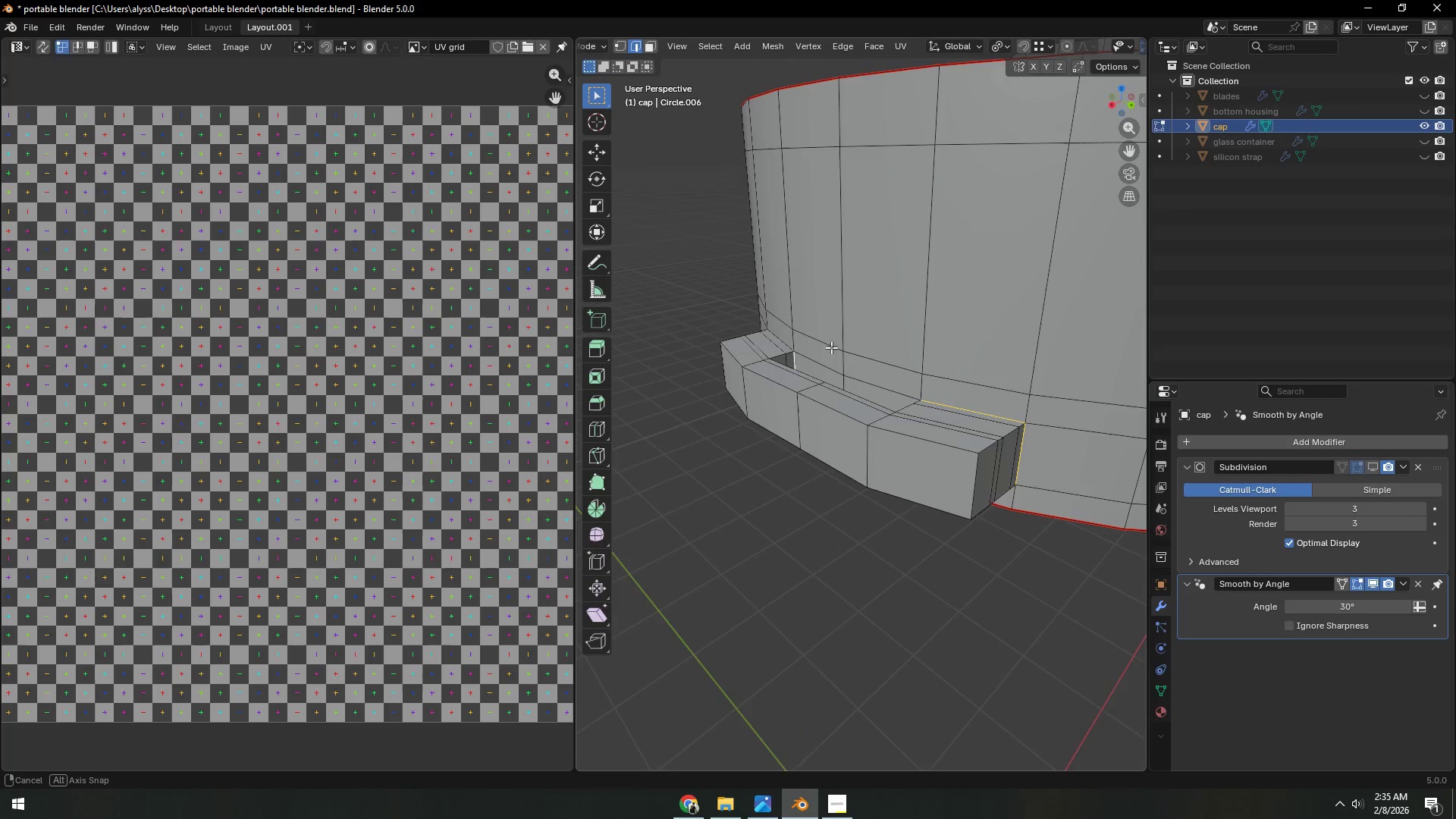 
hold_key(key=ShiftLeft, duration=0.58)
left_click([849, 359])
 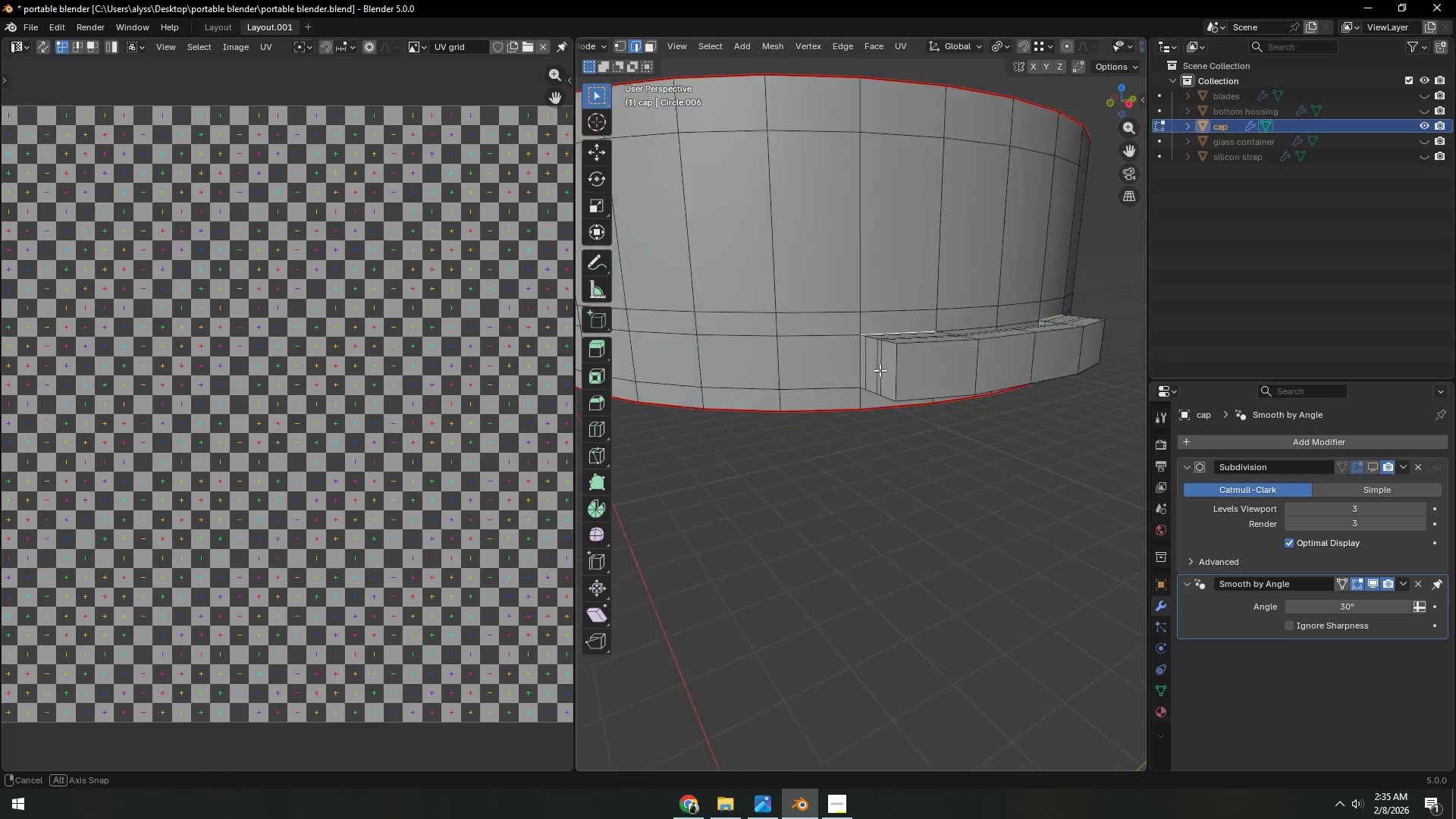 
hold_key(key=ShiftLeft, duration=0.45)
left_click([890, 347])
 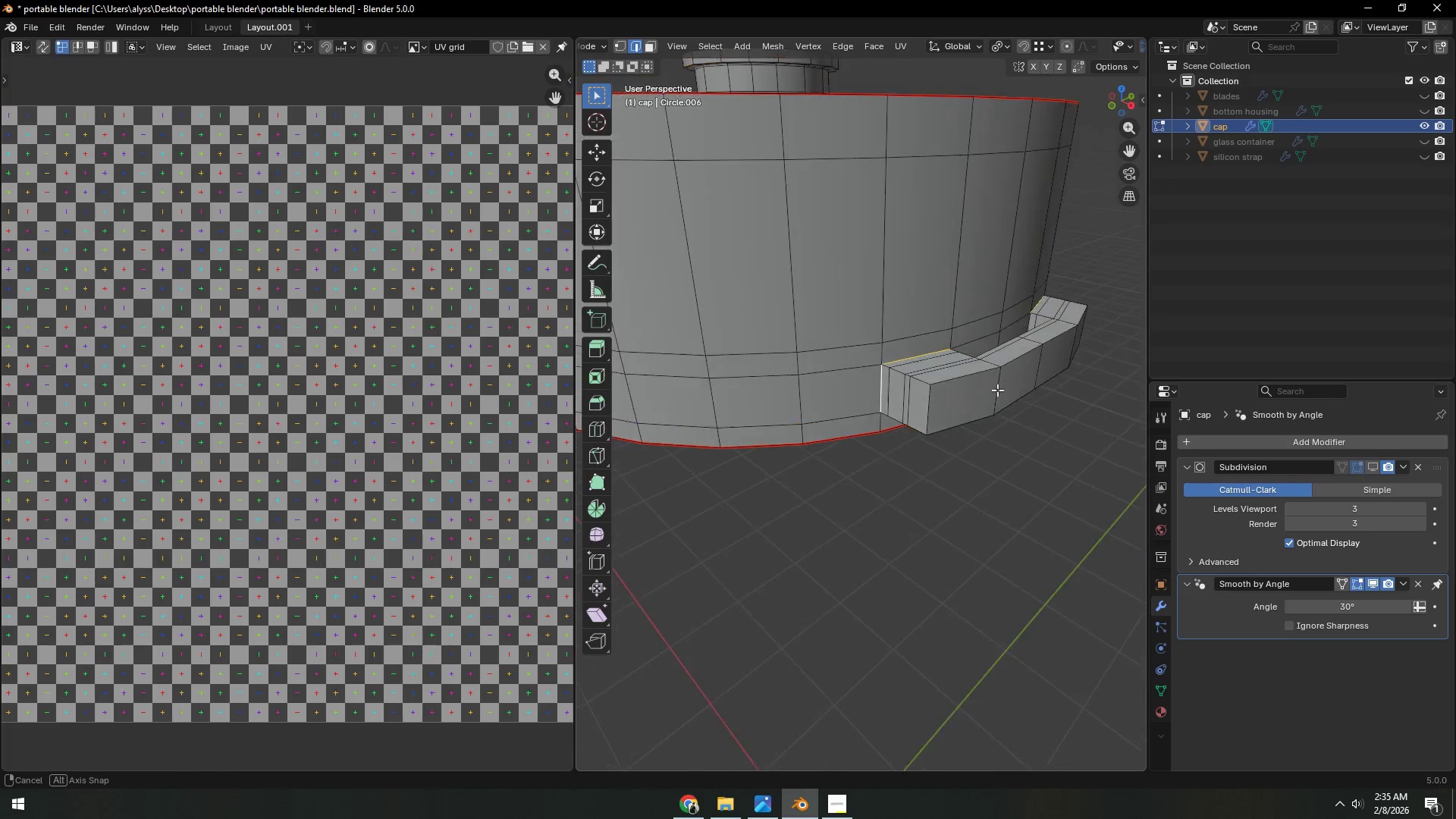 
hold_key(key=ShiftLeft, duration=1.08)
left_click([1030, 322])
 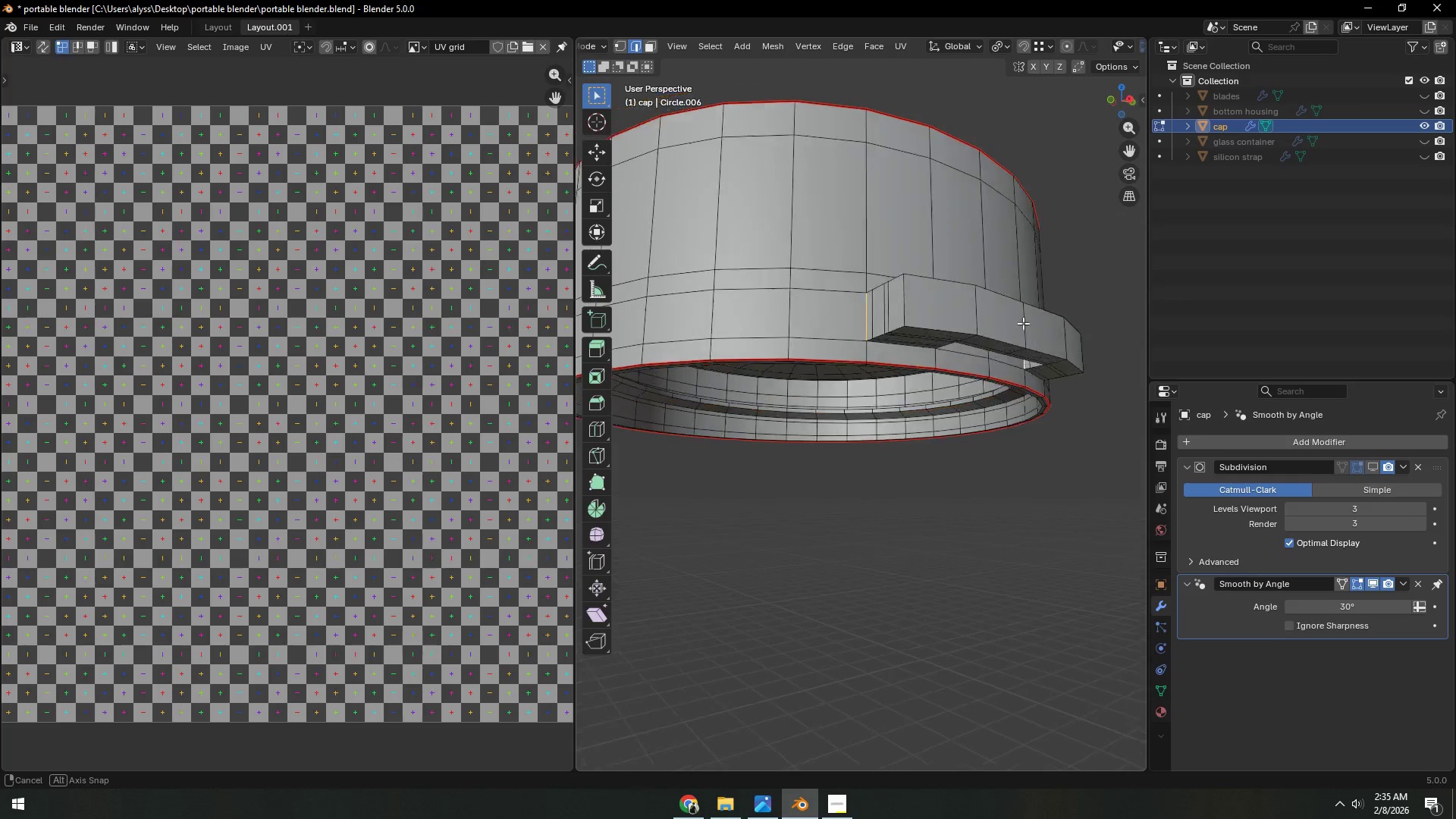 
hold_key(key=ShiftLeft, duration=0.67)
left_click([892, 334])
 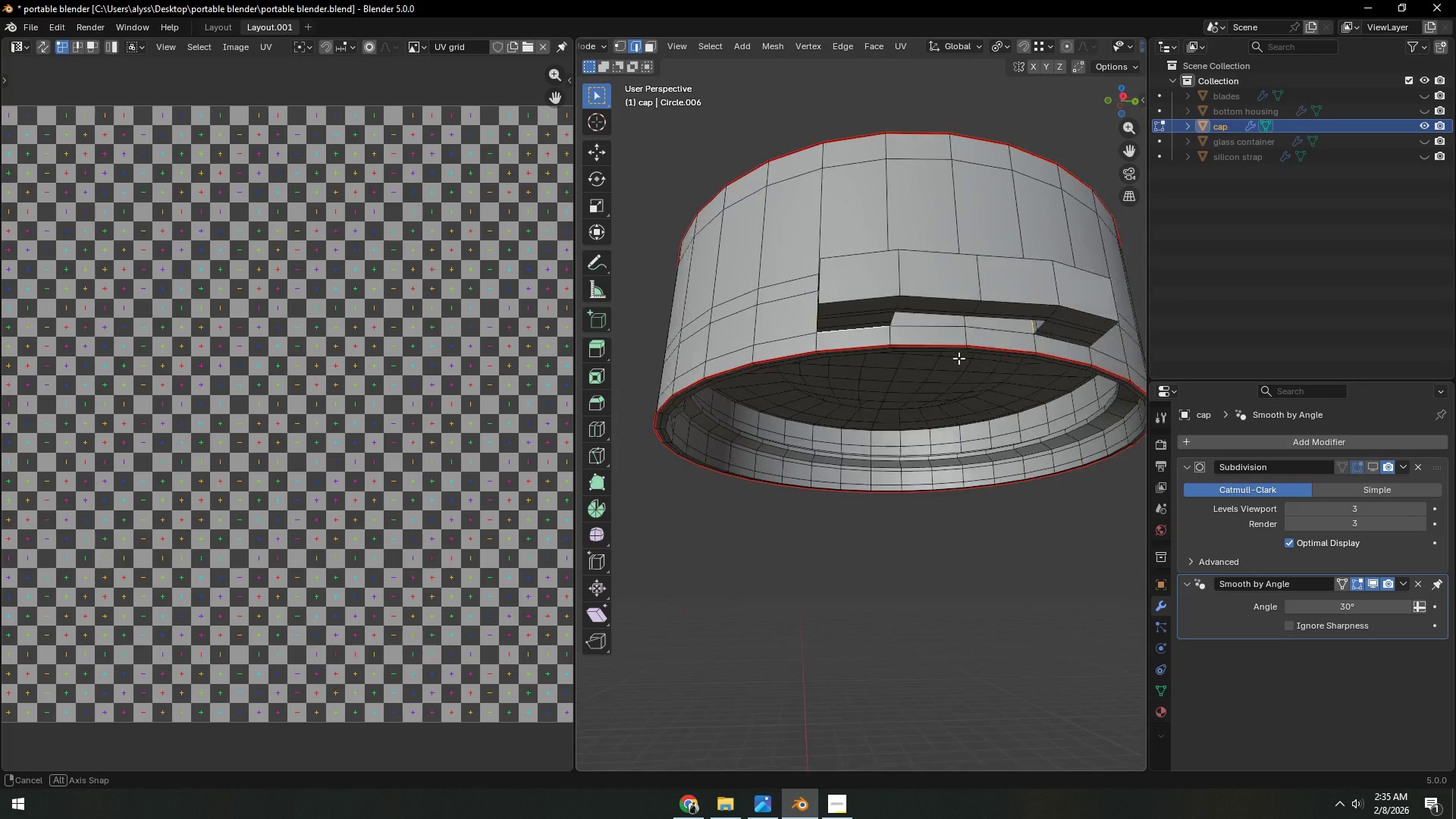 
hold_key(key=ShiftLeft, duration=0.69)
left_click([1015, 285])
 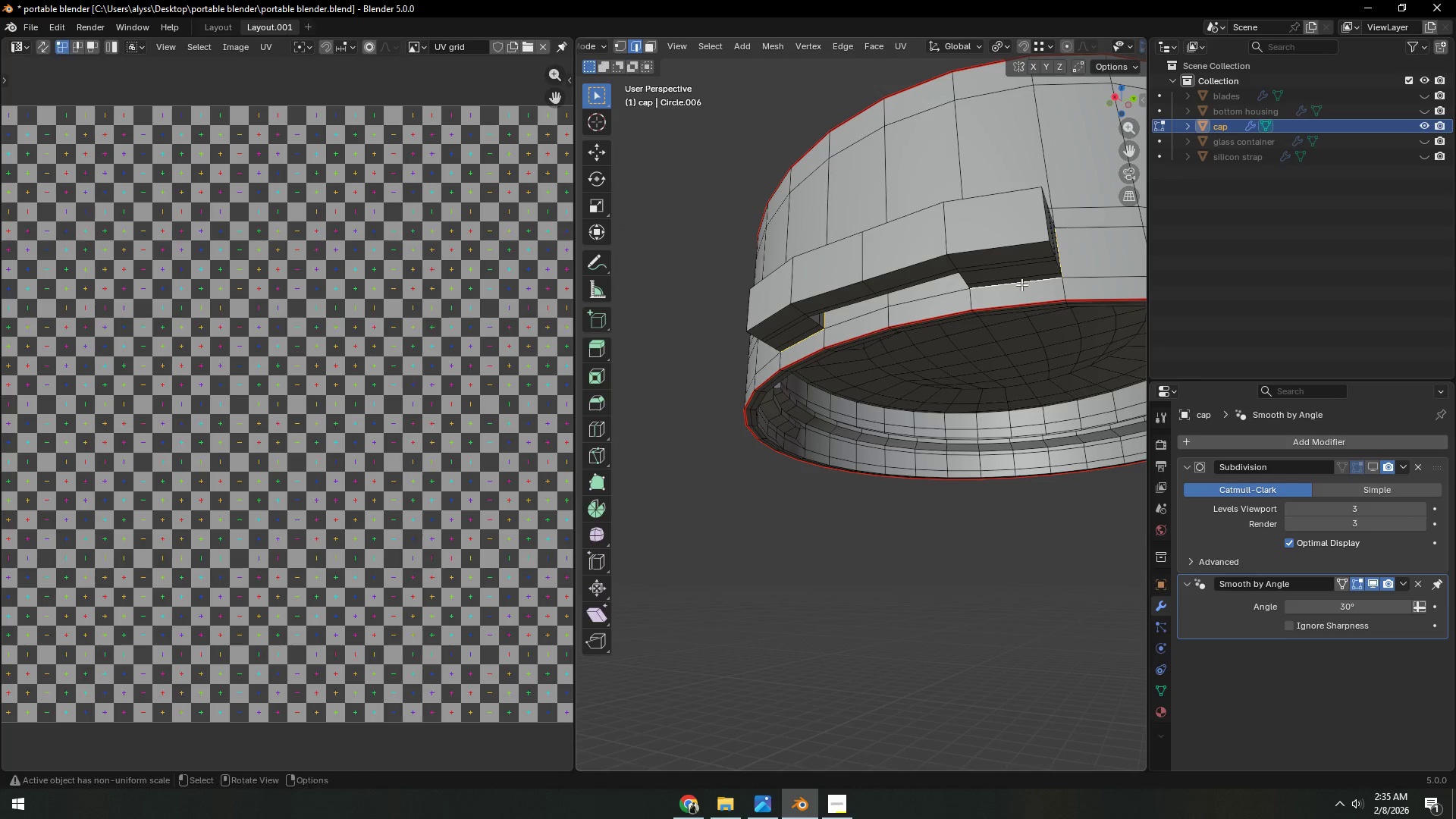 
key(Control+E)
 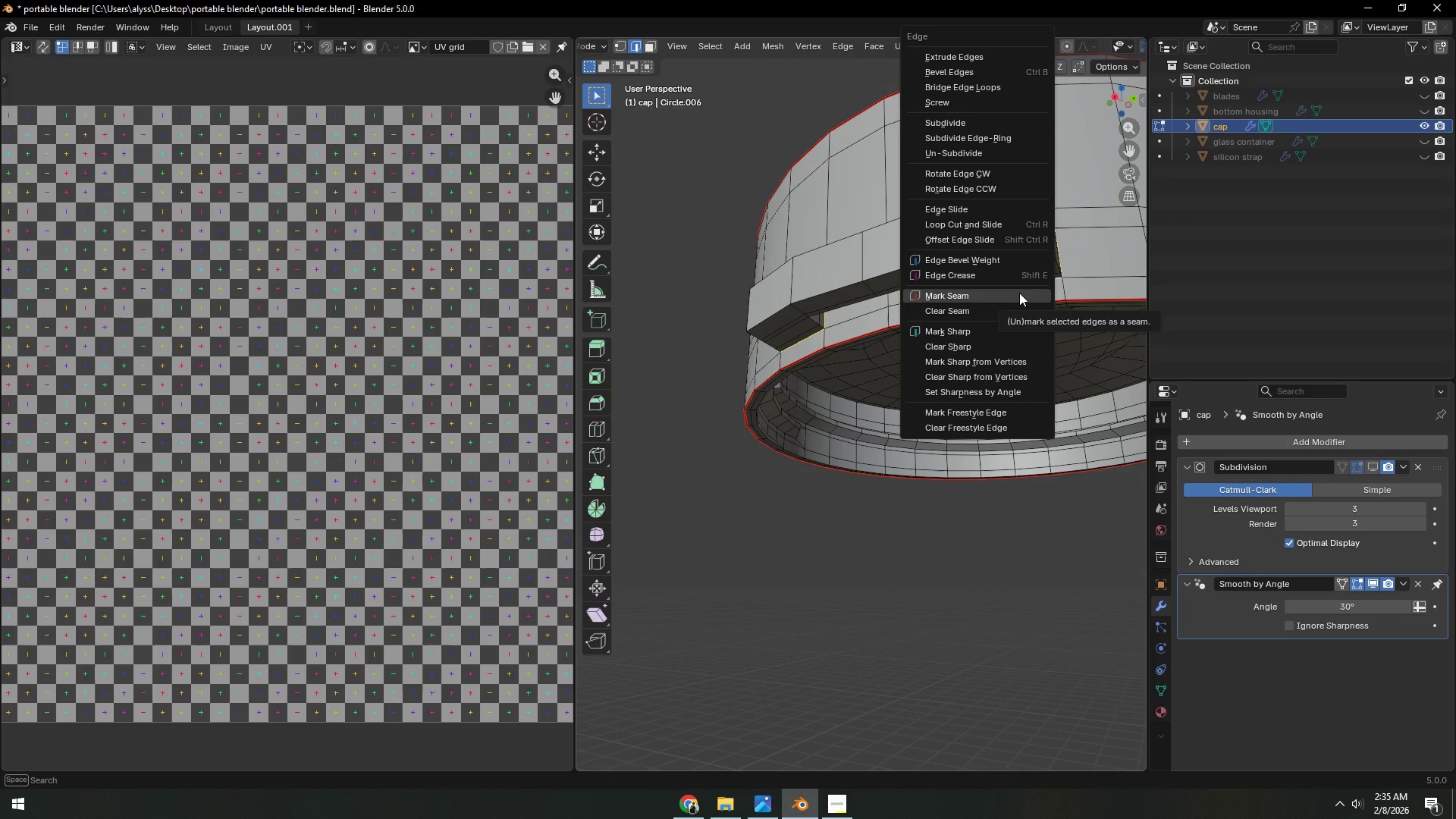 
left_click([1019, 293])
 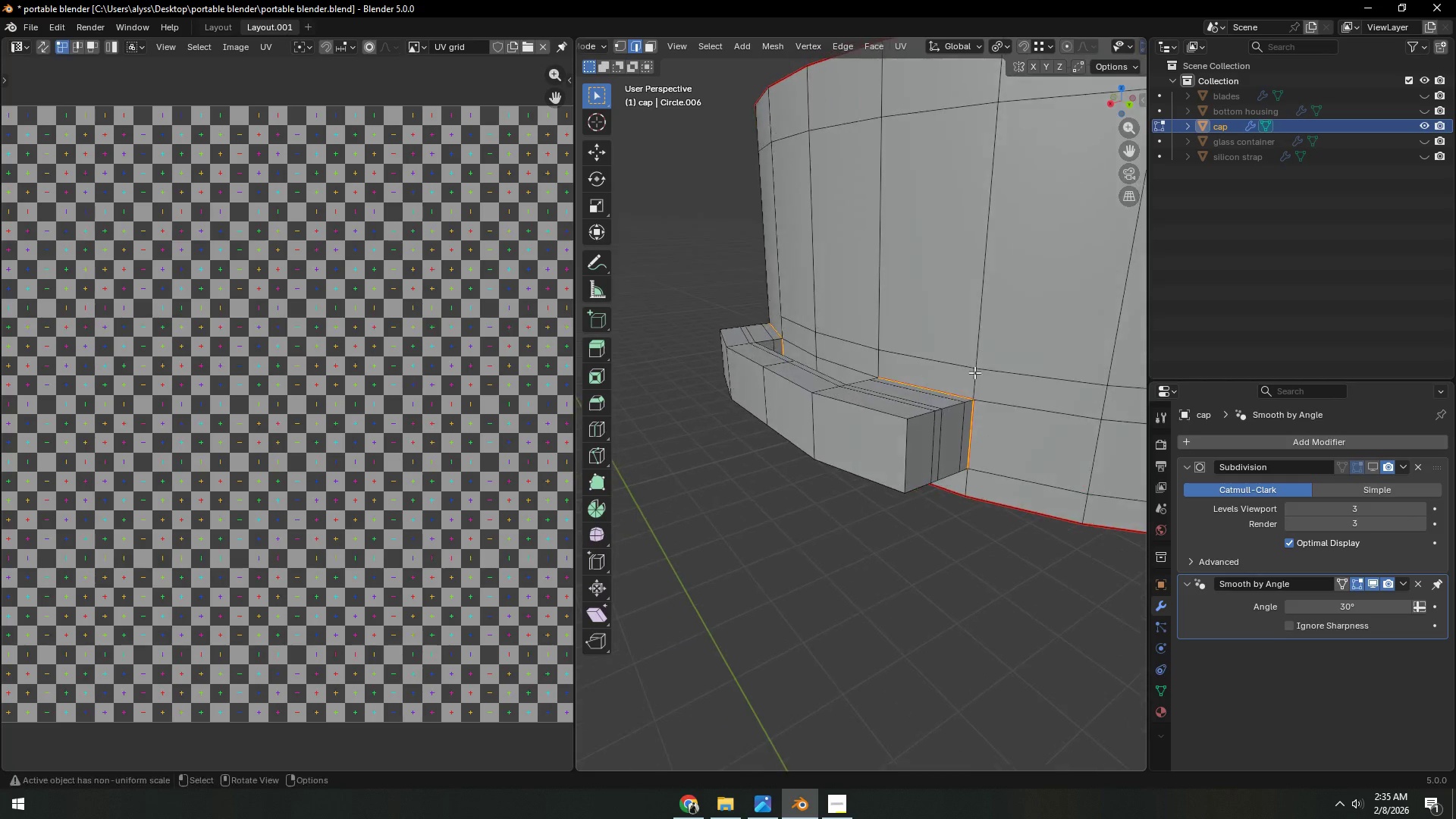 
scroll: coordinate [973, 372], scroll_direction: down, amount: 1.0
 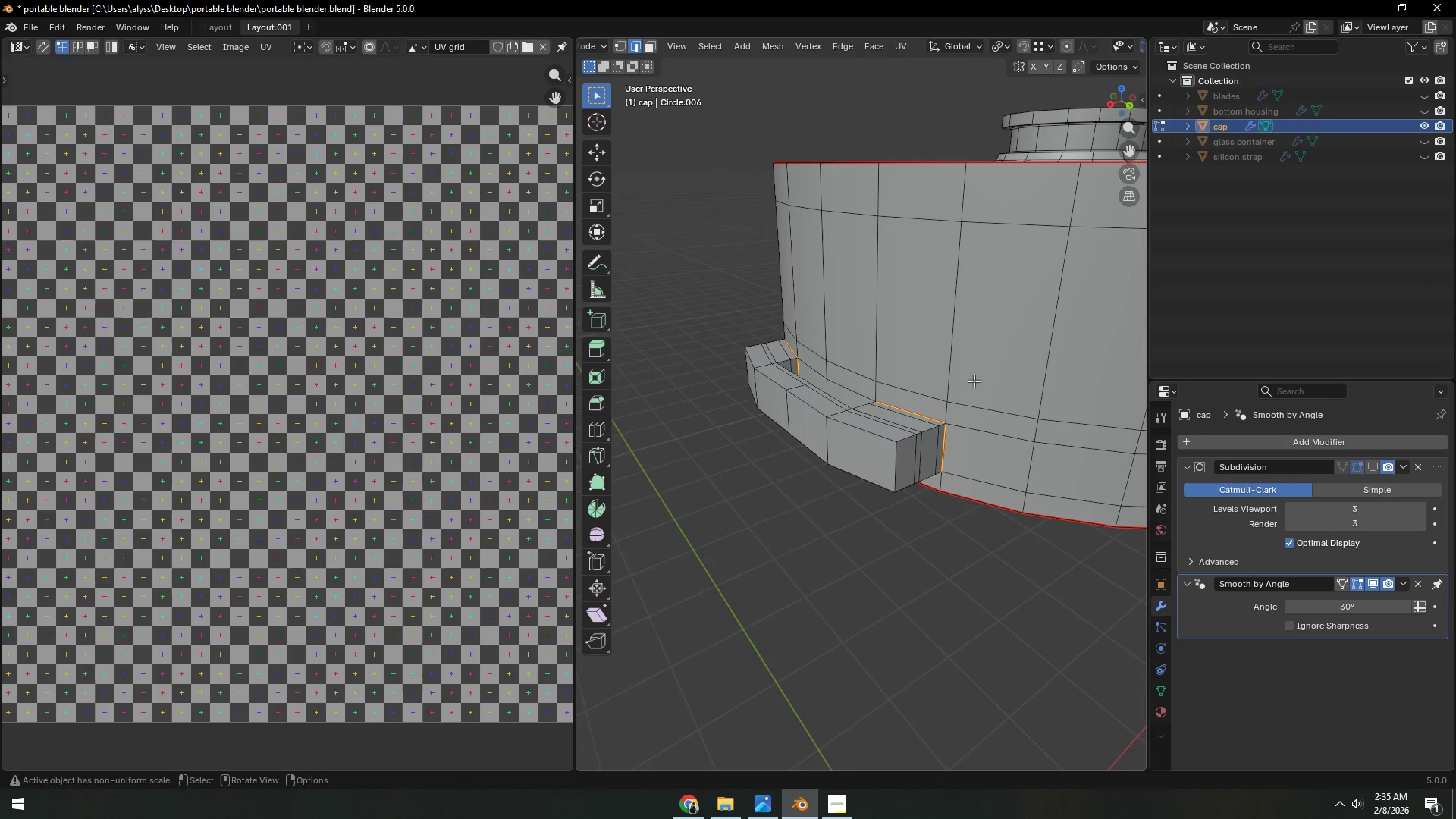 
hold_key(key=ShiftLeft, duration=0.38)
 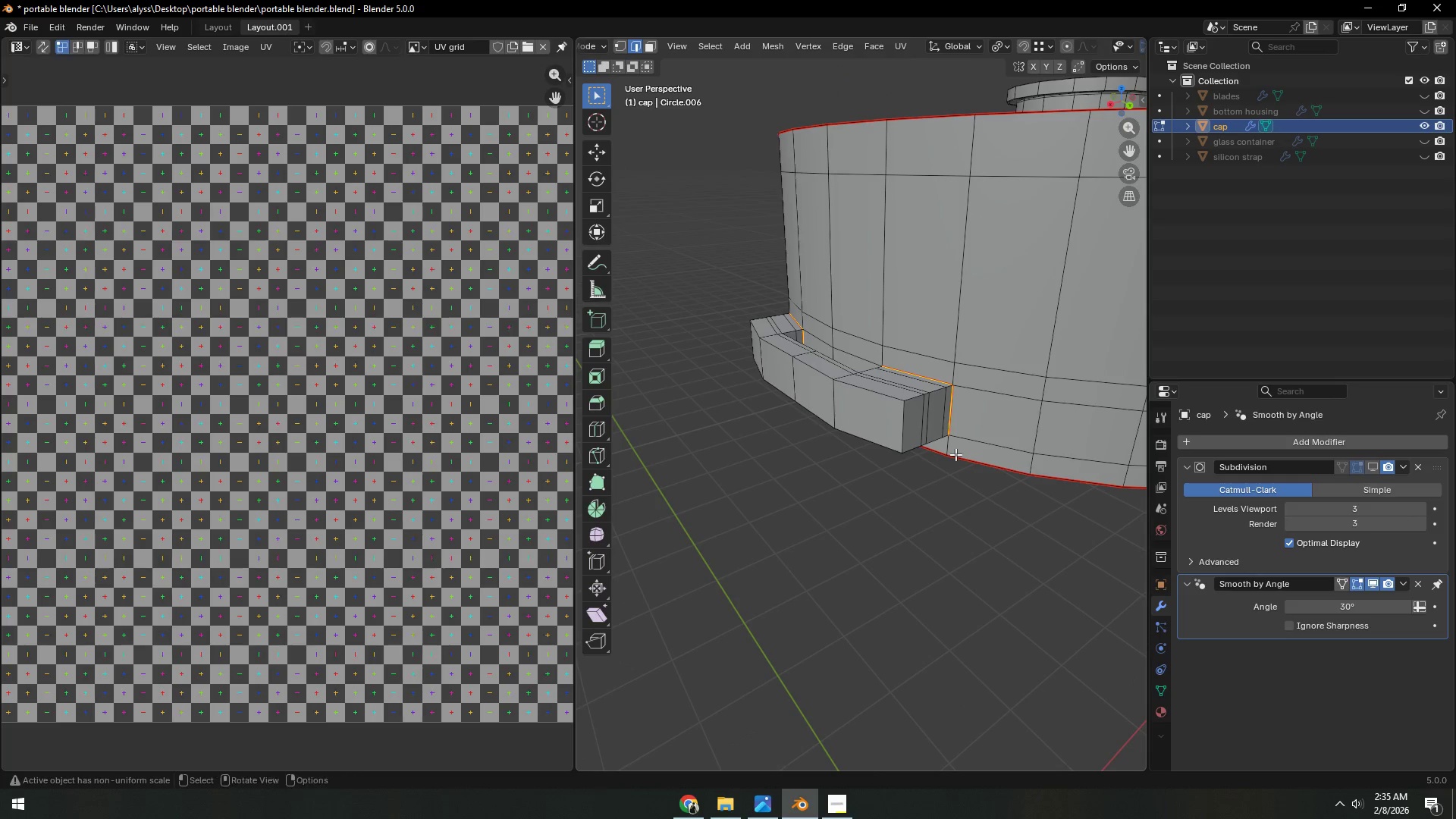 
hold_key(key=ShiftLeft, duration=0.36)
 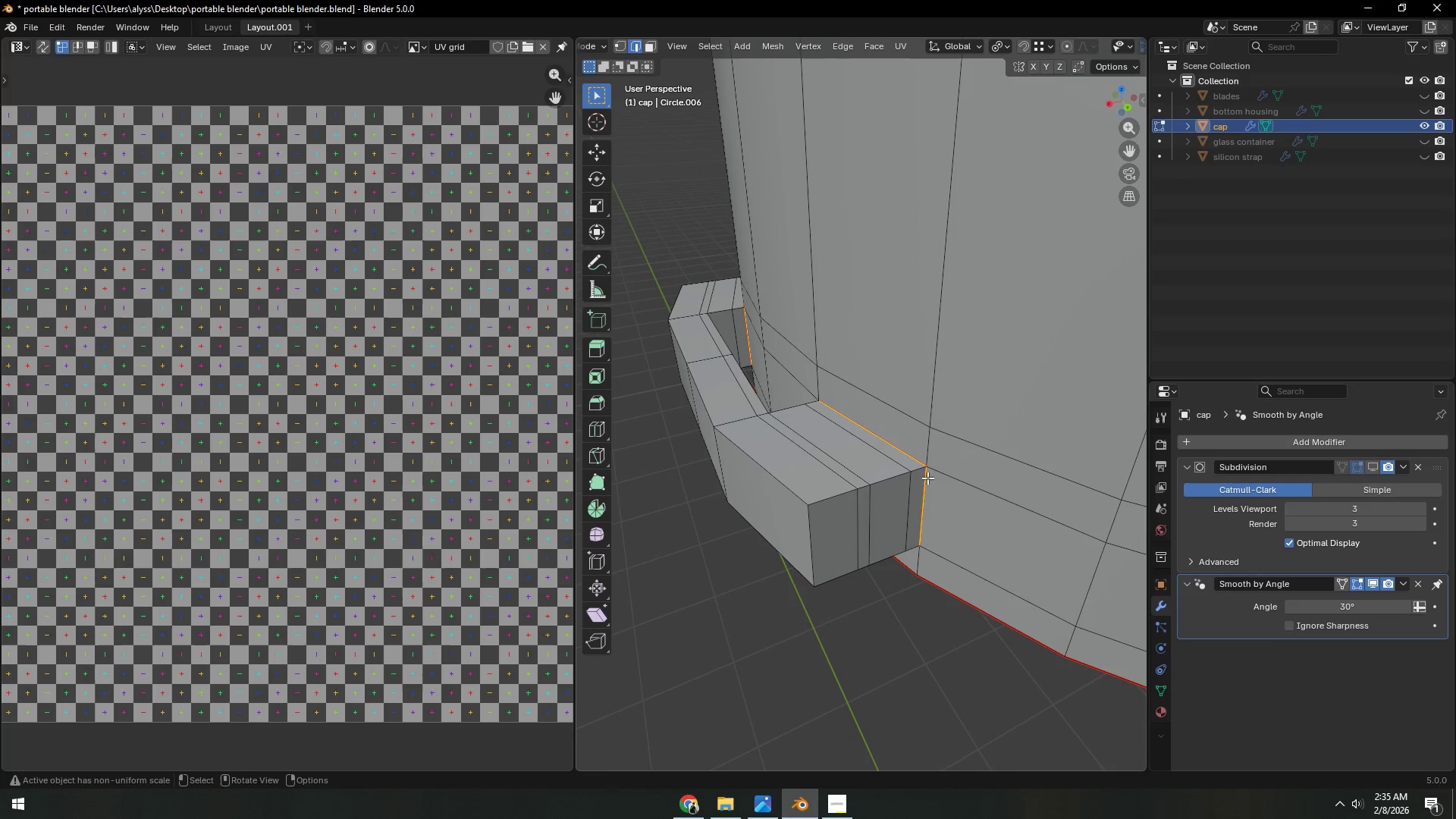 
scroll: coordinate [956, 454], scroll_direction: up, amount: 2.0
 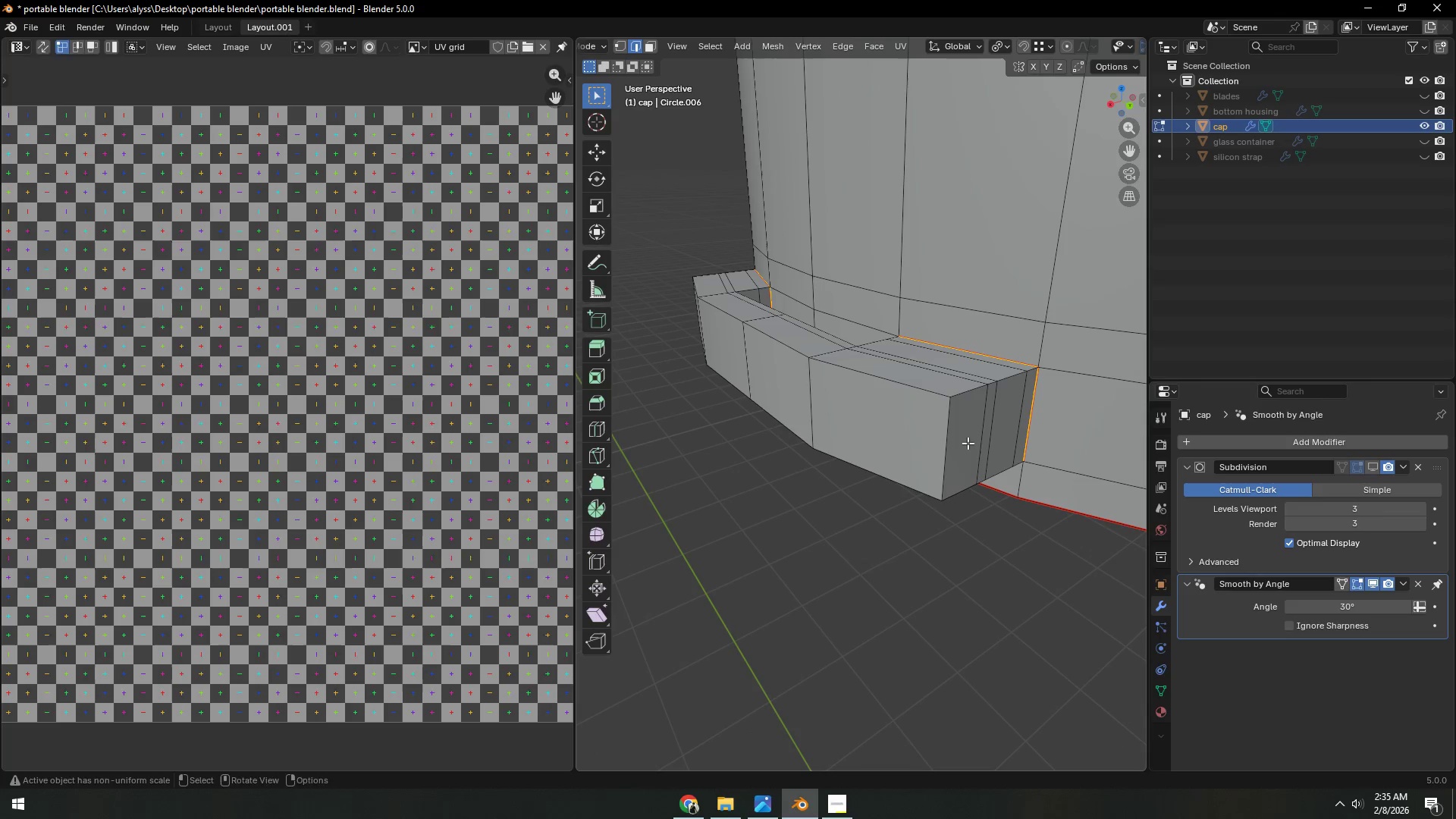 
scroll: coordinate [933, 468], scroll_direction: down, amount: 5.0
 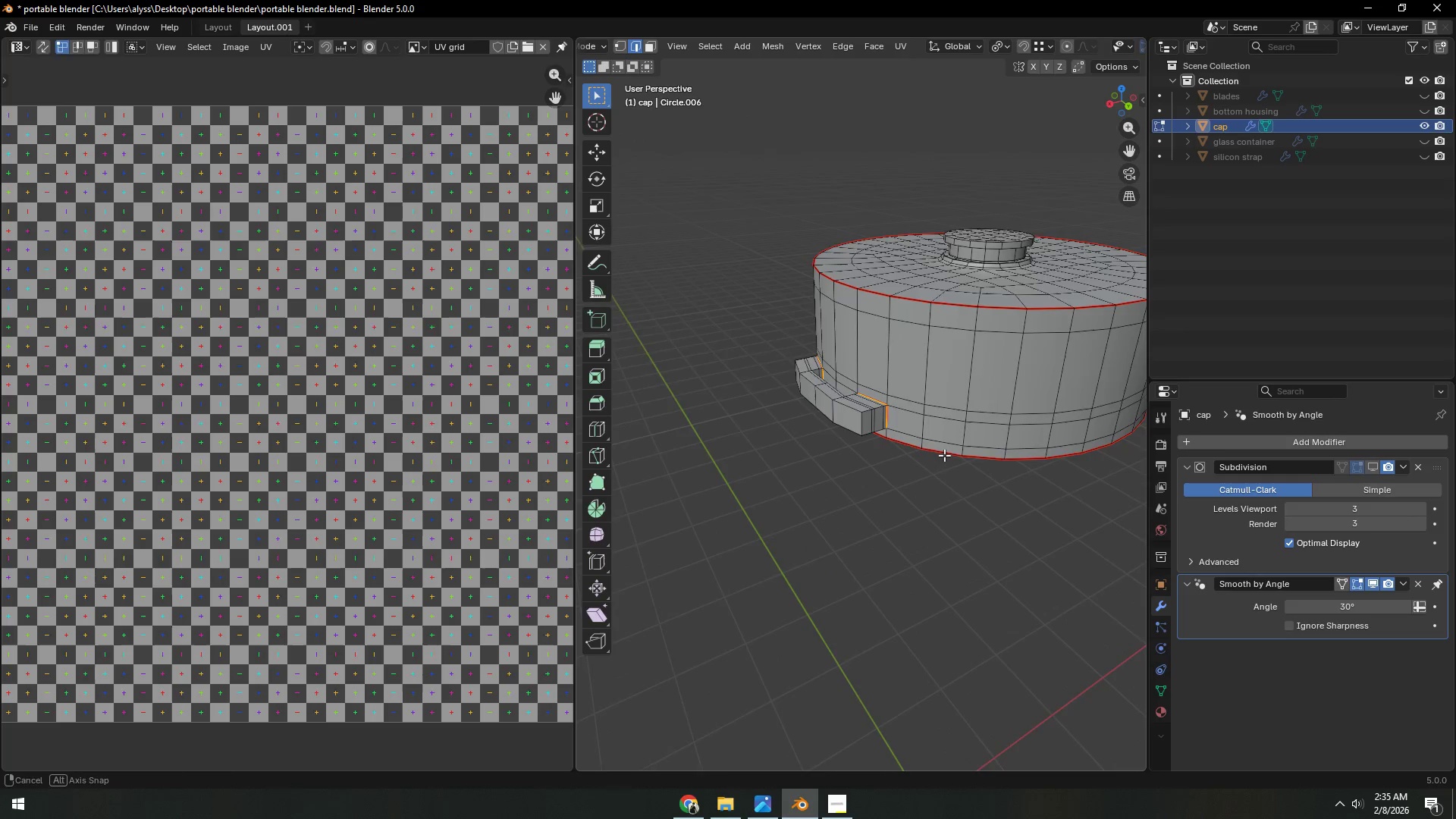 
hold_key(key=ShiftLeft, duration=0.33)
 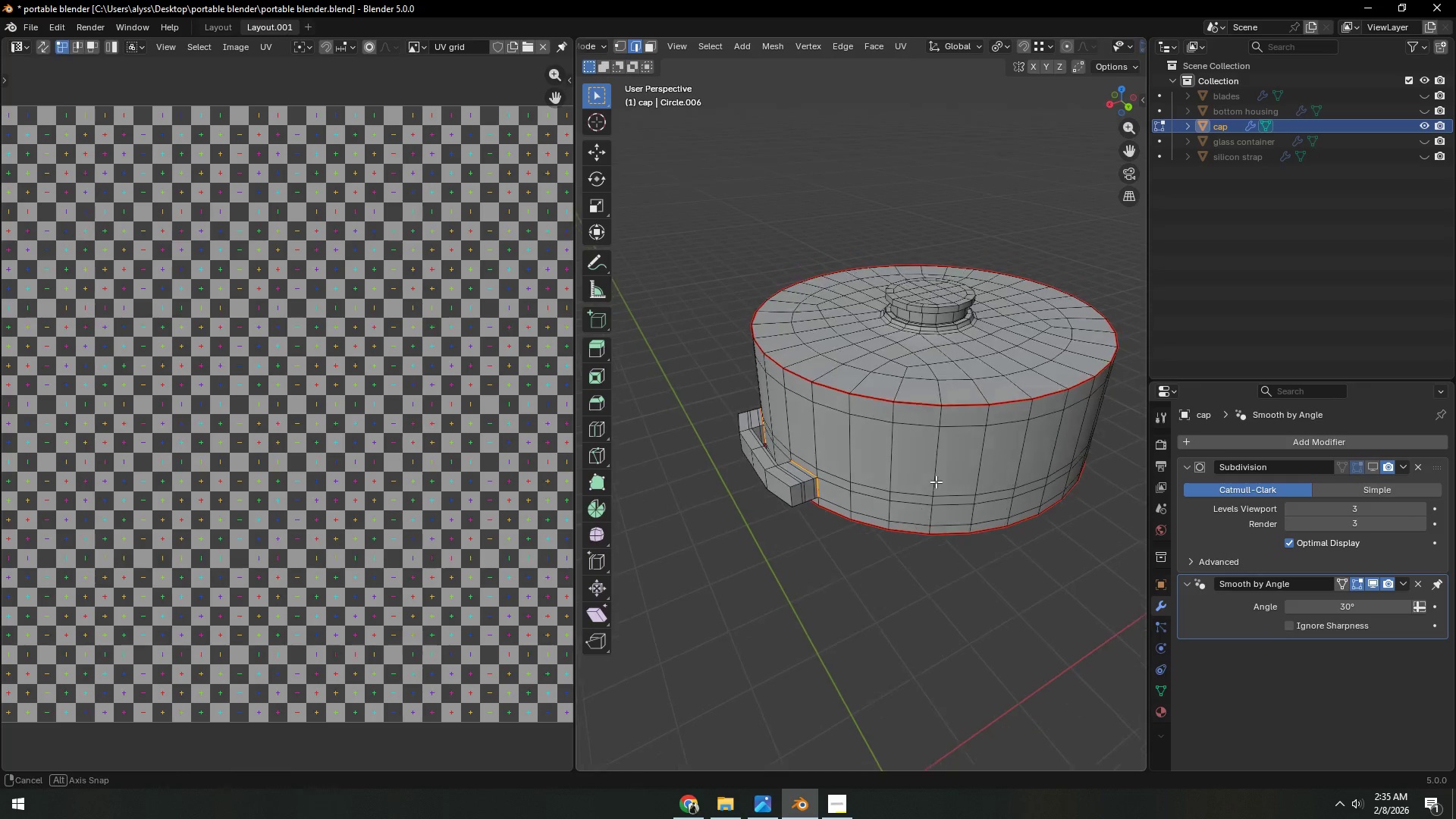 
hold_key(key=ShiftLeft, duration=0.38)
 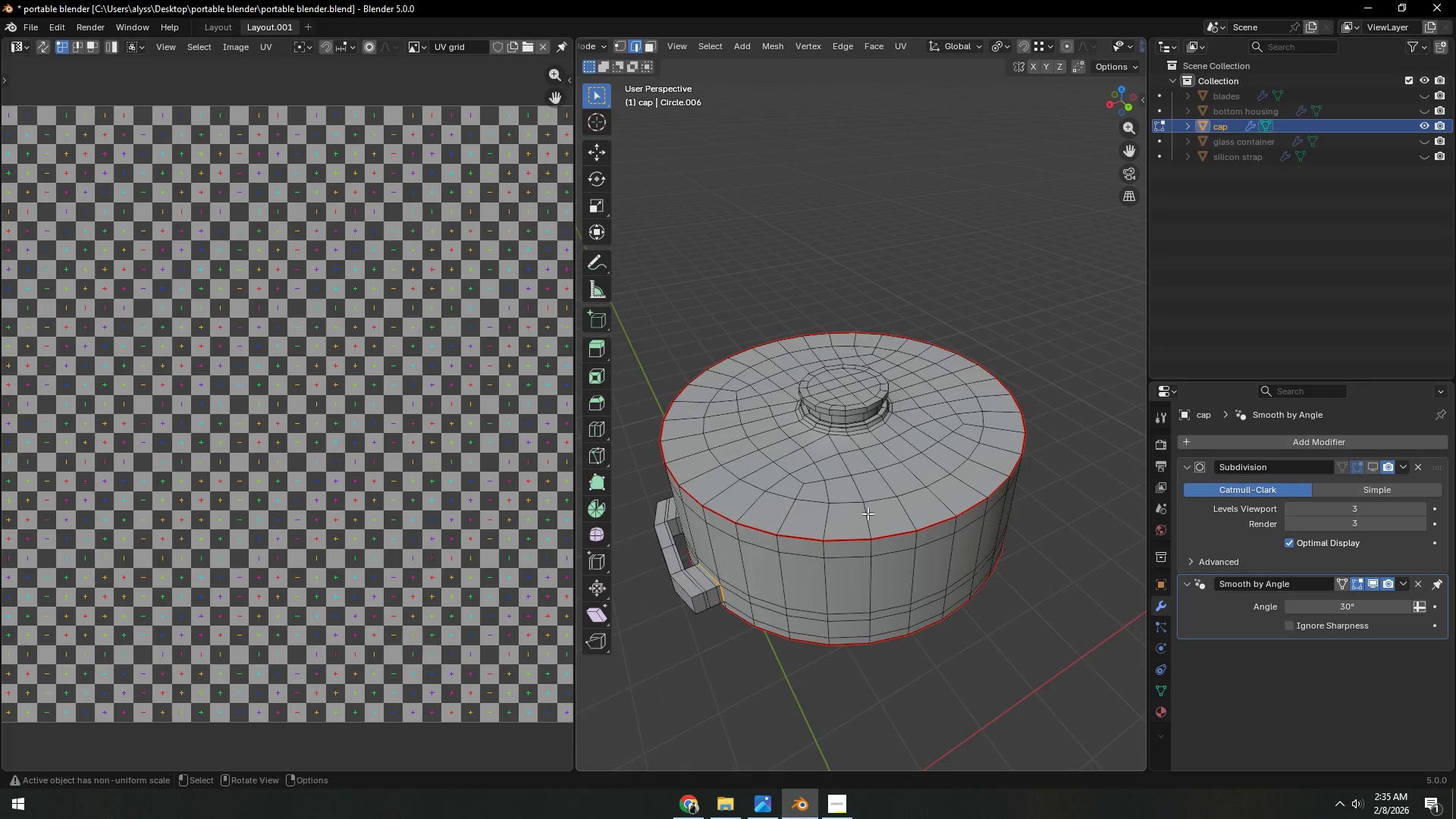 
scroll: coordinate [868, 513], scroll_direction: up, amount: 4.0
 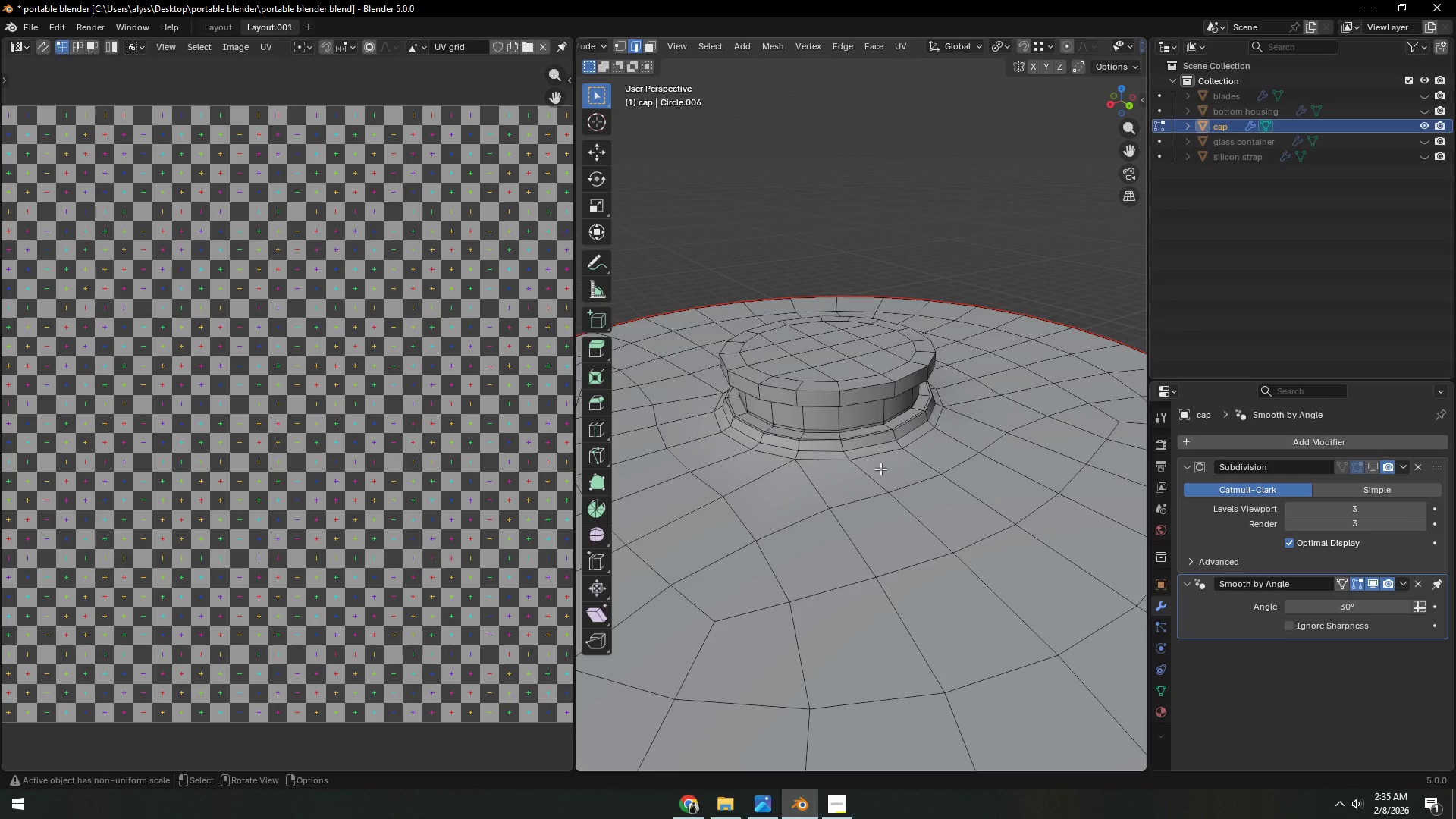 
hold_key(key=AltLeft, duration=0.42)
left_click([872, 446])
 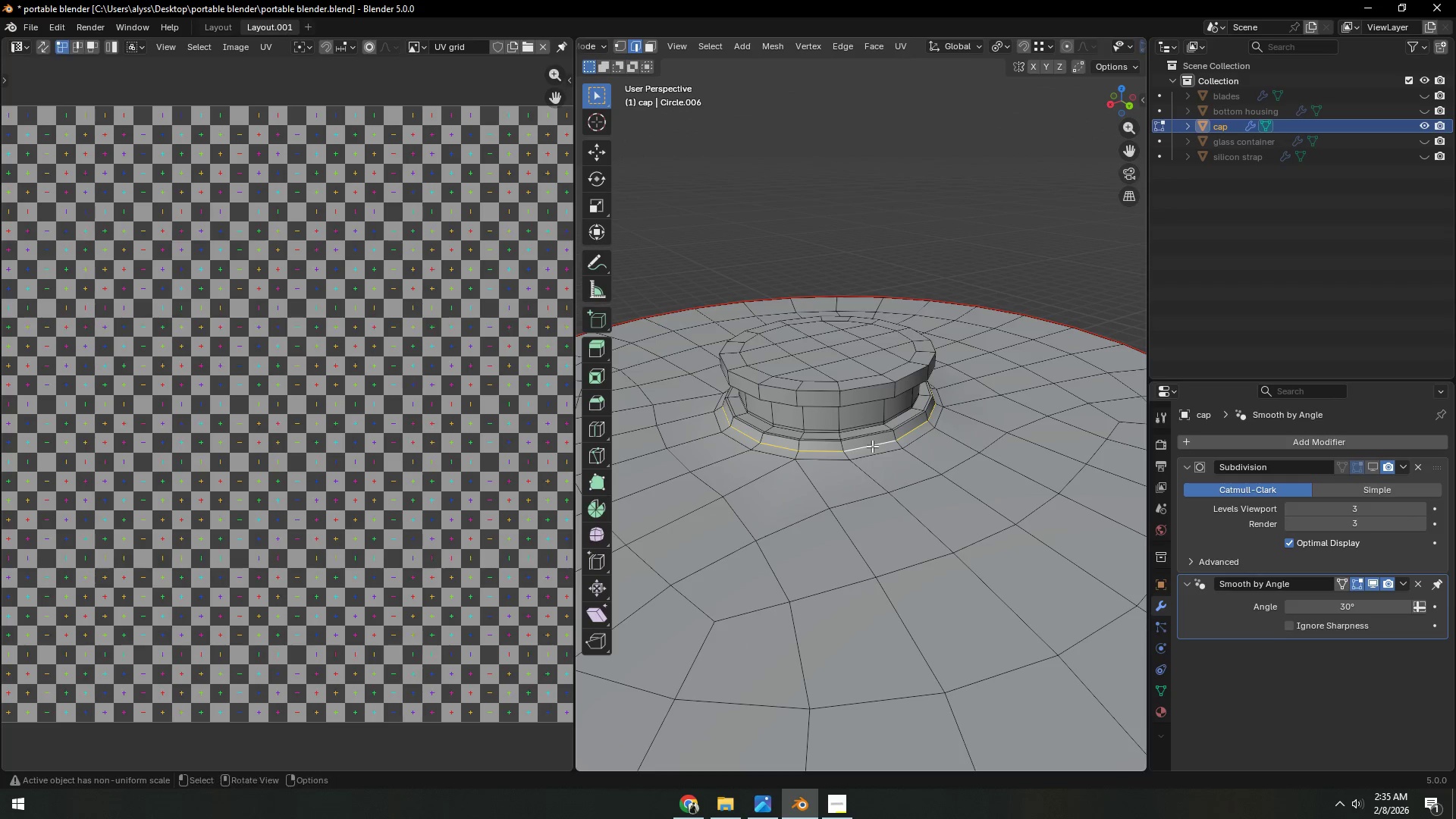 
key(Control+E)
 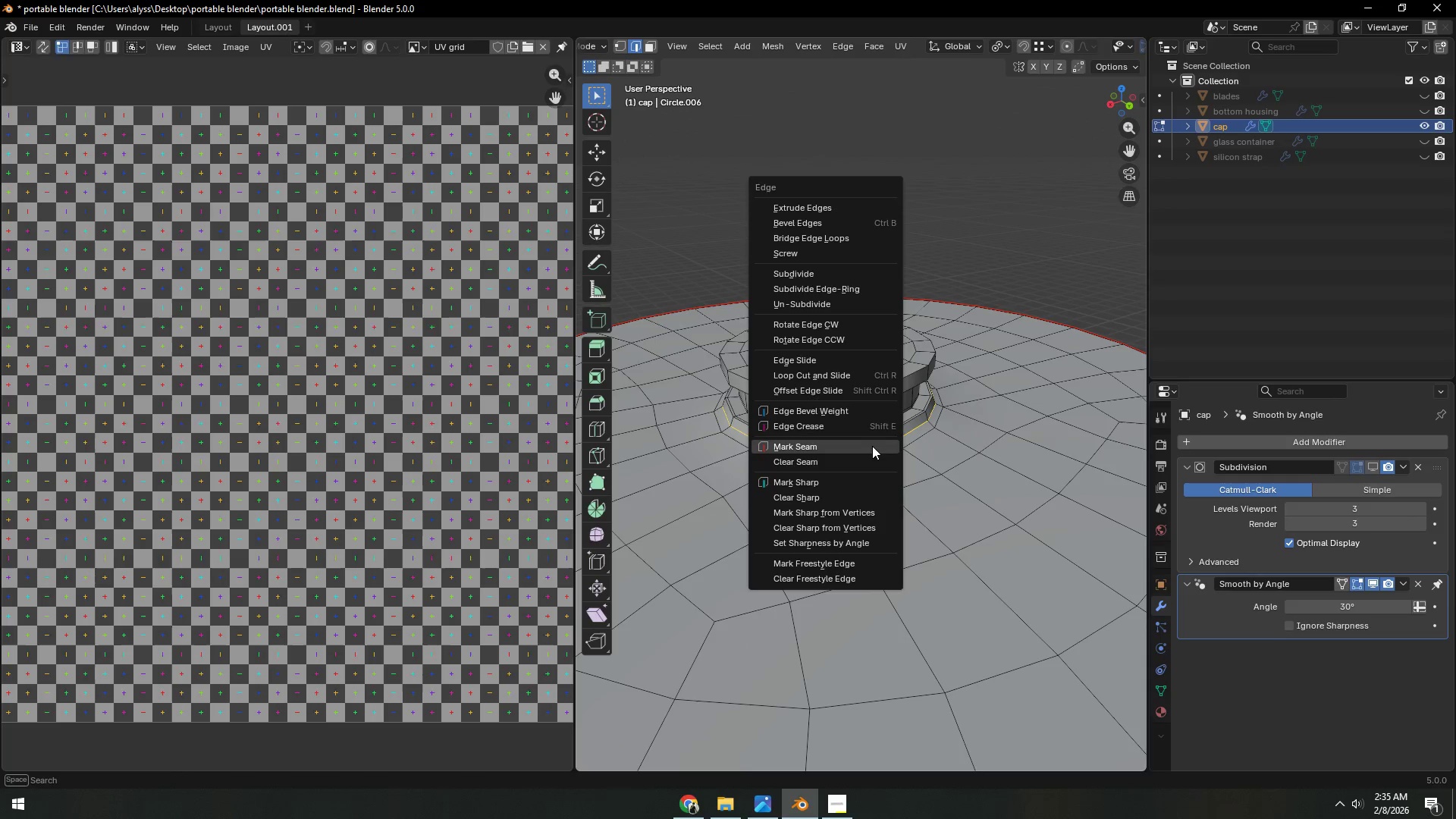 
left_click([872, 446])
 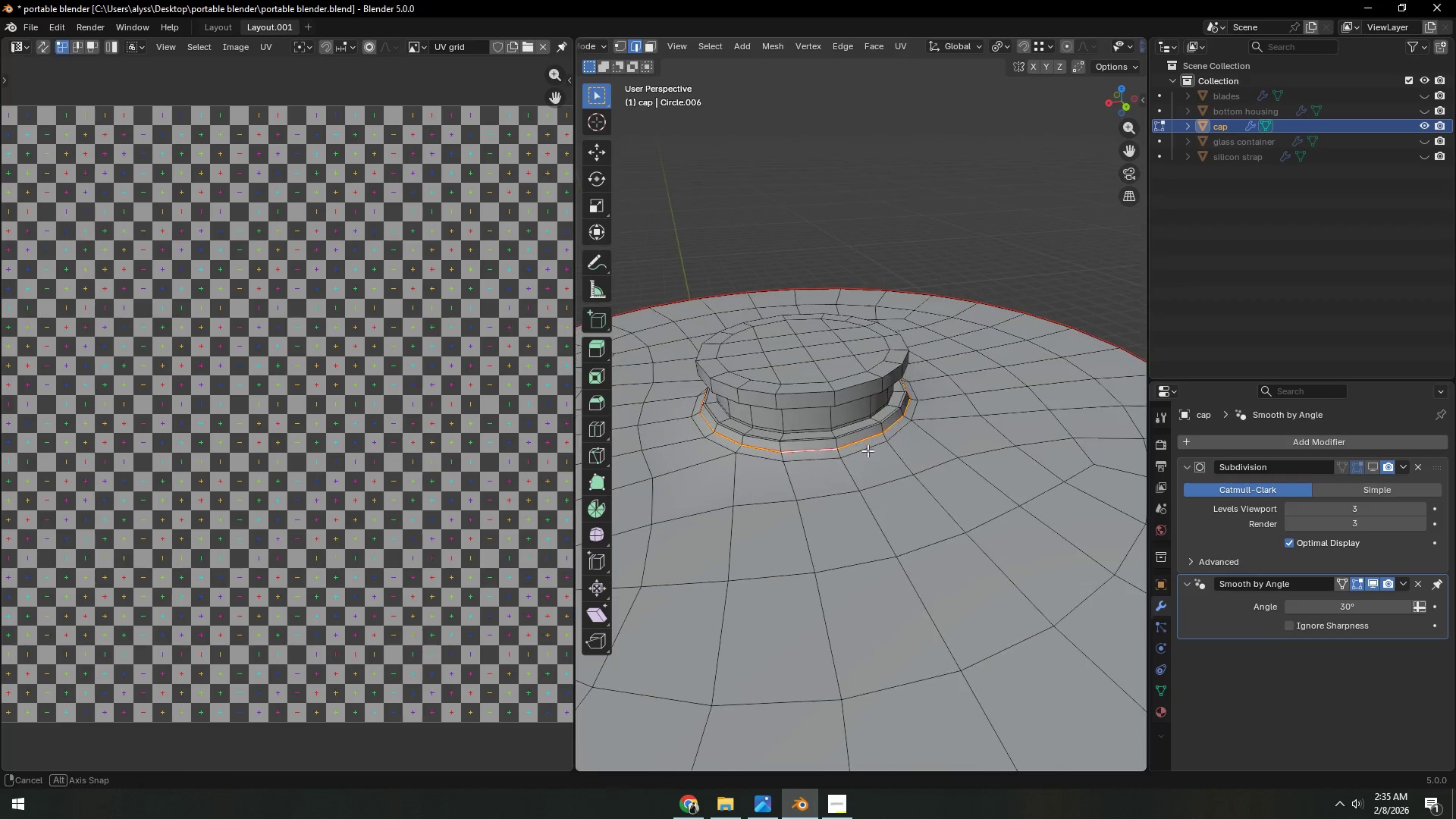 
scroll: coordinate [866, 452], scroll_direction: down, amount: 5.0
 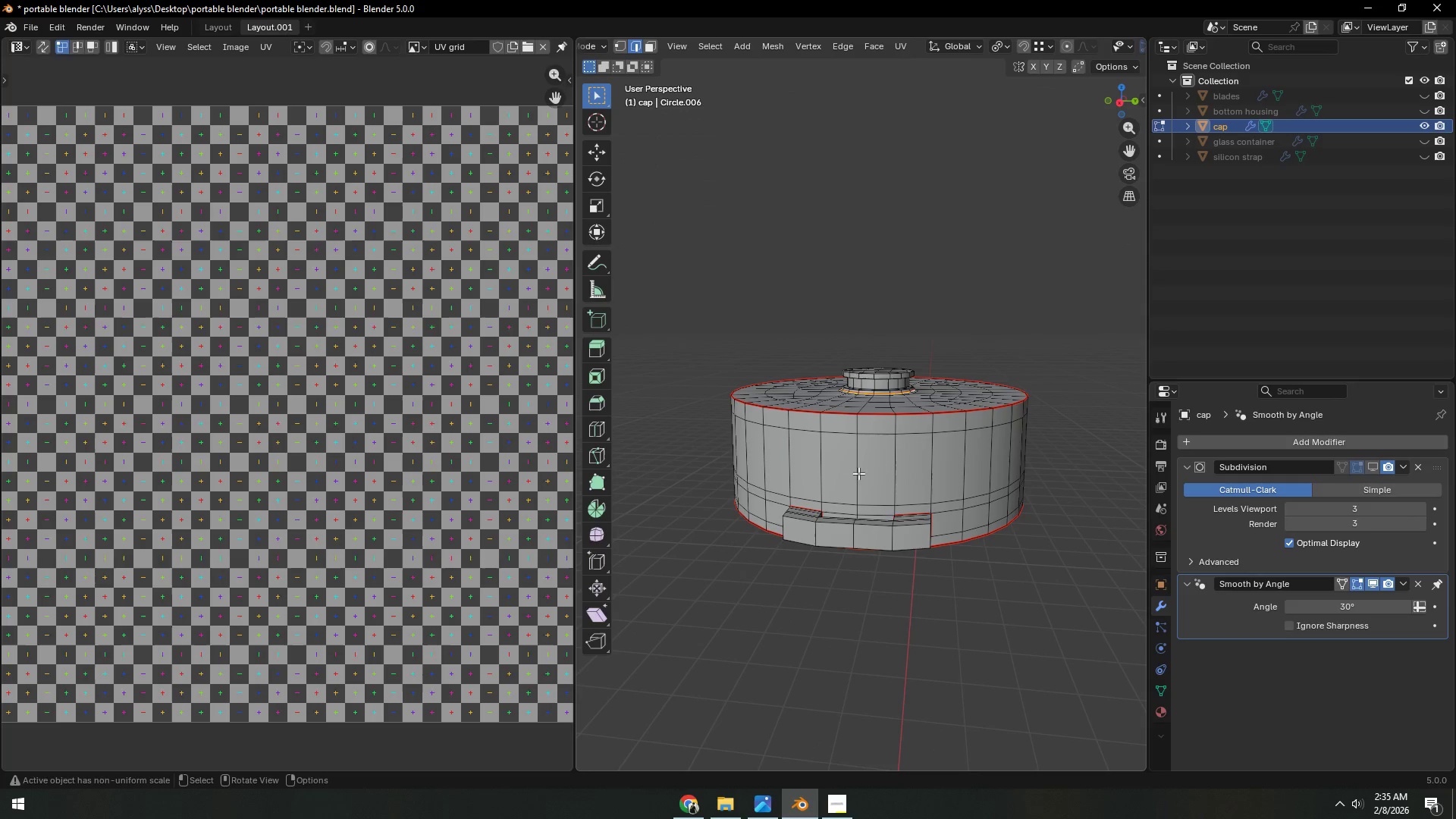 
hold_key(key=AltLeft, duration=0.44)
left_click([856, 472])
 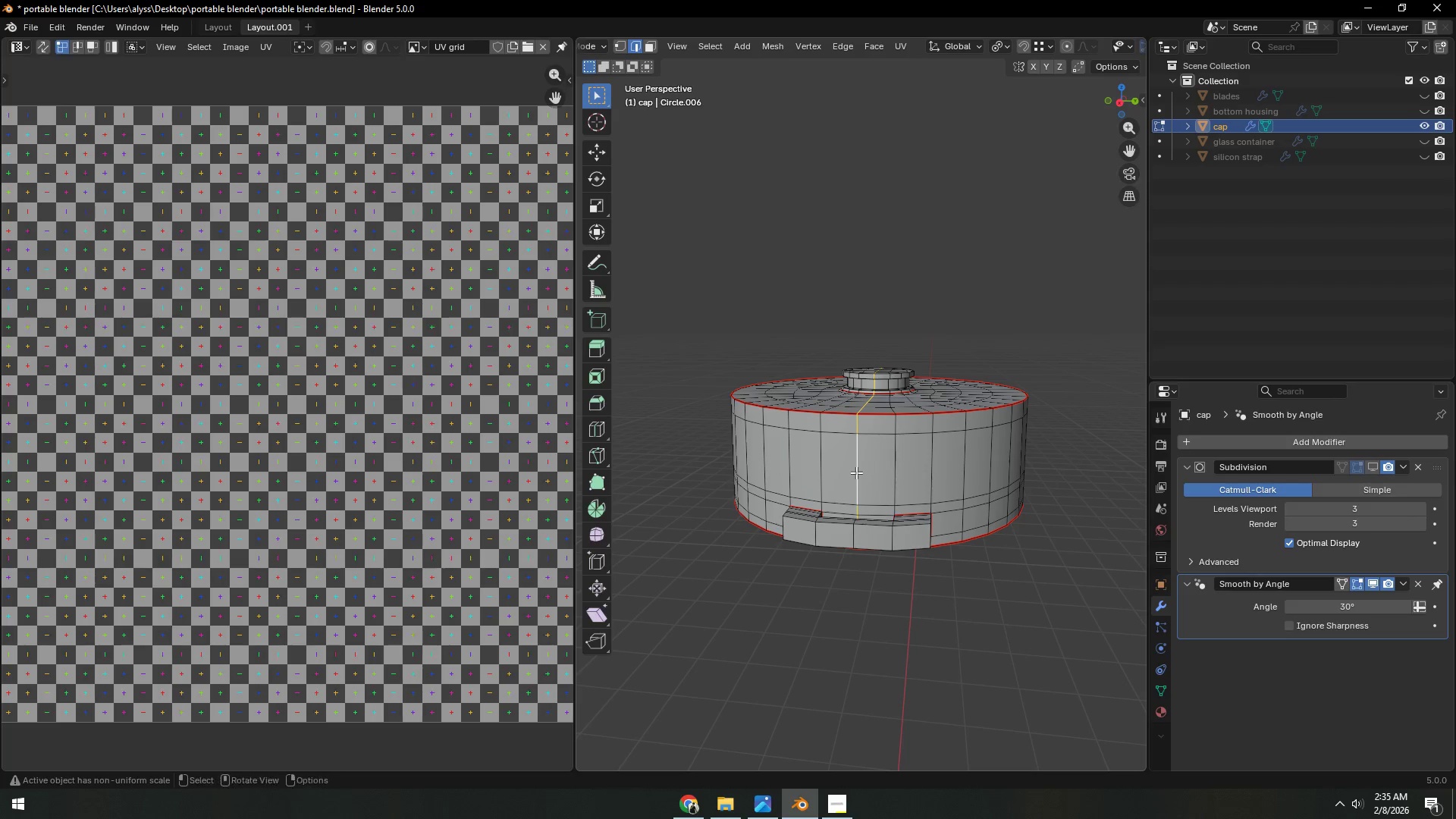 
key(Control+E)
 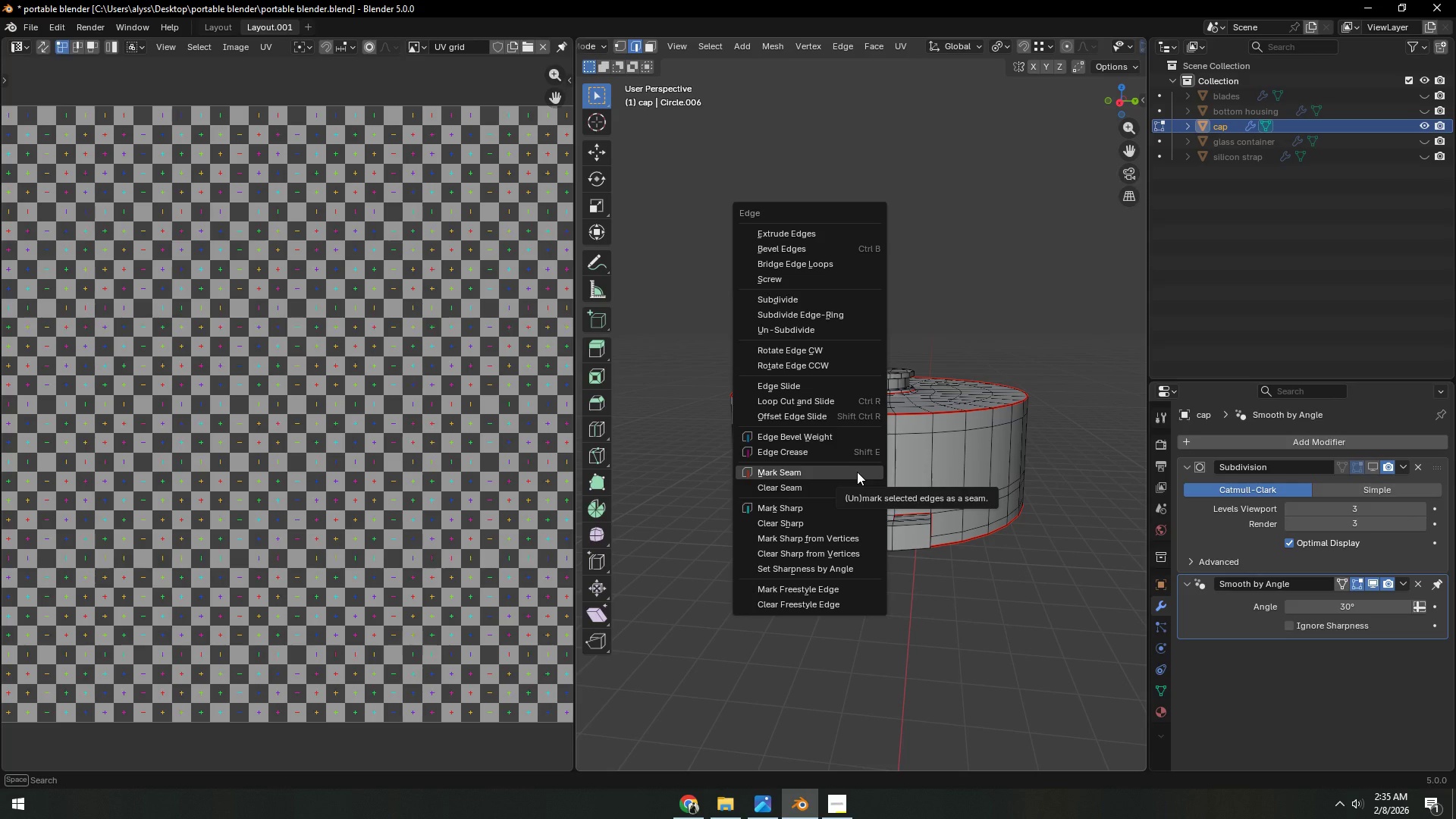 
left_click([857, 472])
 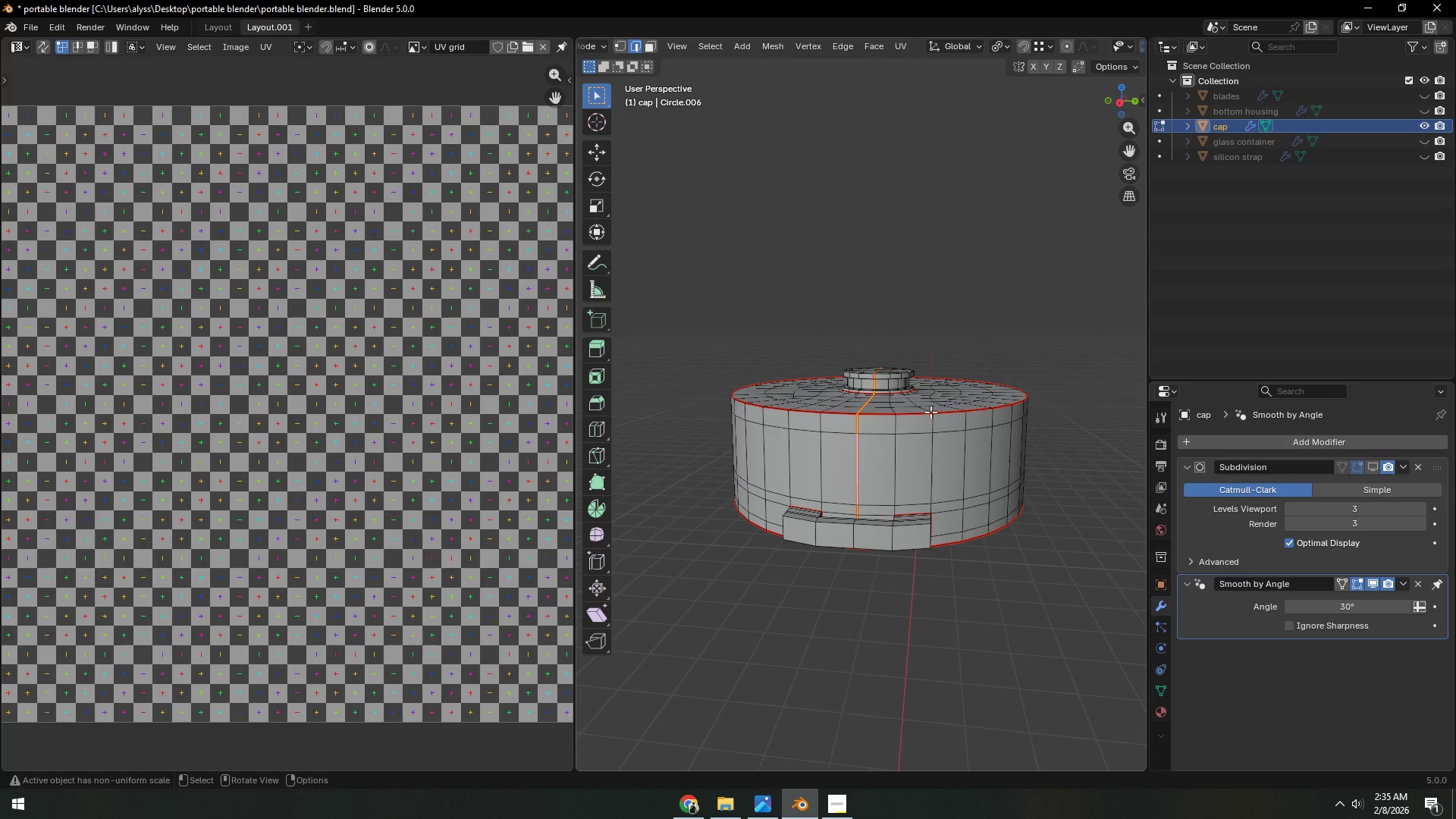 
left_click([1028, 256])
 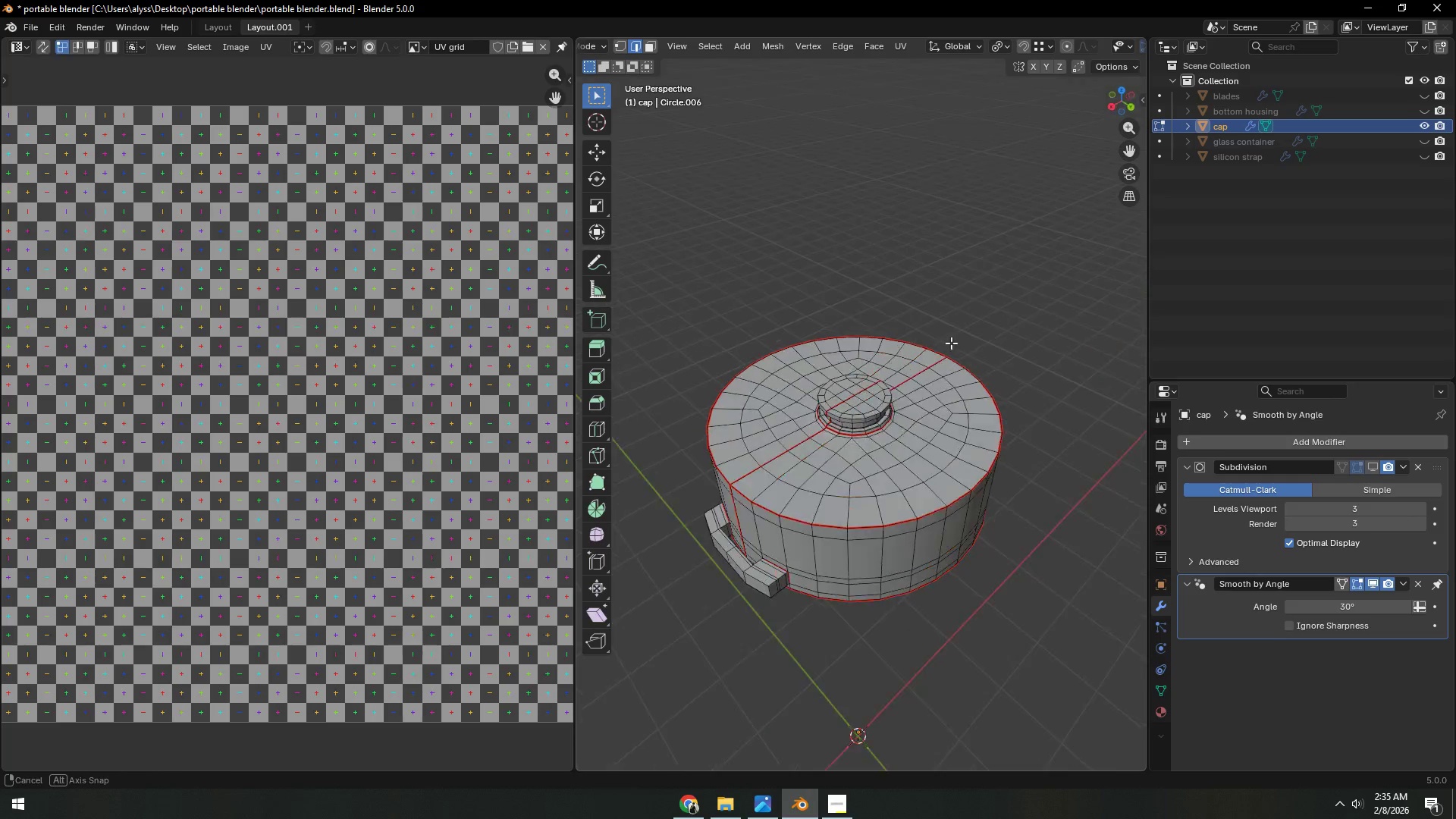 
scroll: coordinate [908, 372], scroll_direction: up, amount: 4.0
 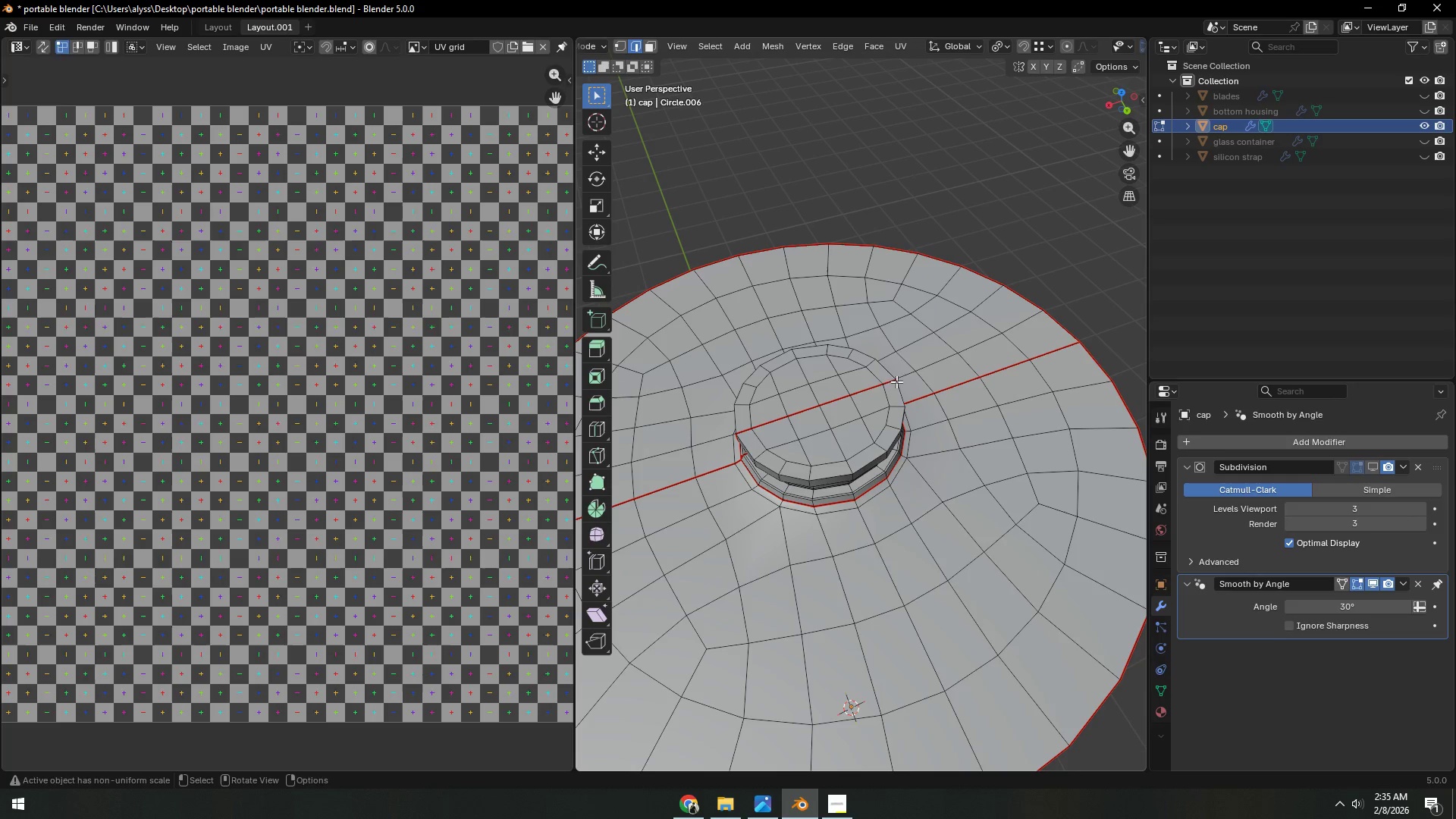 
left_click([895, 381])
 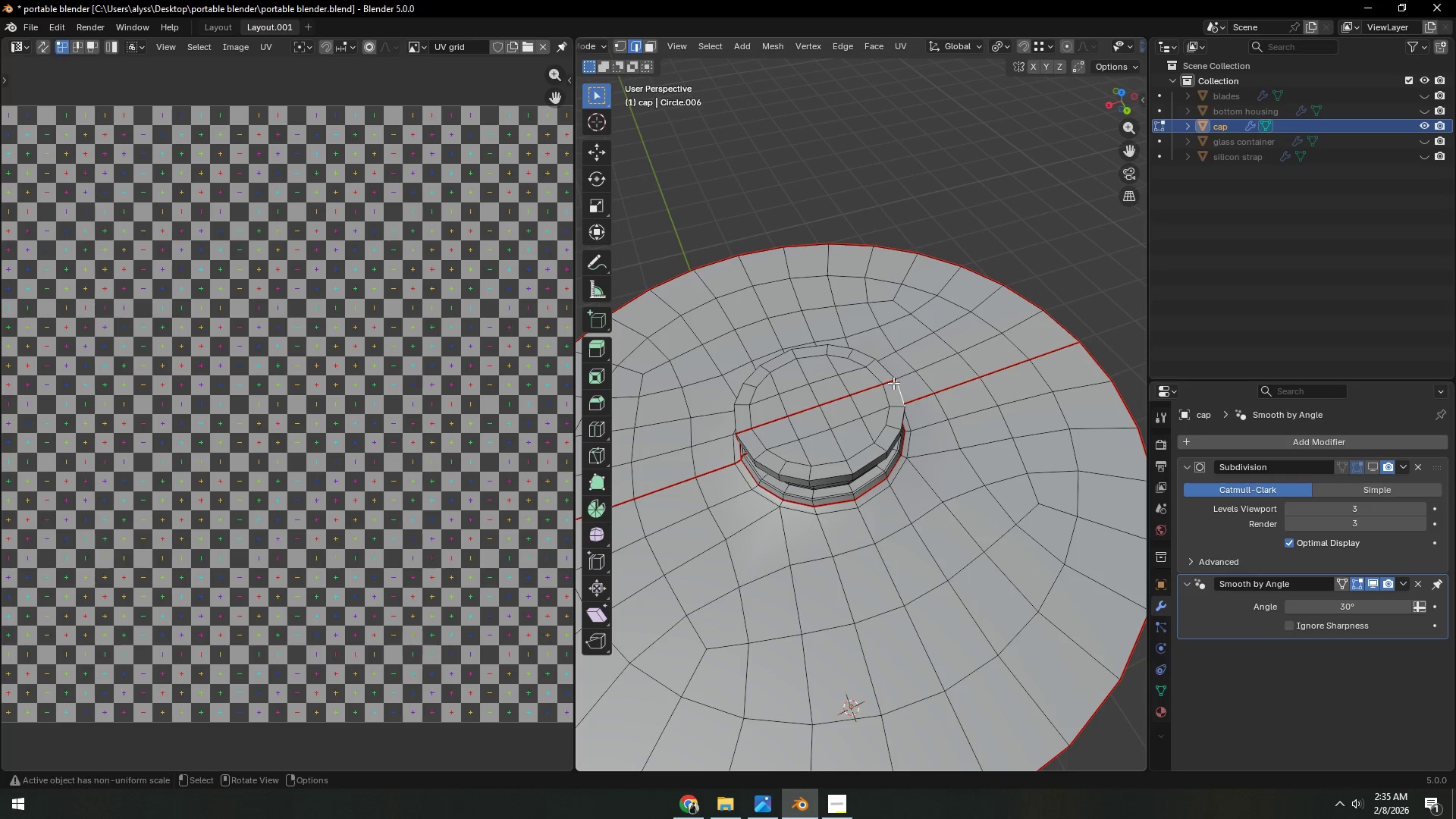 
left_click([887, 379])
 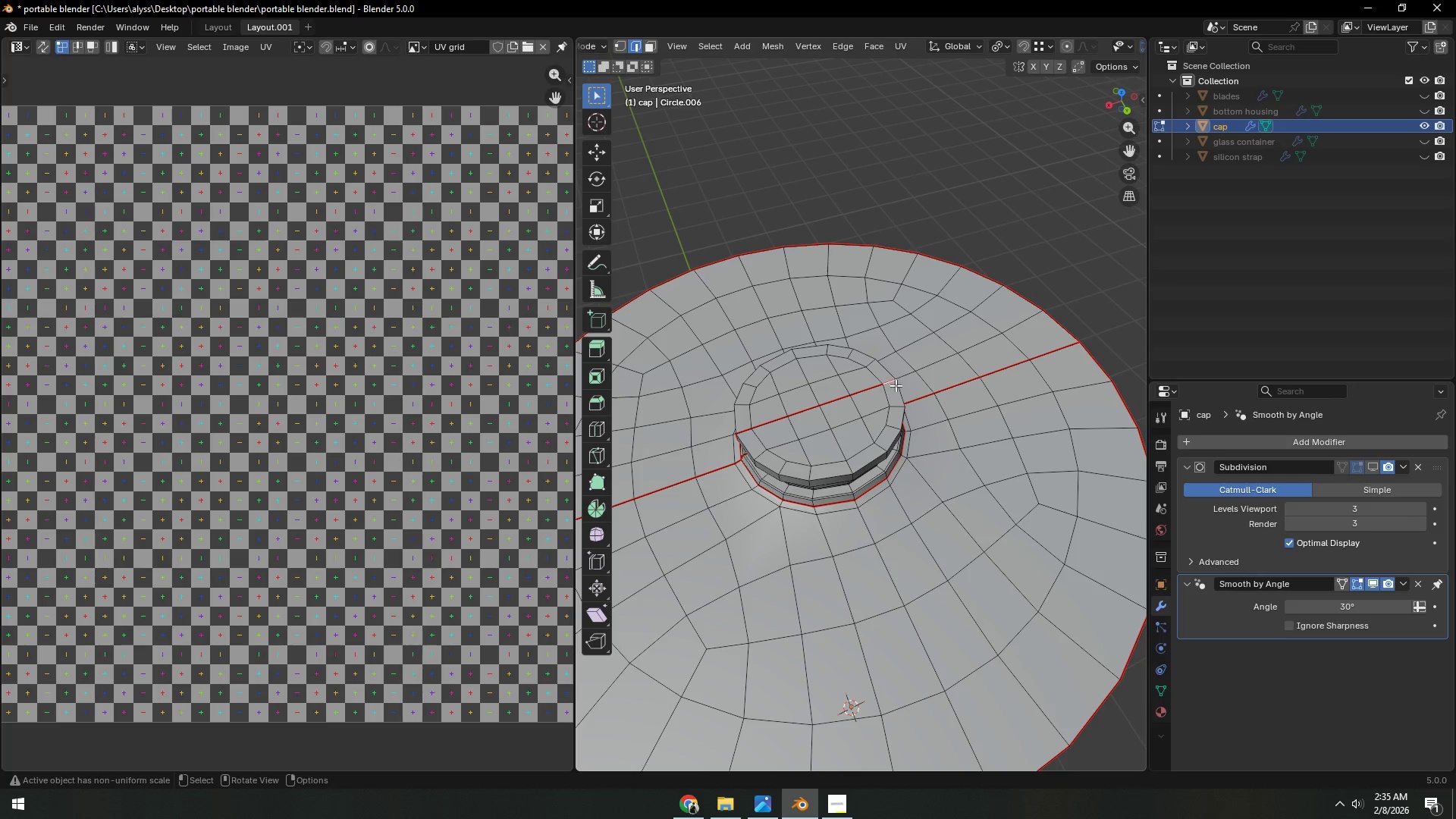 
left_click([748, 428])
 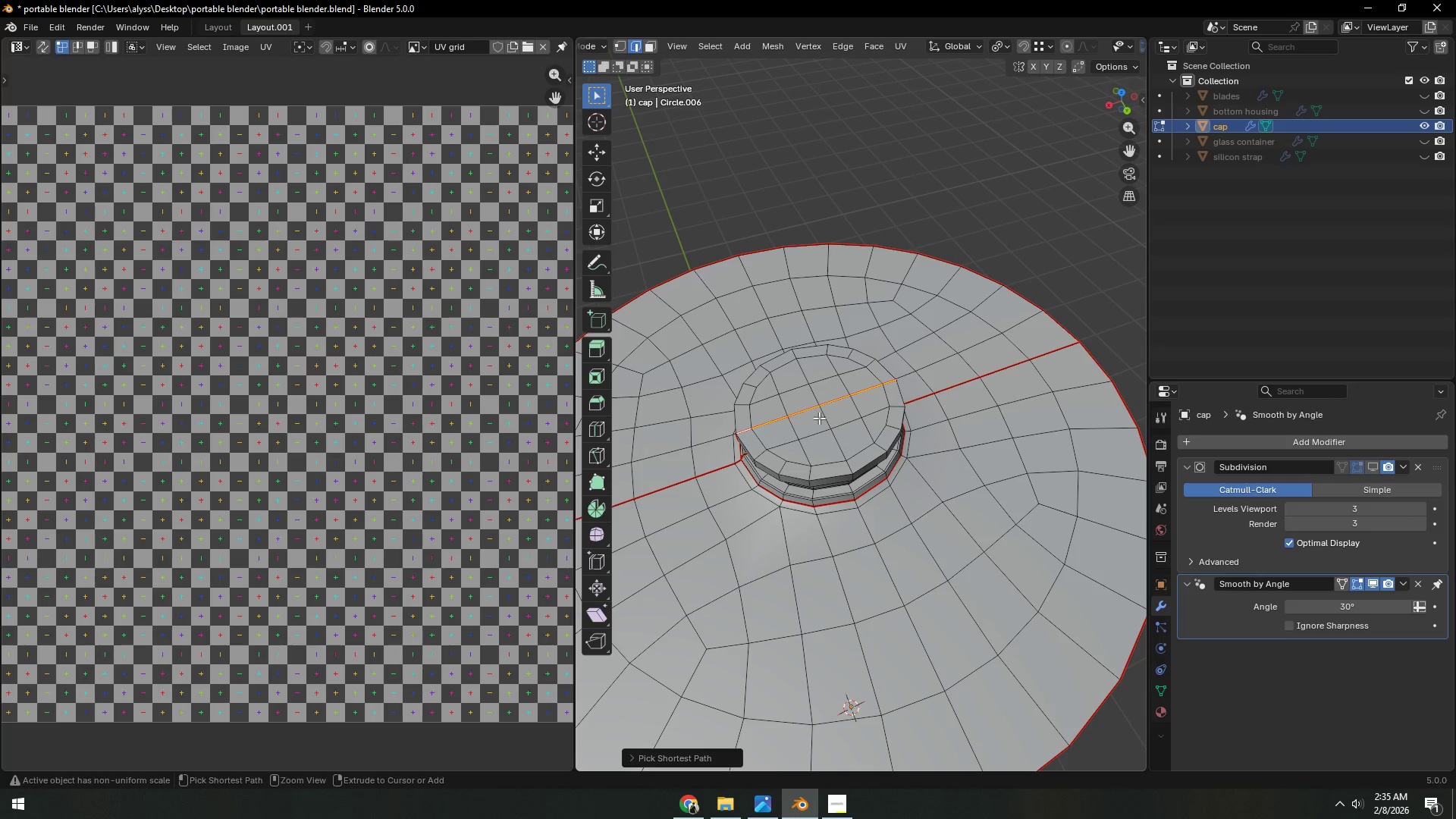 
key(Control+E)
 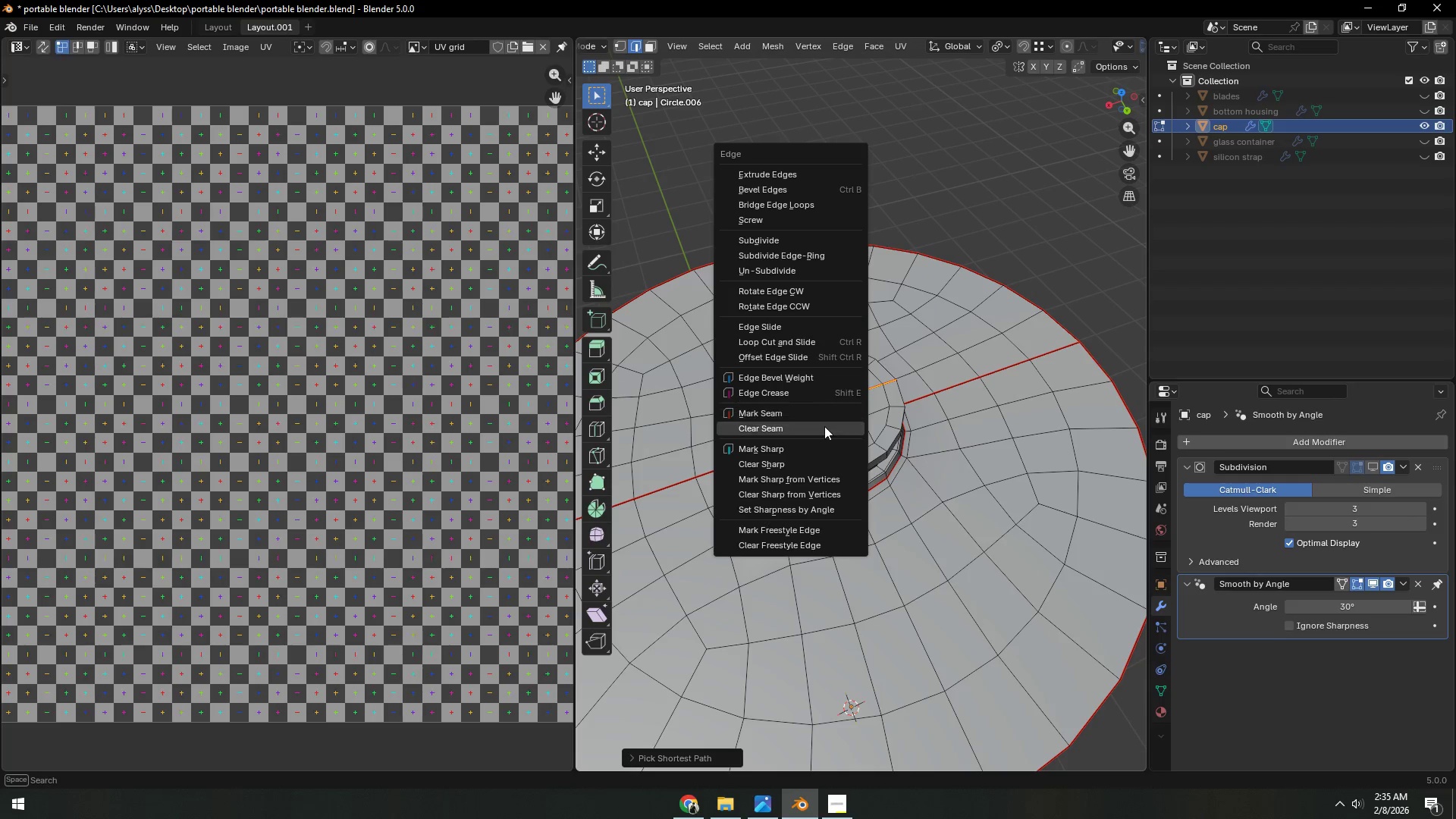 
left_click([824, 426])
 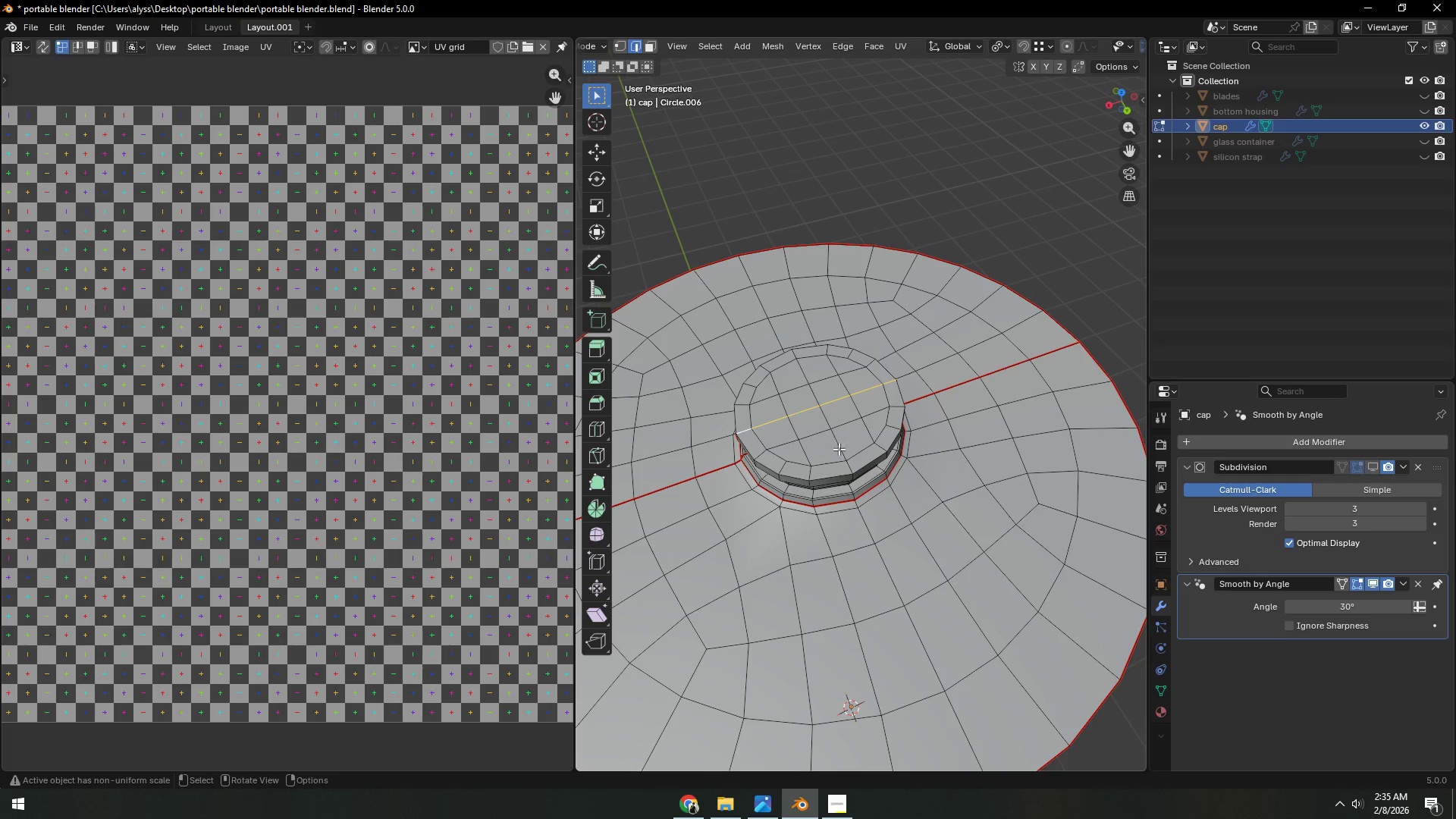 
scroll: coordinate [875, 521], scroll_direction: down, amount: 5.0
 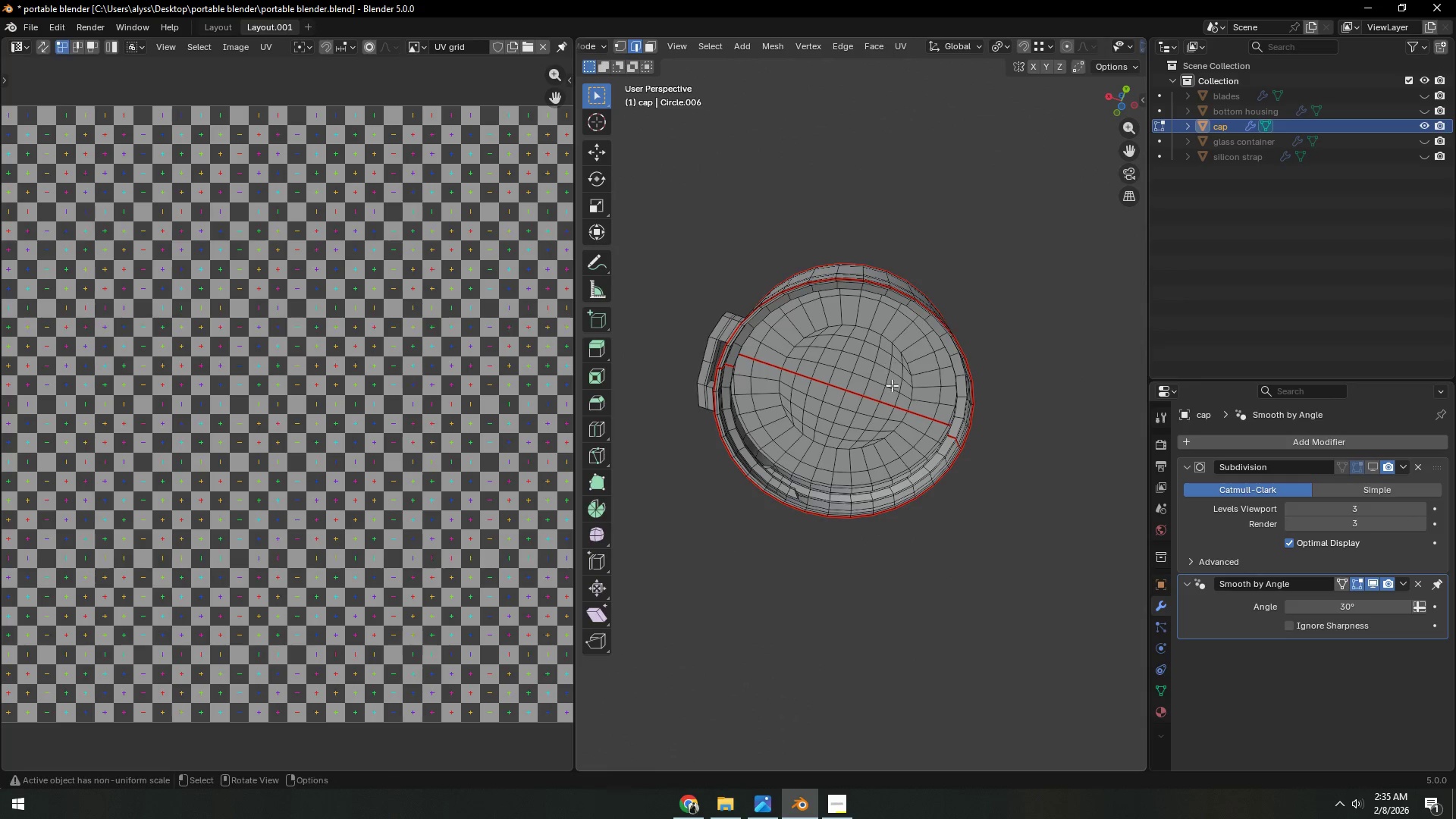 
scroll: coordinate [880, 363], scroll_direction: up, amount: 3.0
 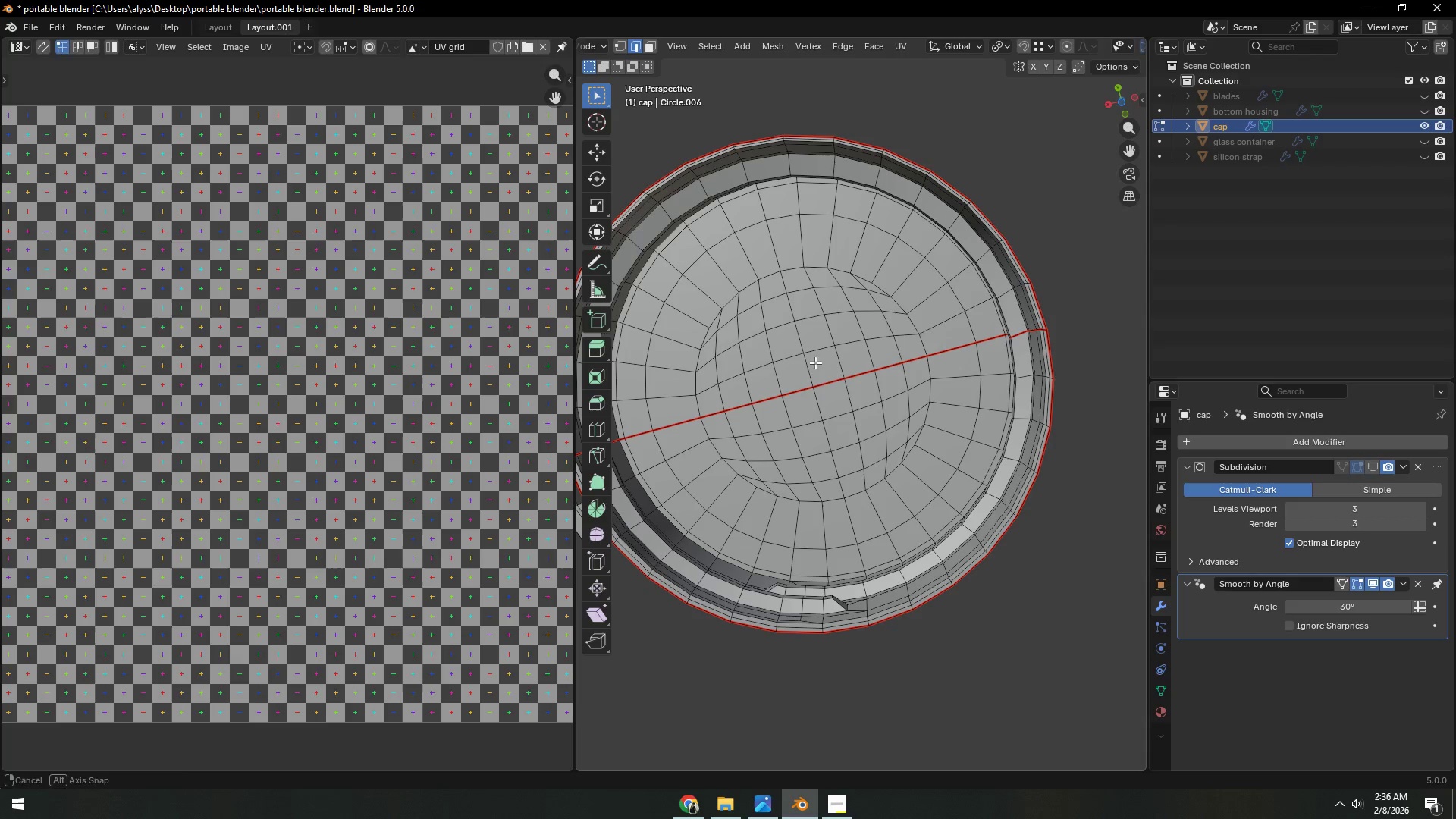 
hold_key(key=ShiftLeft, duration=0.31)
 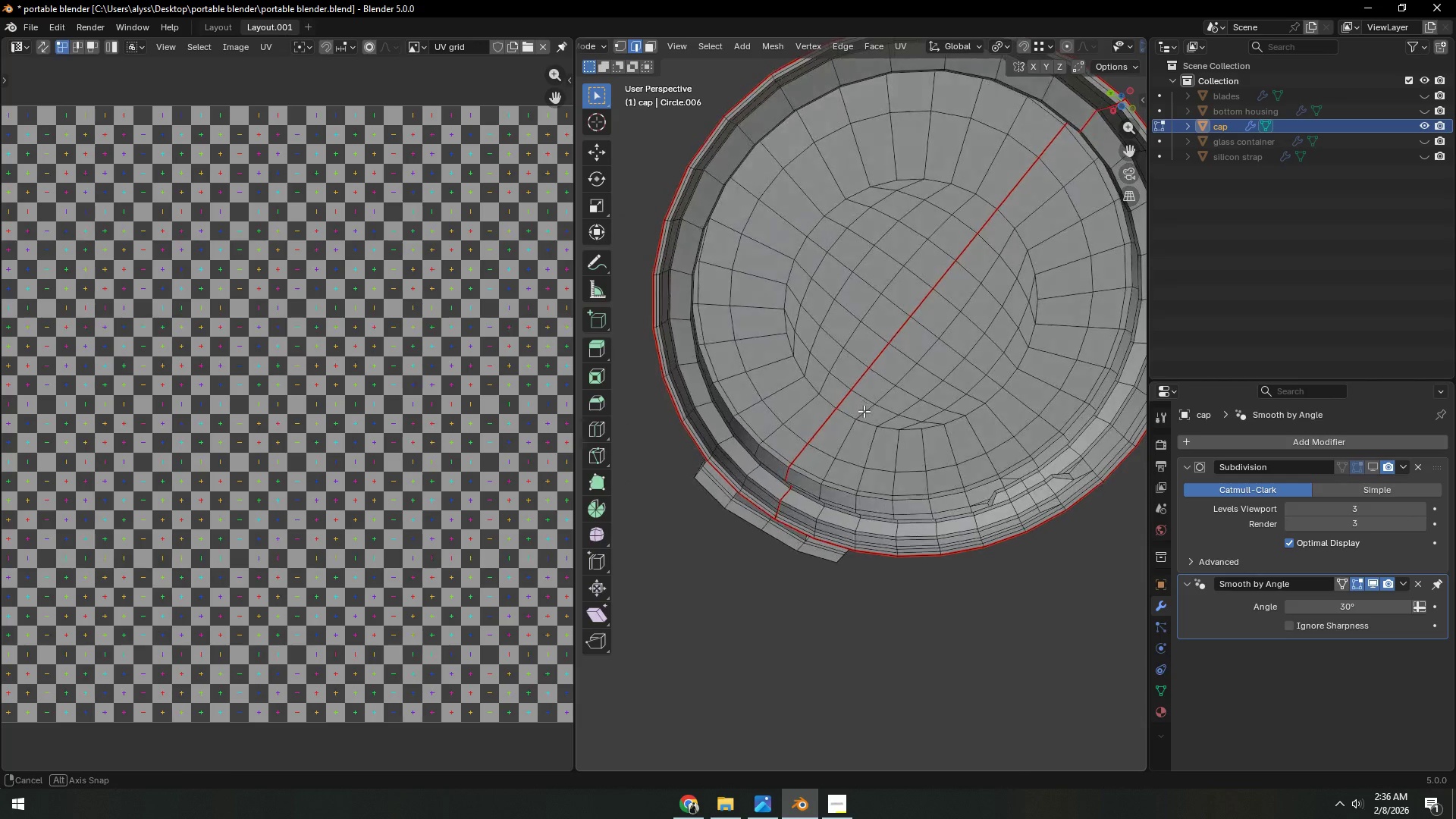 
hold_key(key=AltLeft, duration=0.72)
left_click([839, 488])
 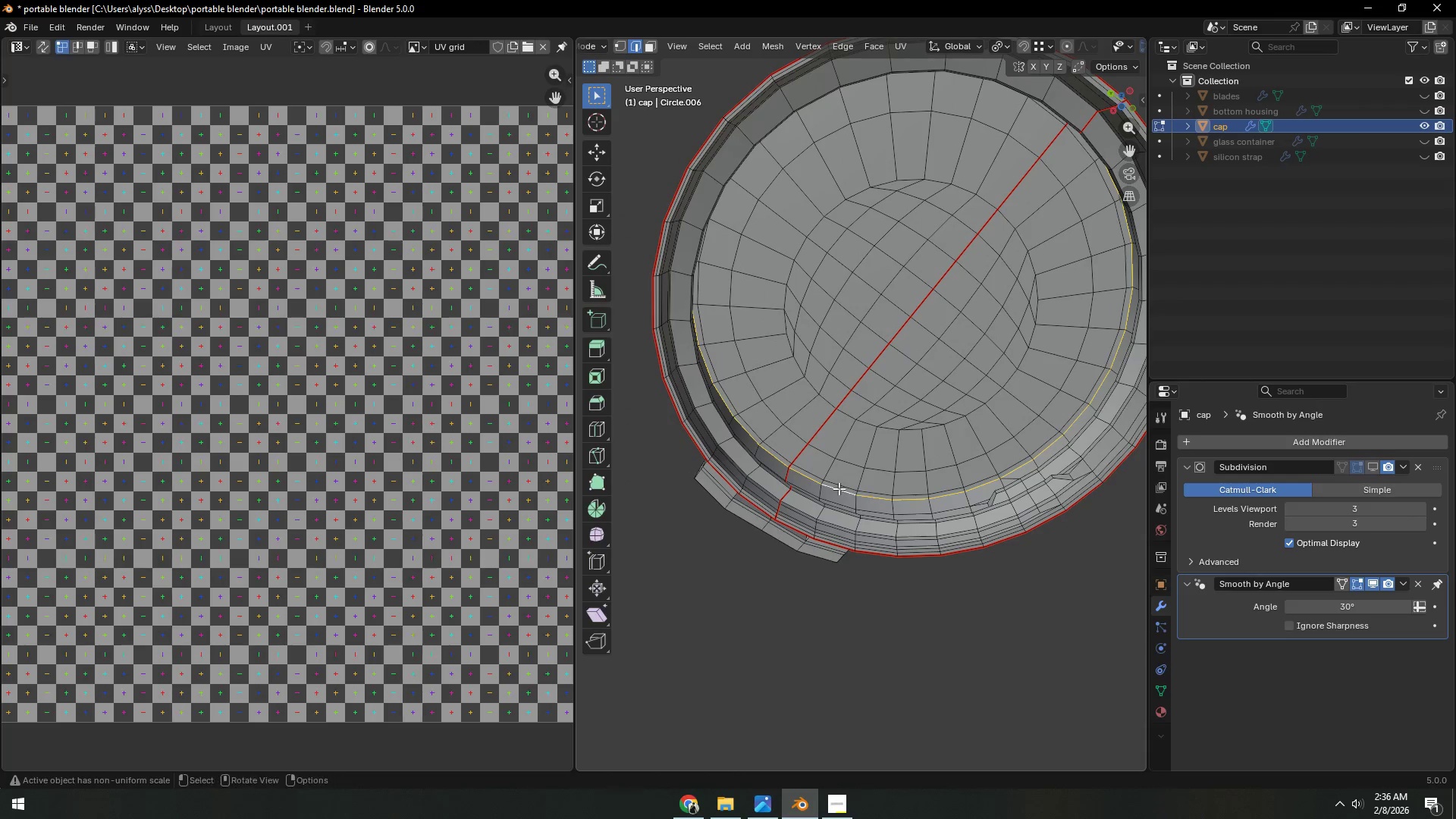 
key(Control+E)
 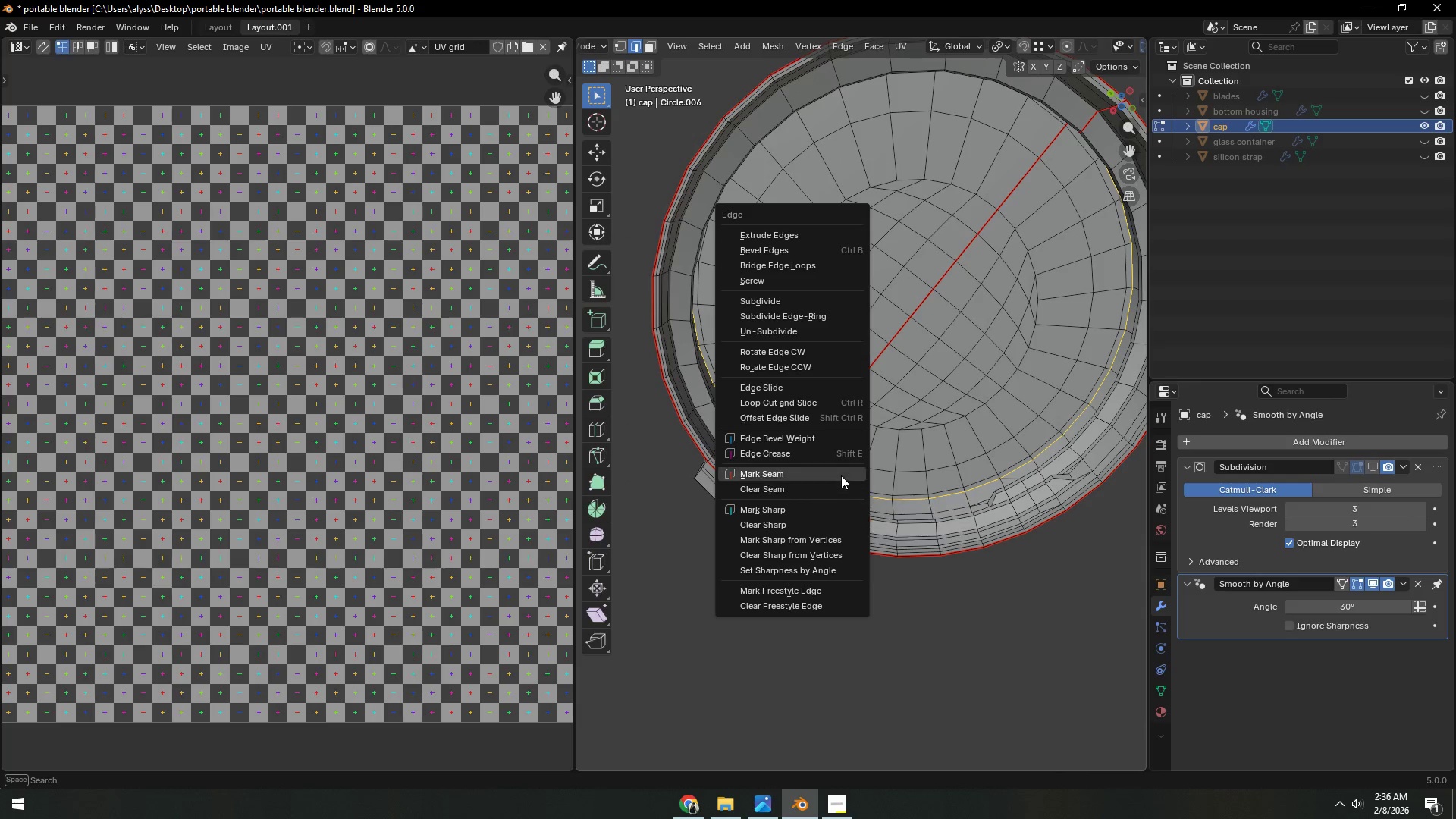 
left_click([841, 475])
 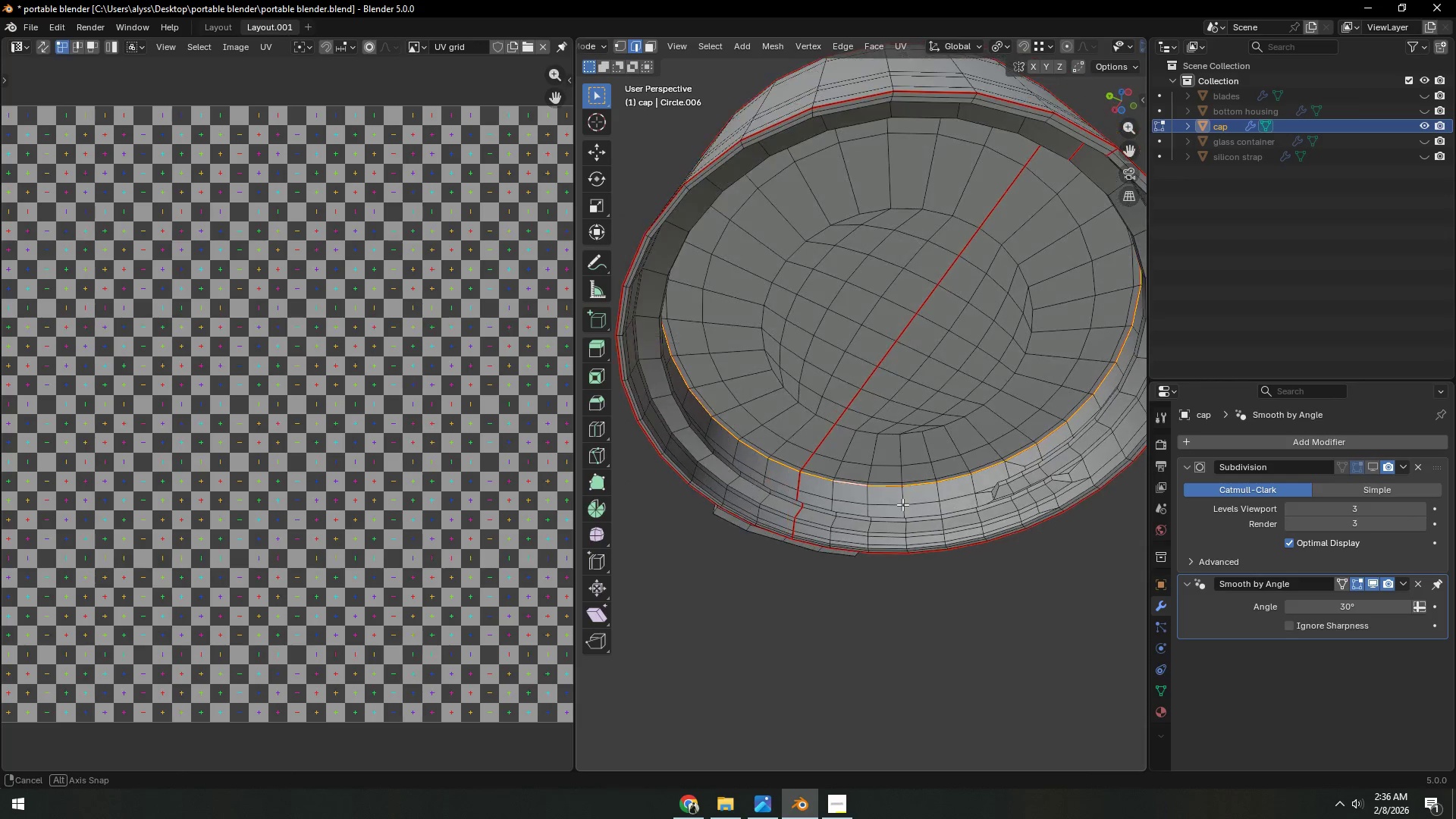 
hold_key(key=ShiftLeft, duration=0.39)
 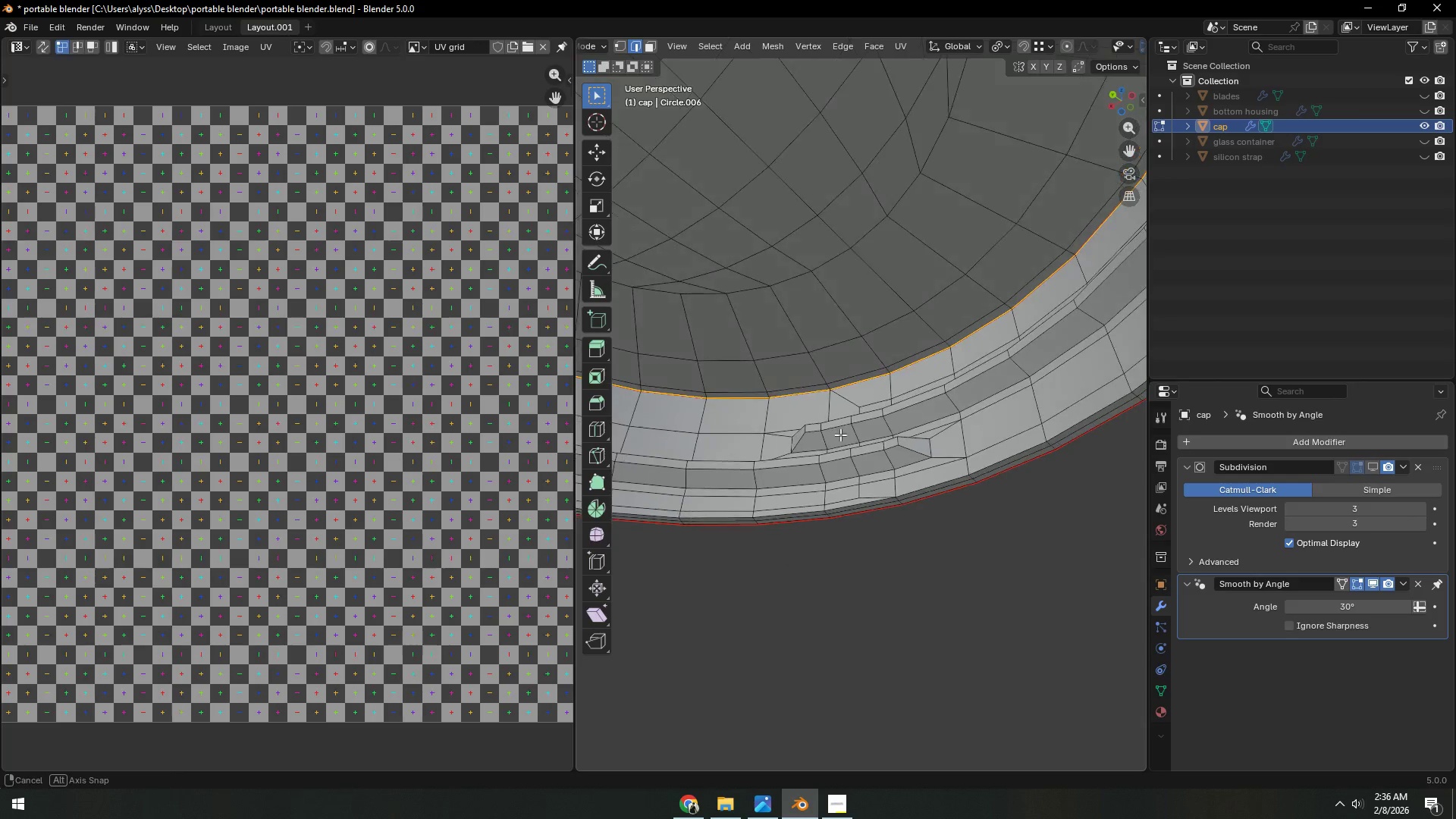 
scroll: coordinate [855, 446], scroll_direction: up, amount: 4.0
 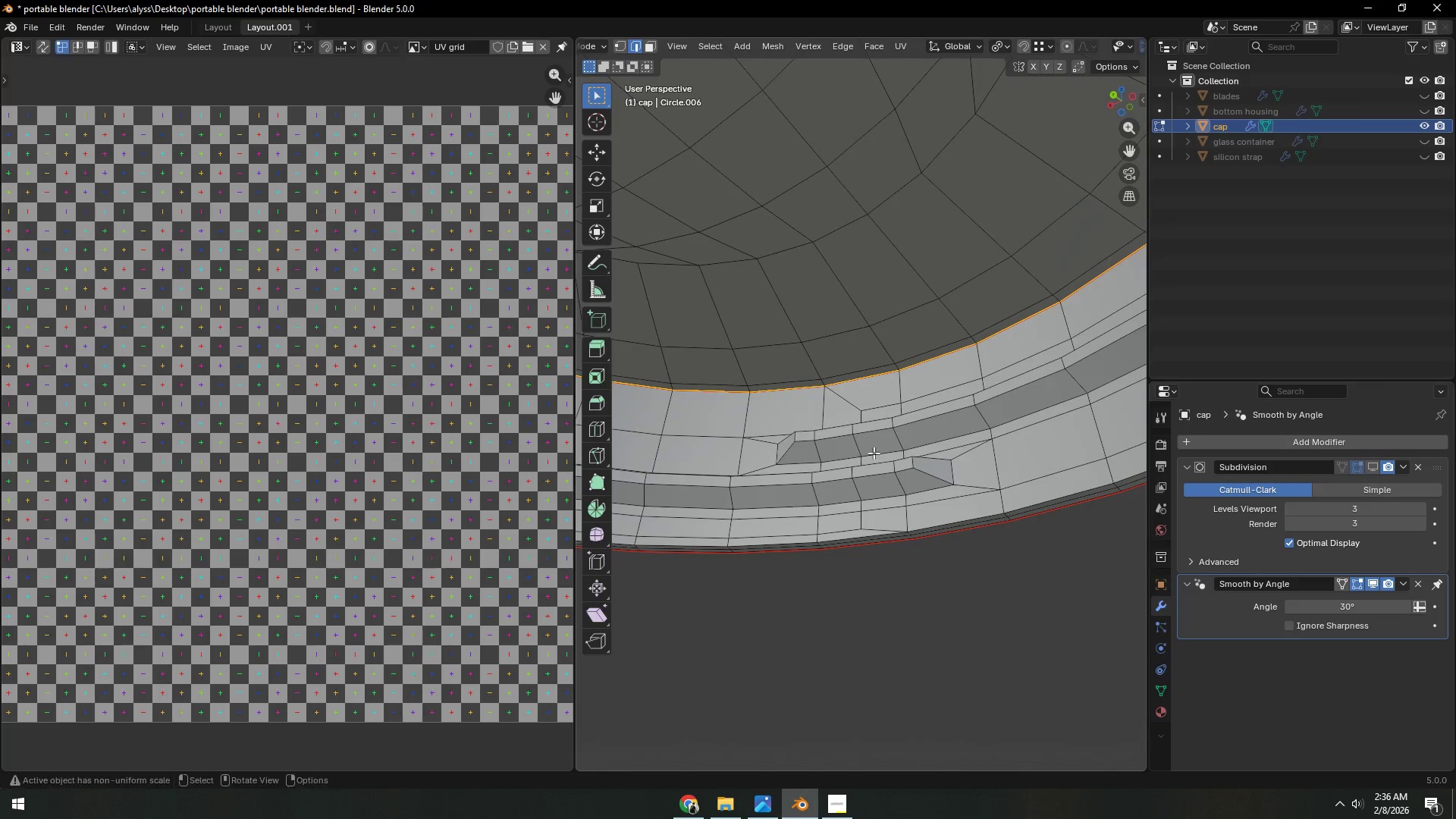 
hold_key(key=AltLeft, duration=0.62)
left_click([921, 444])
 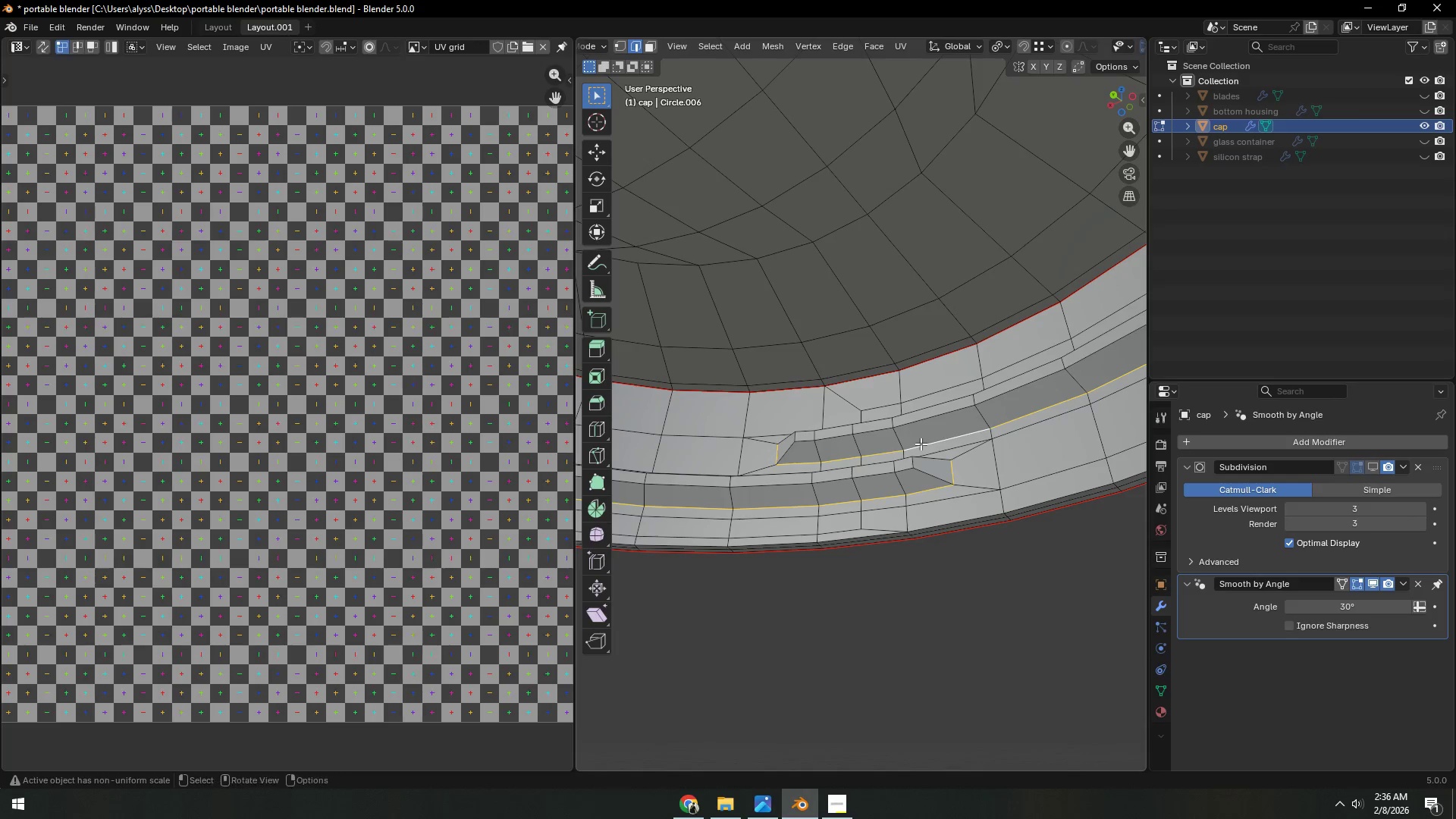 
key(Control+ControlLeft)
 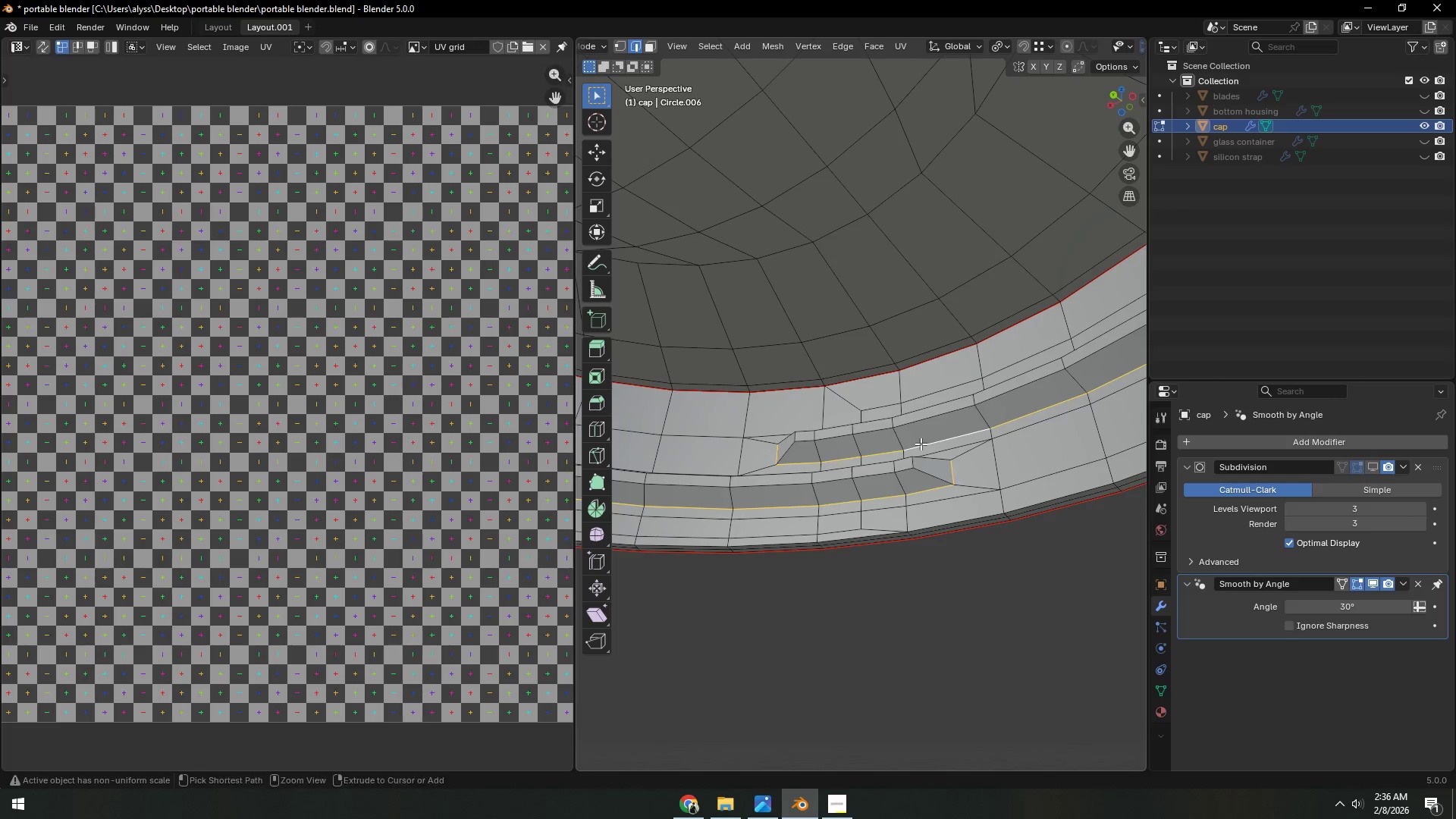 
key(Control+E)
 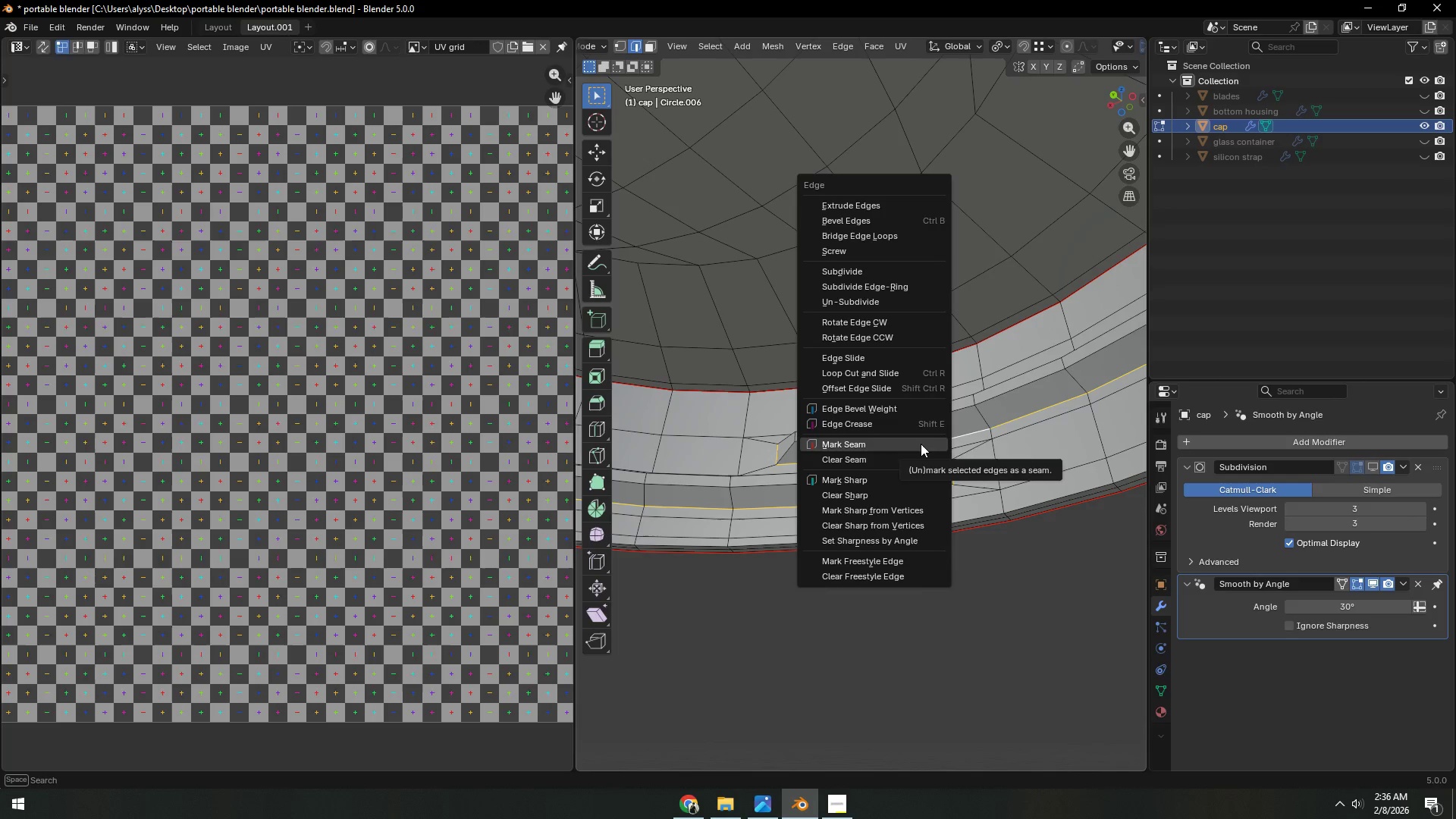 
left_click([921, 444])
 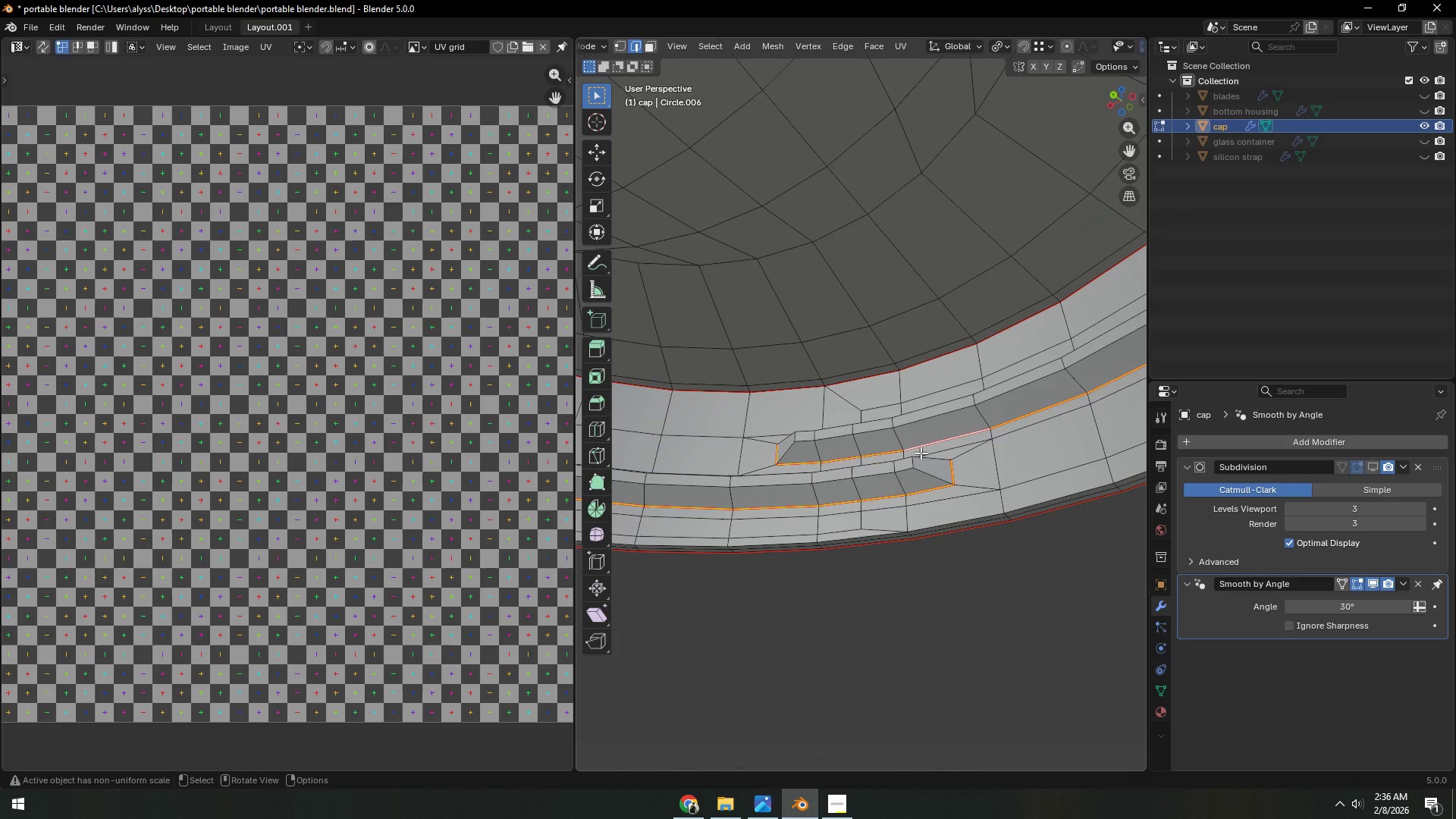 
scroll: coordinate [921, 453], scroll_direction: down, amount: 5.0
 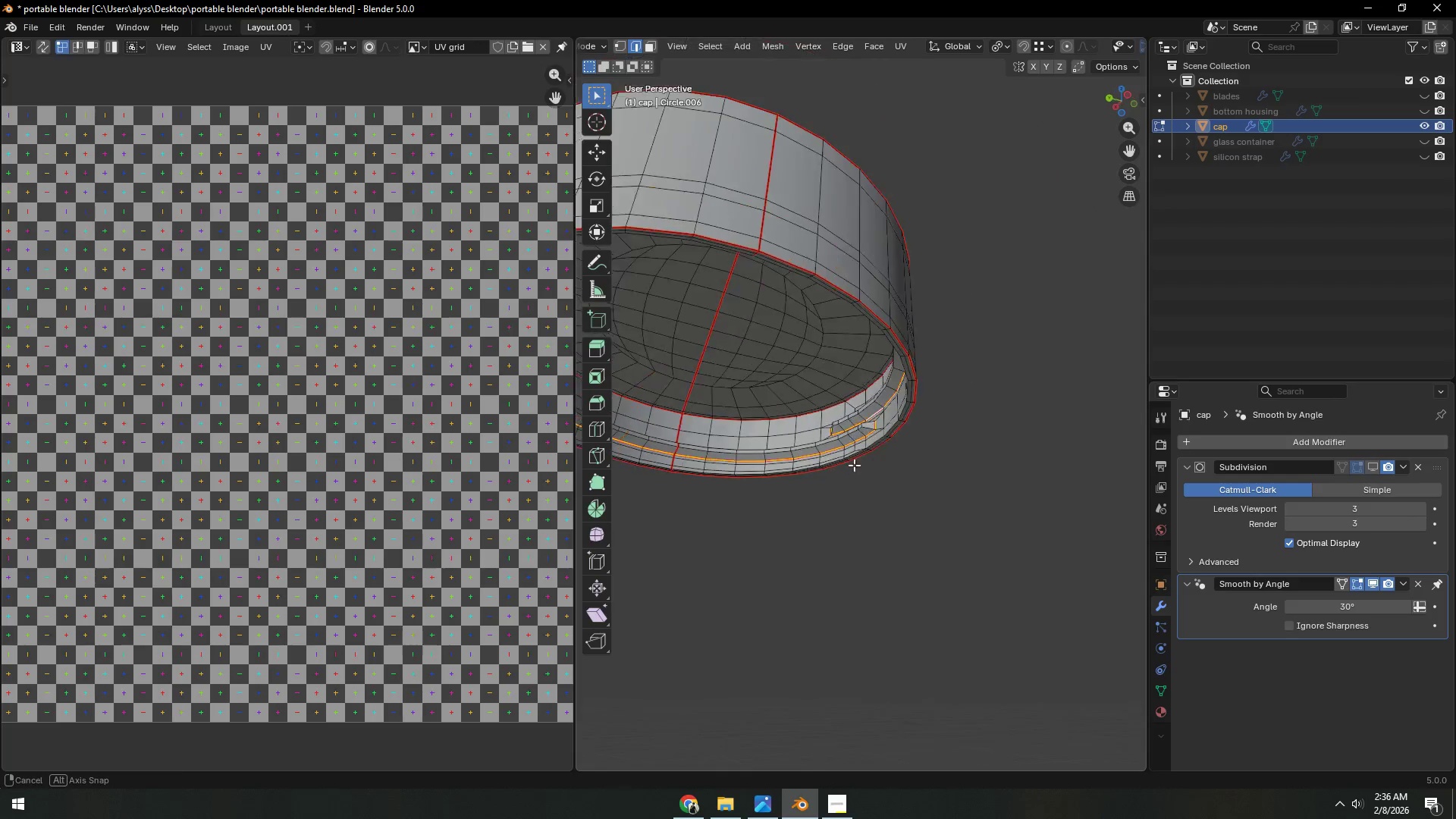 
key(Shift+ShiftLeft)
 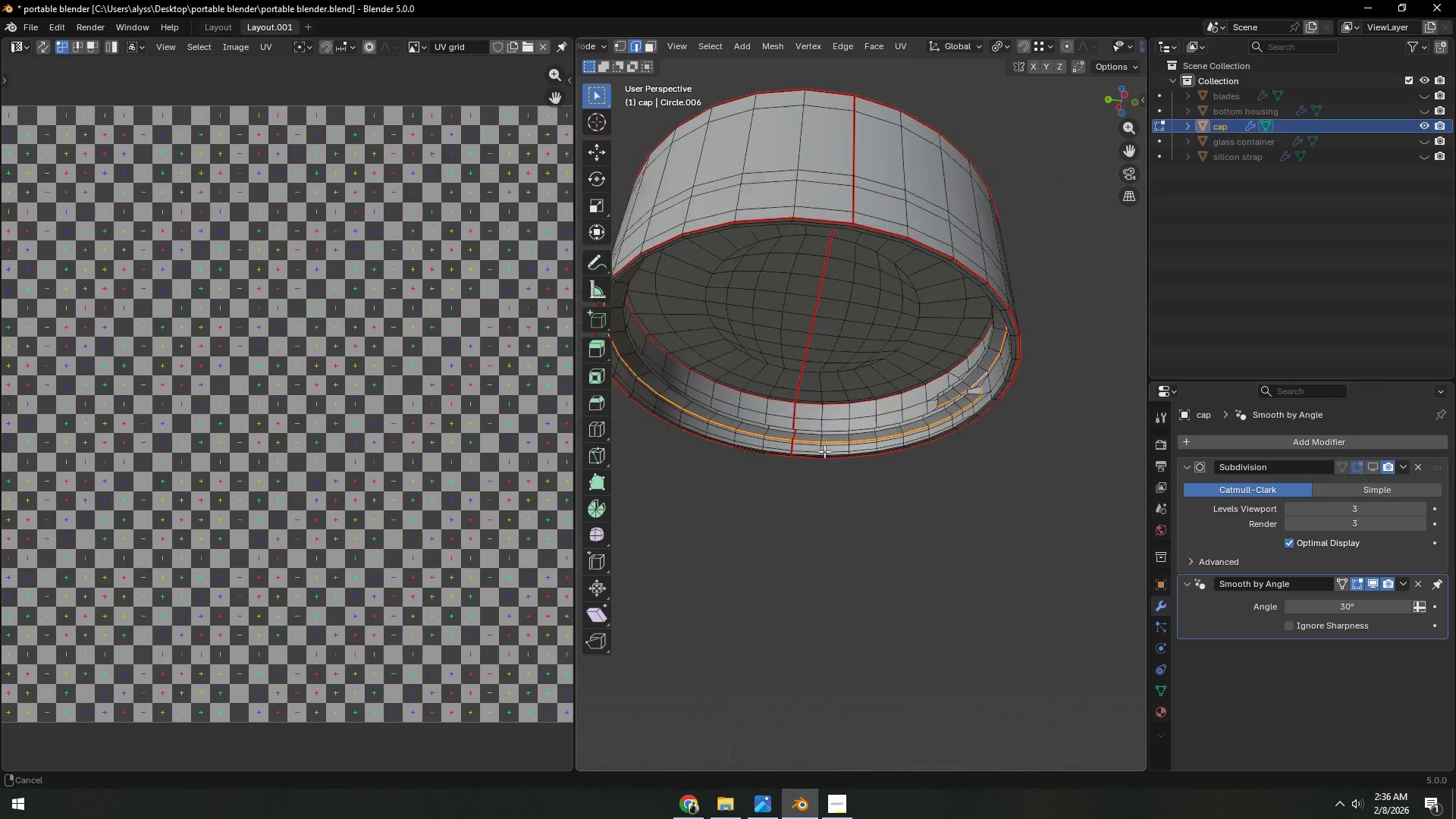 
left_click([829, 477])
 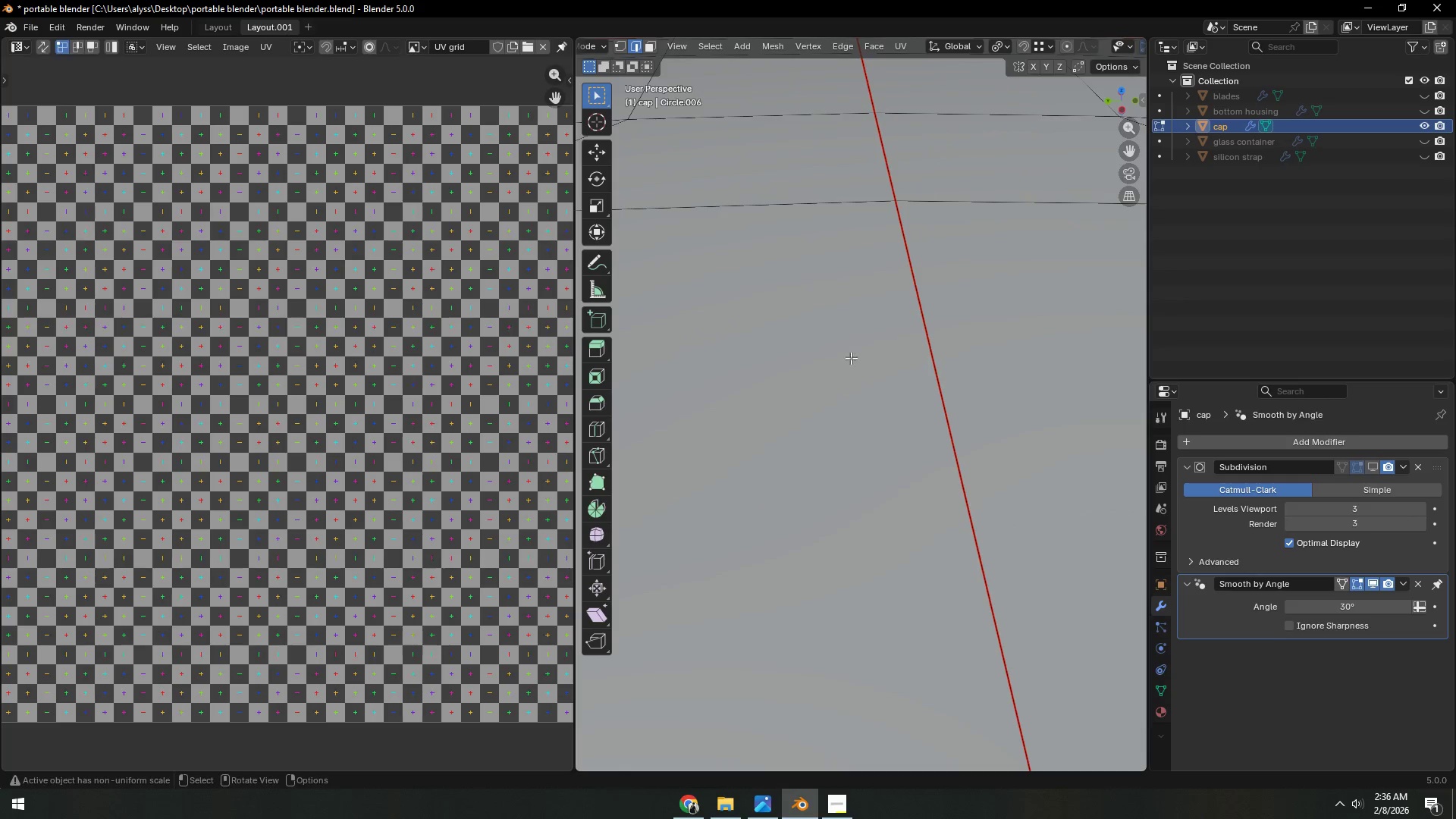 
scroll: coordinate [872, 455], scroll_direction: up, amount: 10.0
 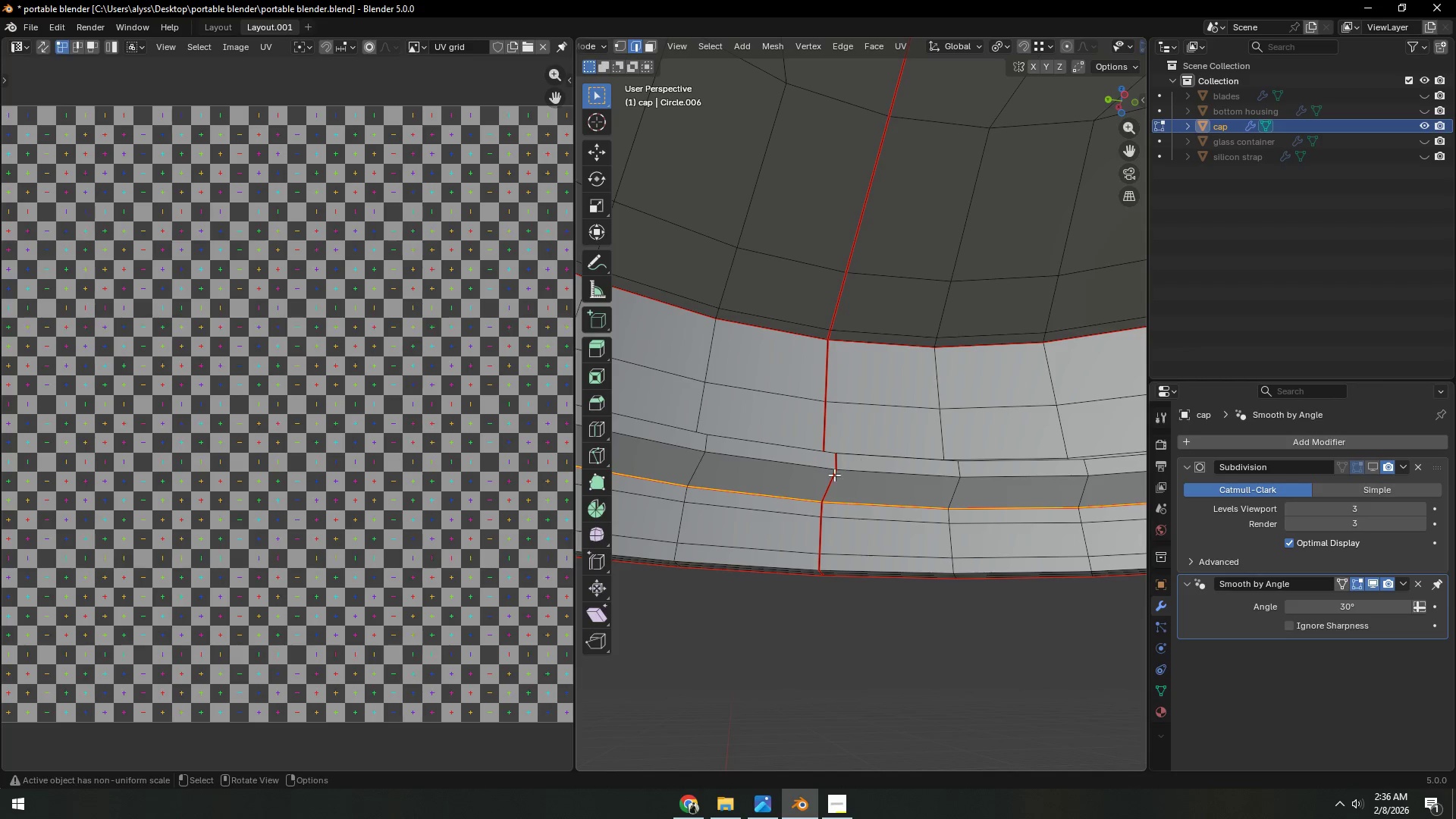 
hold_key(key=ControlLeft, duration=0.44)
left_click([856, 300])
 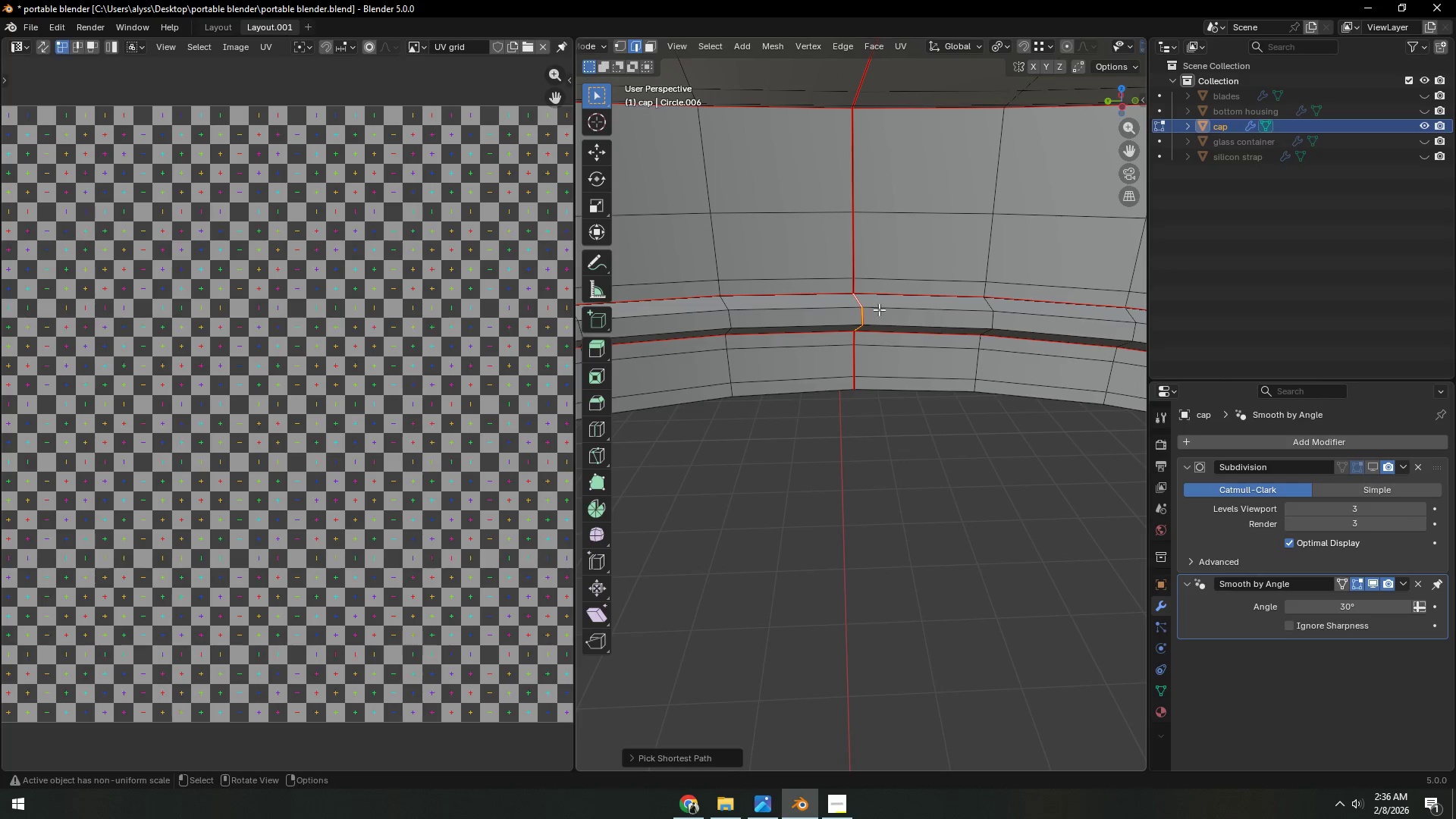 
key(Control+E)
 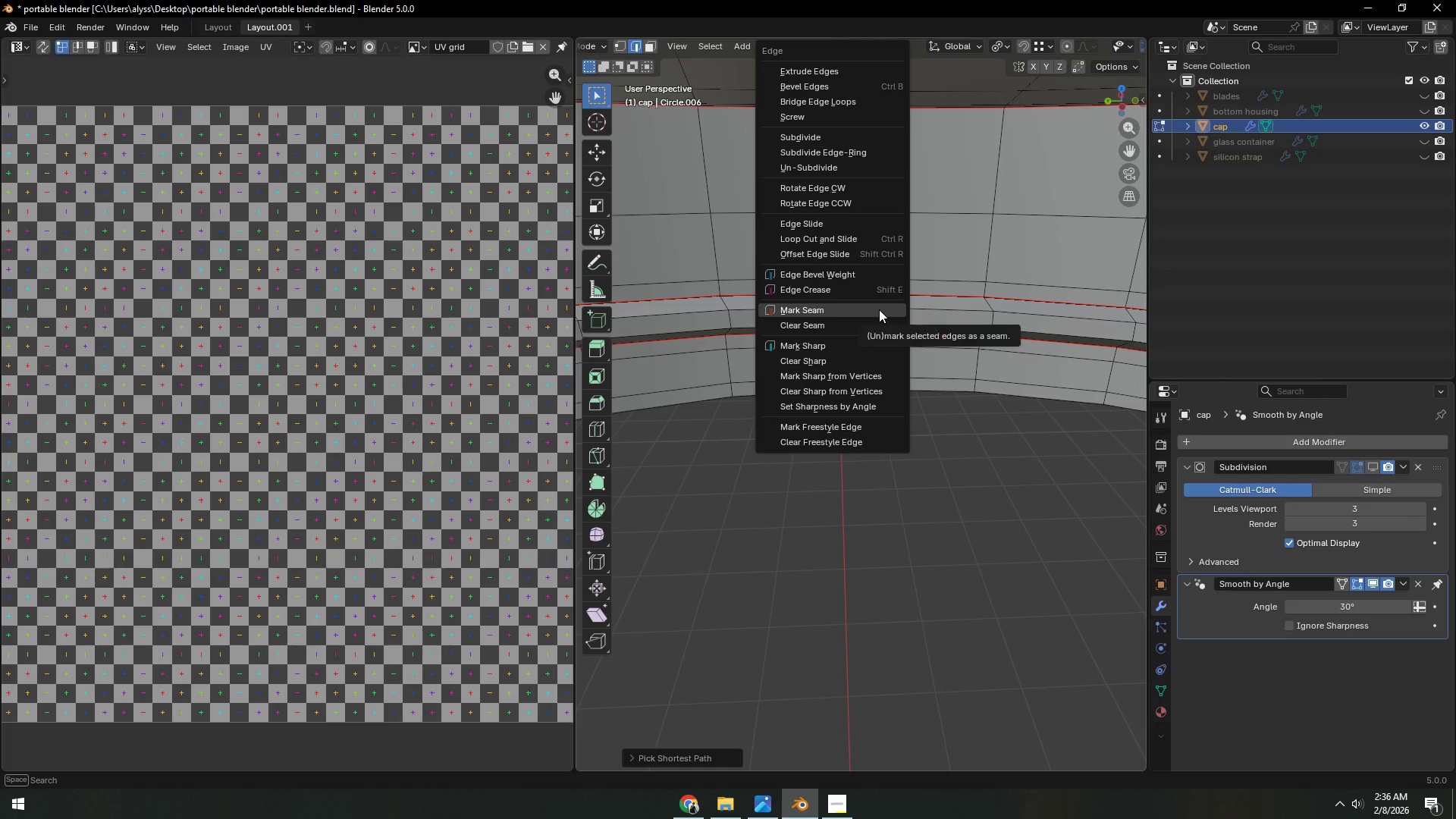 
left_click([879, 309])
 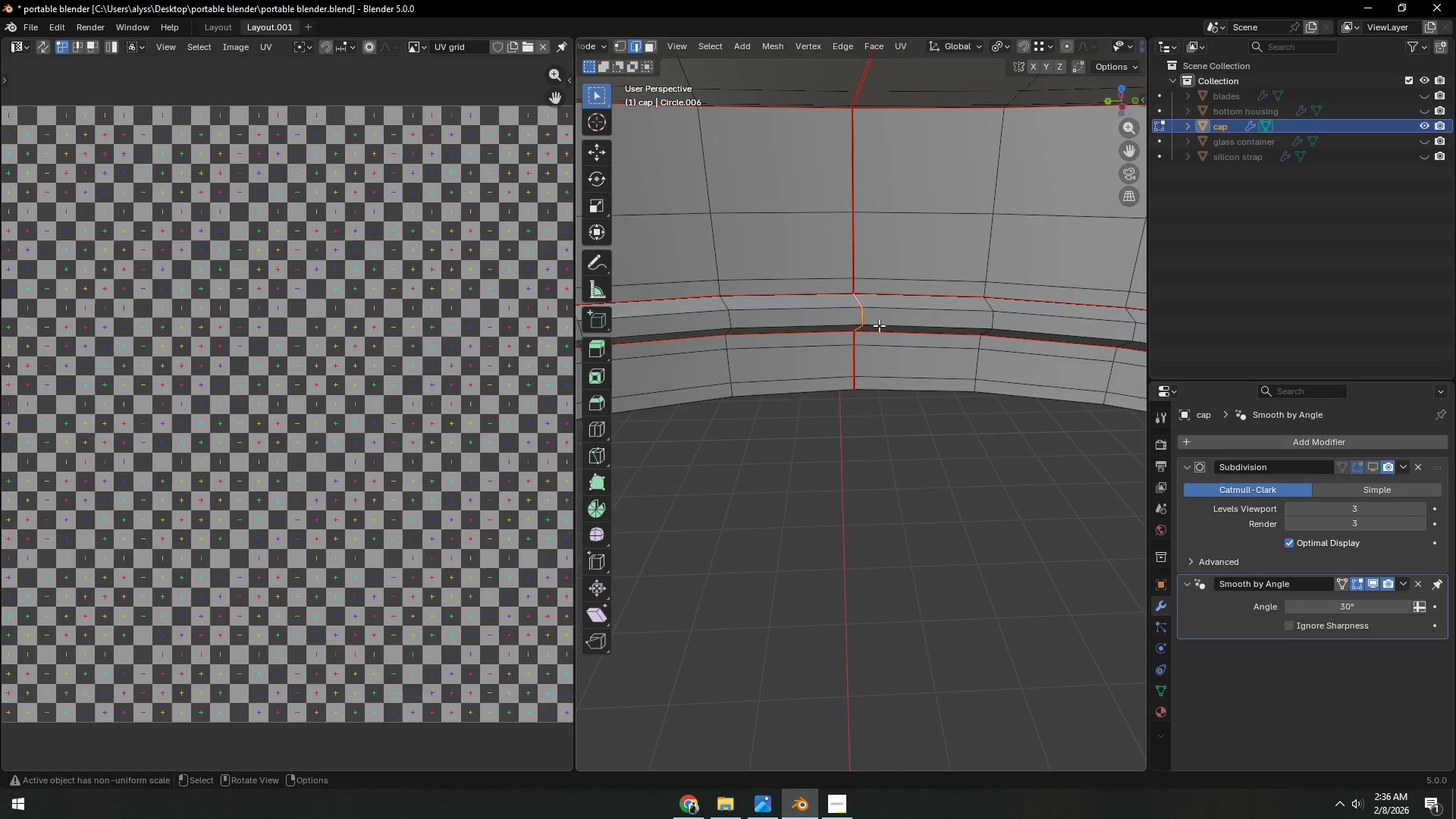 
scroll: coordinate [881, 349], scroll_direction: none, amount: 0.0
 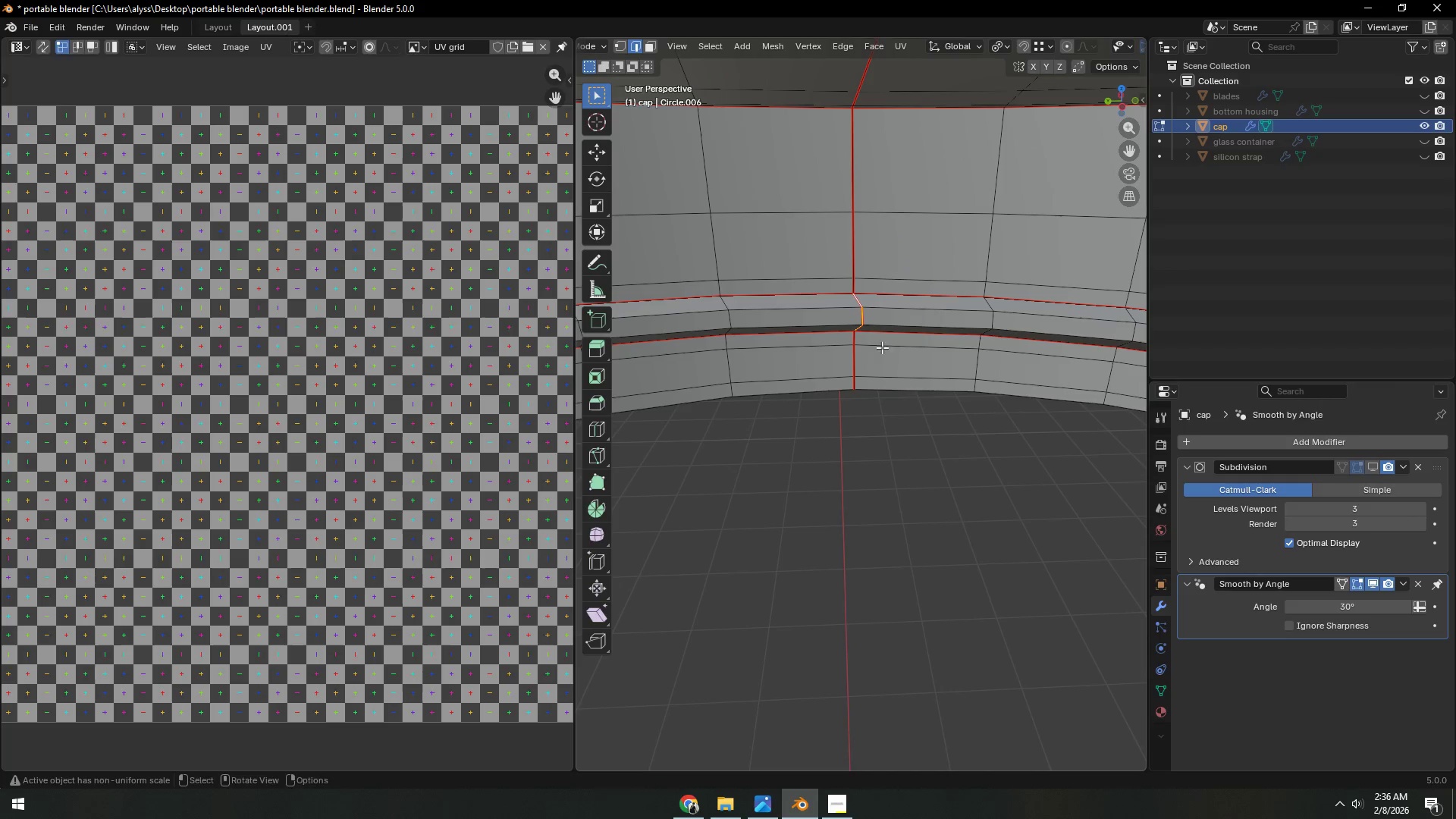 
key(Control+E)
 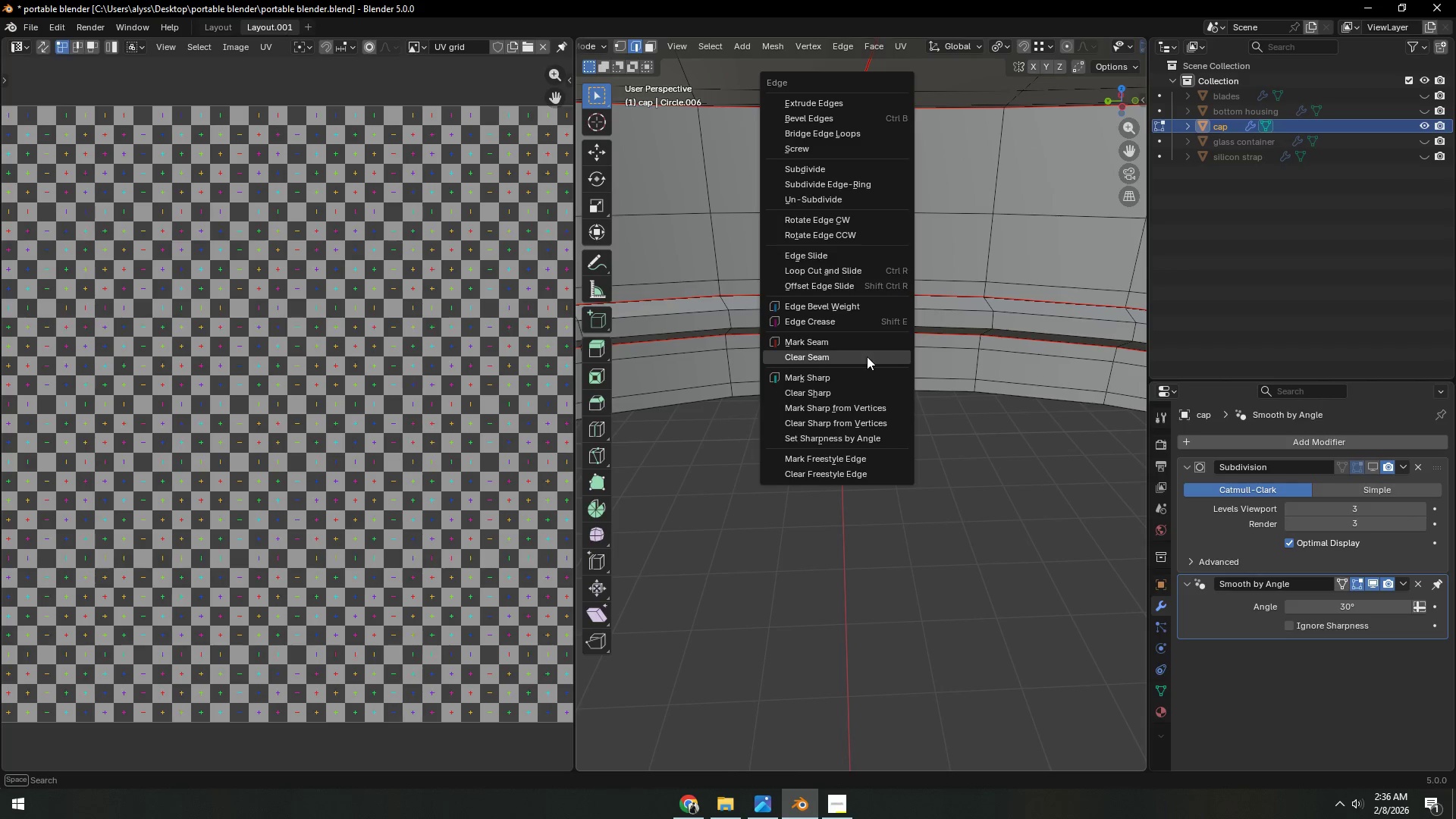 
left_click([867, 356])
 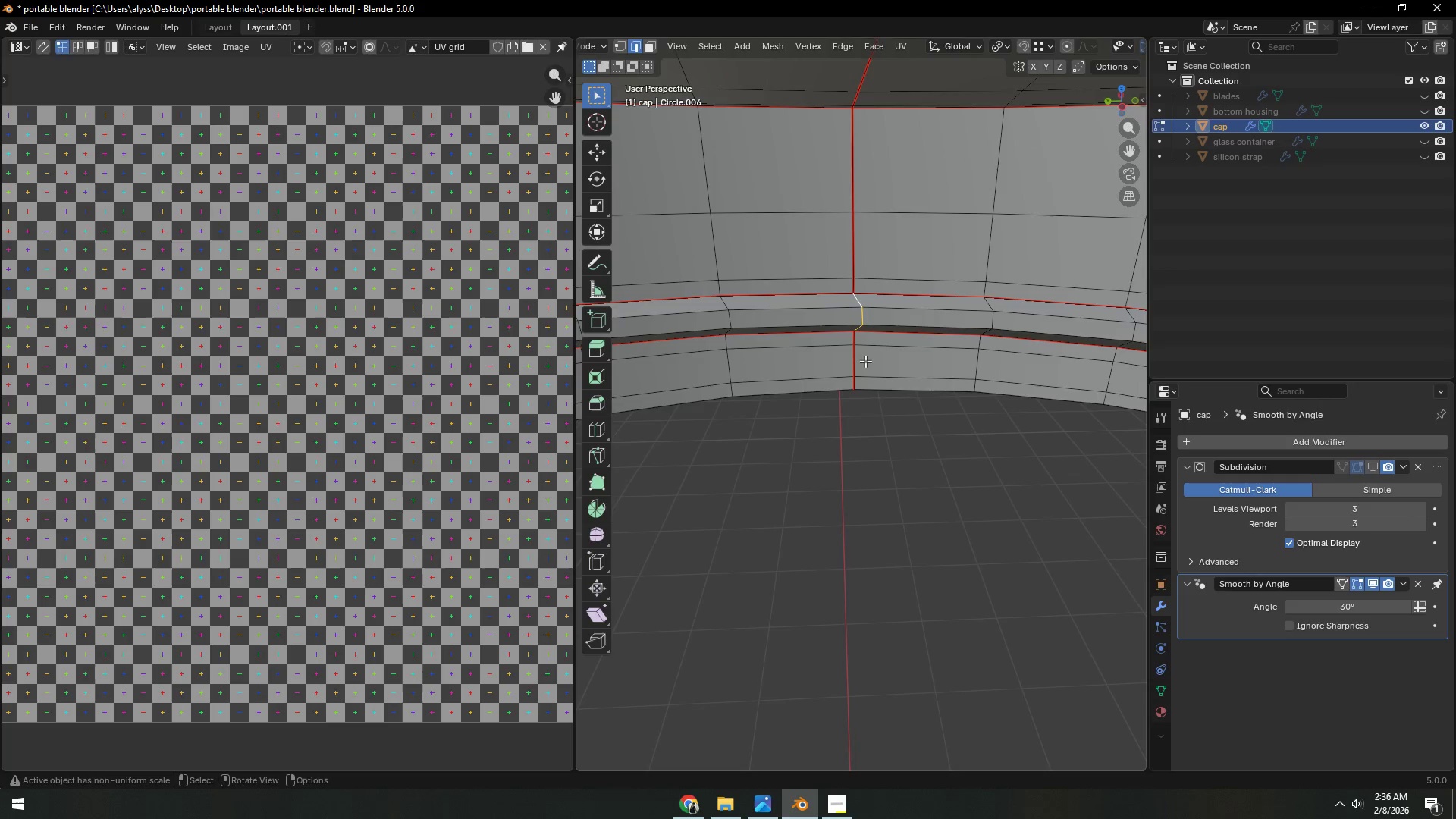 
scroll: coordinate [862, 387], scroll_direction: down, amount: 4.0
 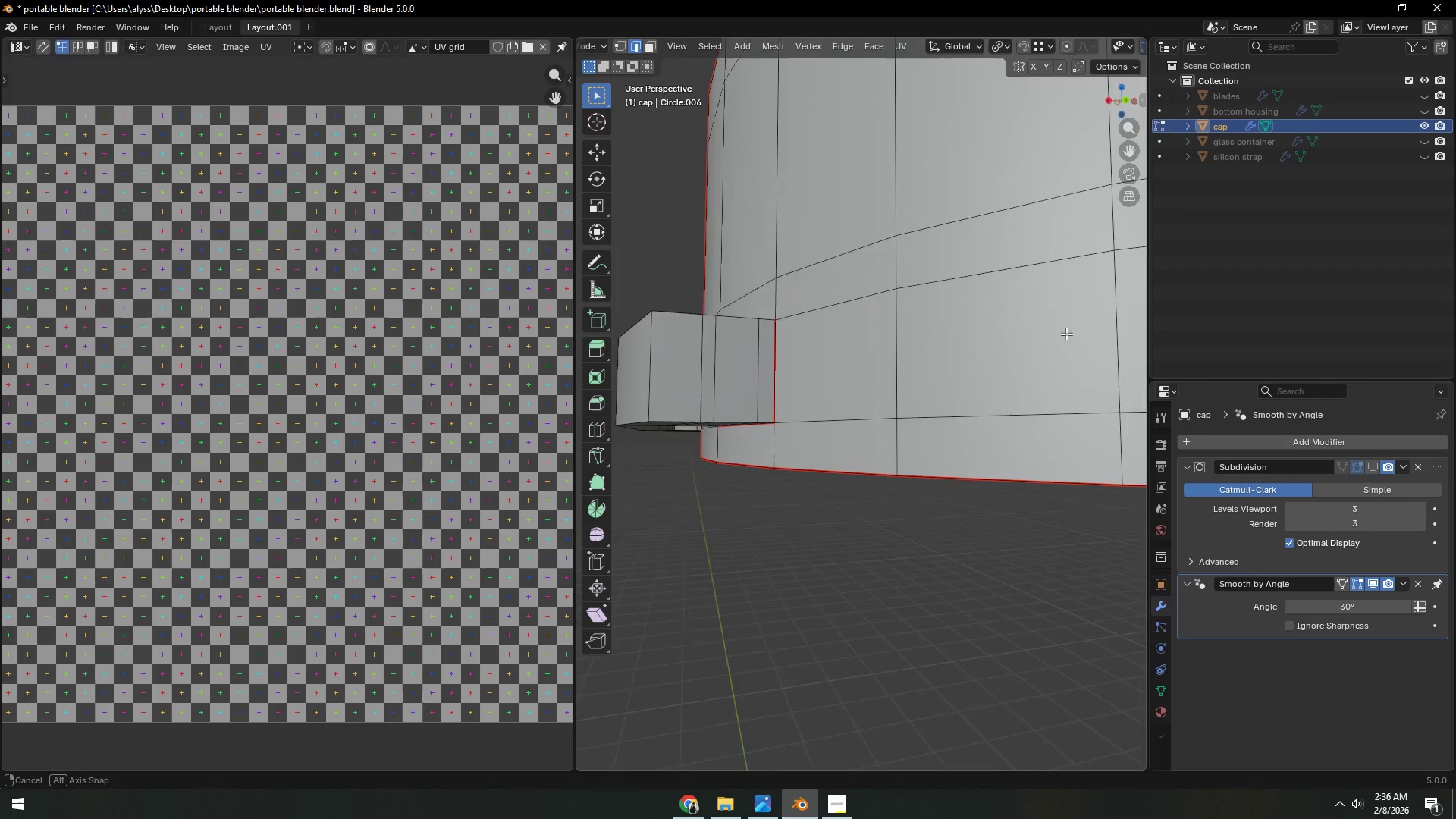 
hold_key(key=ShiftLeft, duration=0.45)
 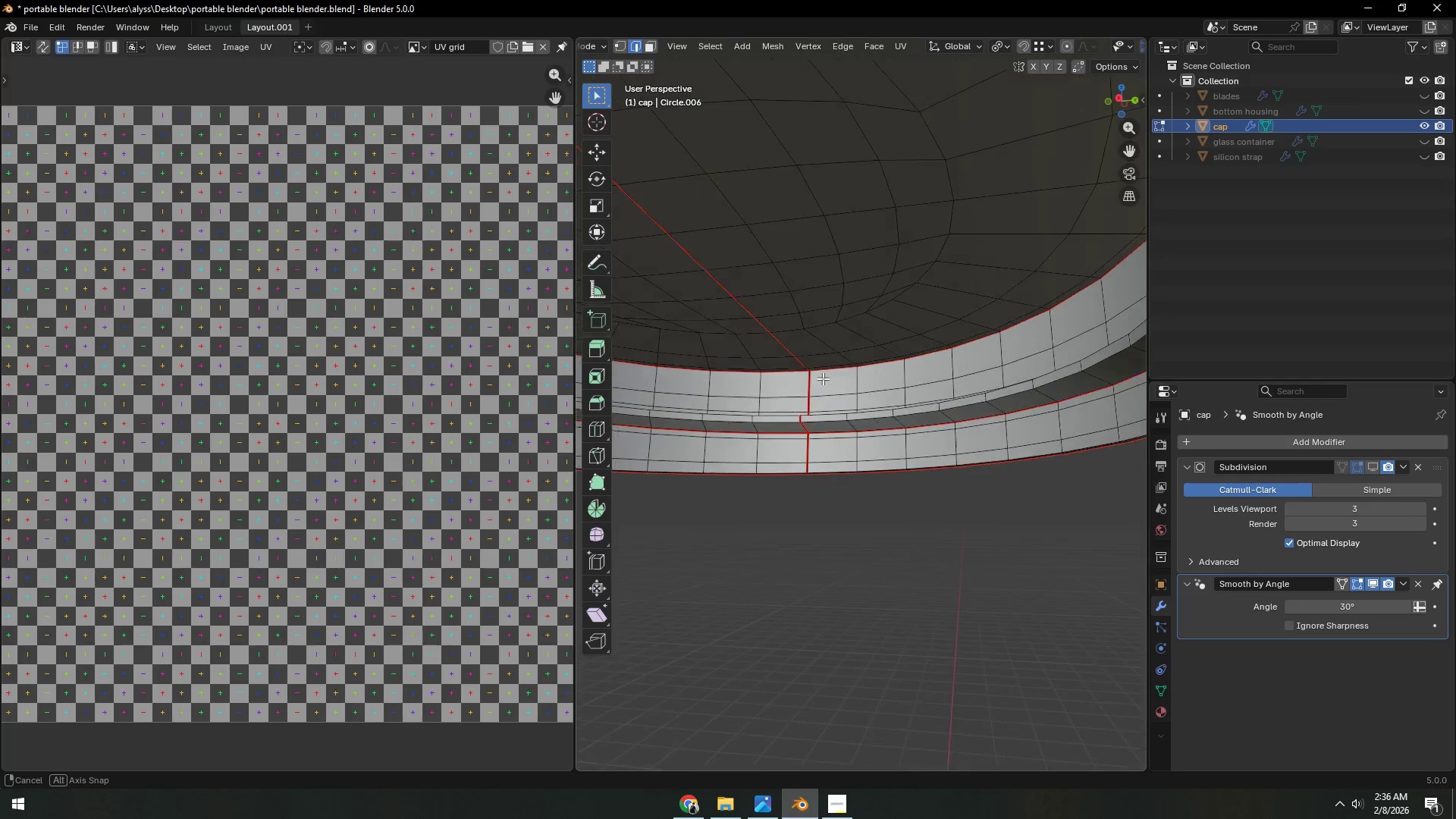 
left_click([787, 431])
 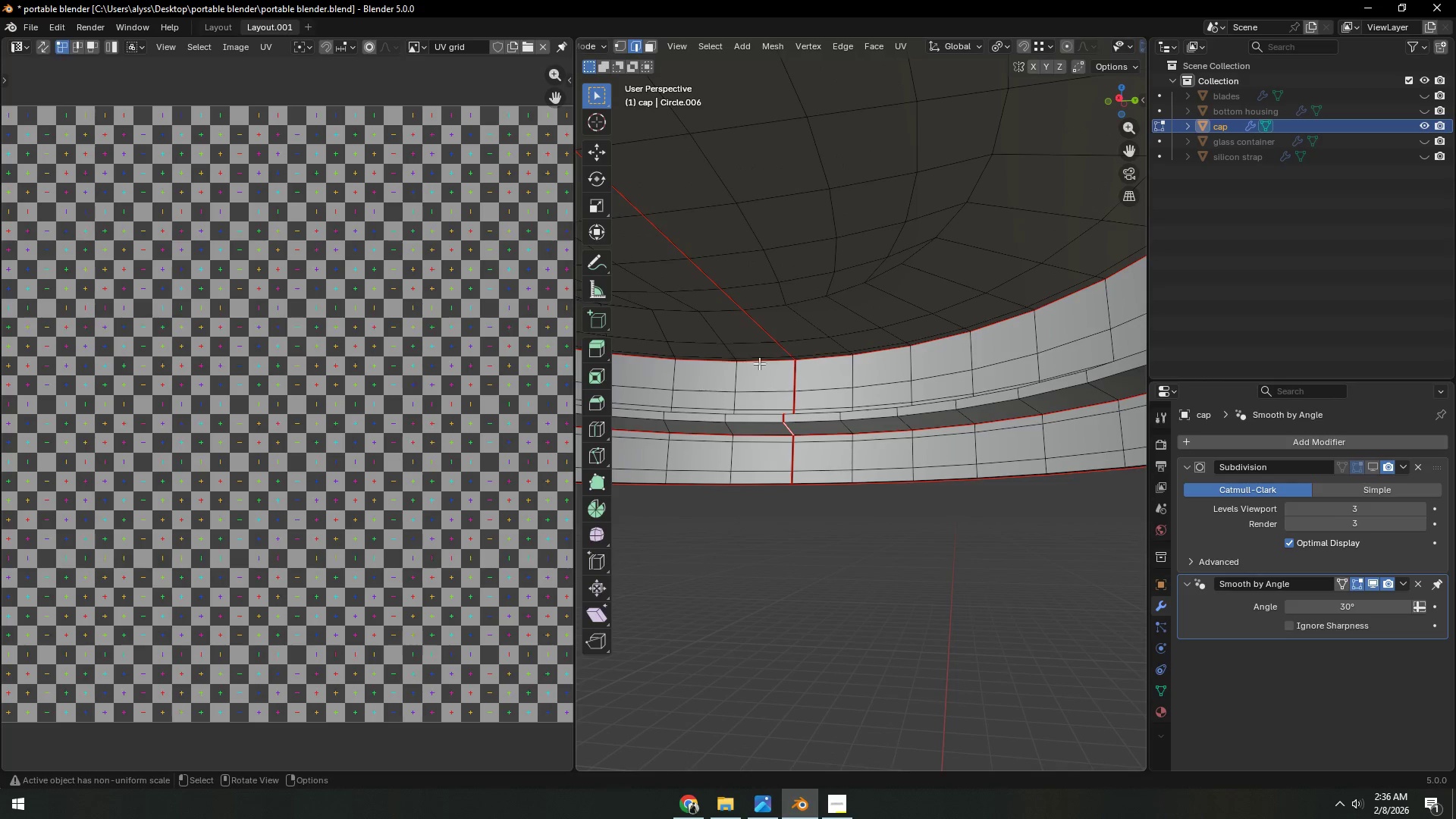 
scroll: coordinate [827, 414], scroll_direction: up, amount: 2.0
 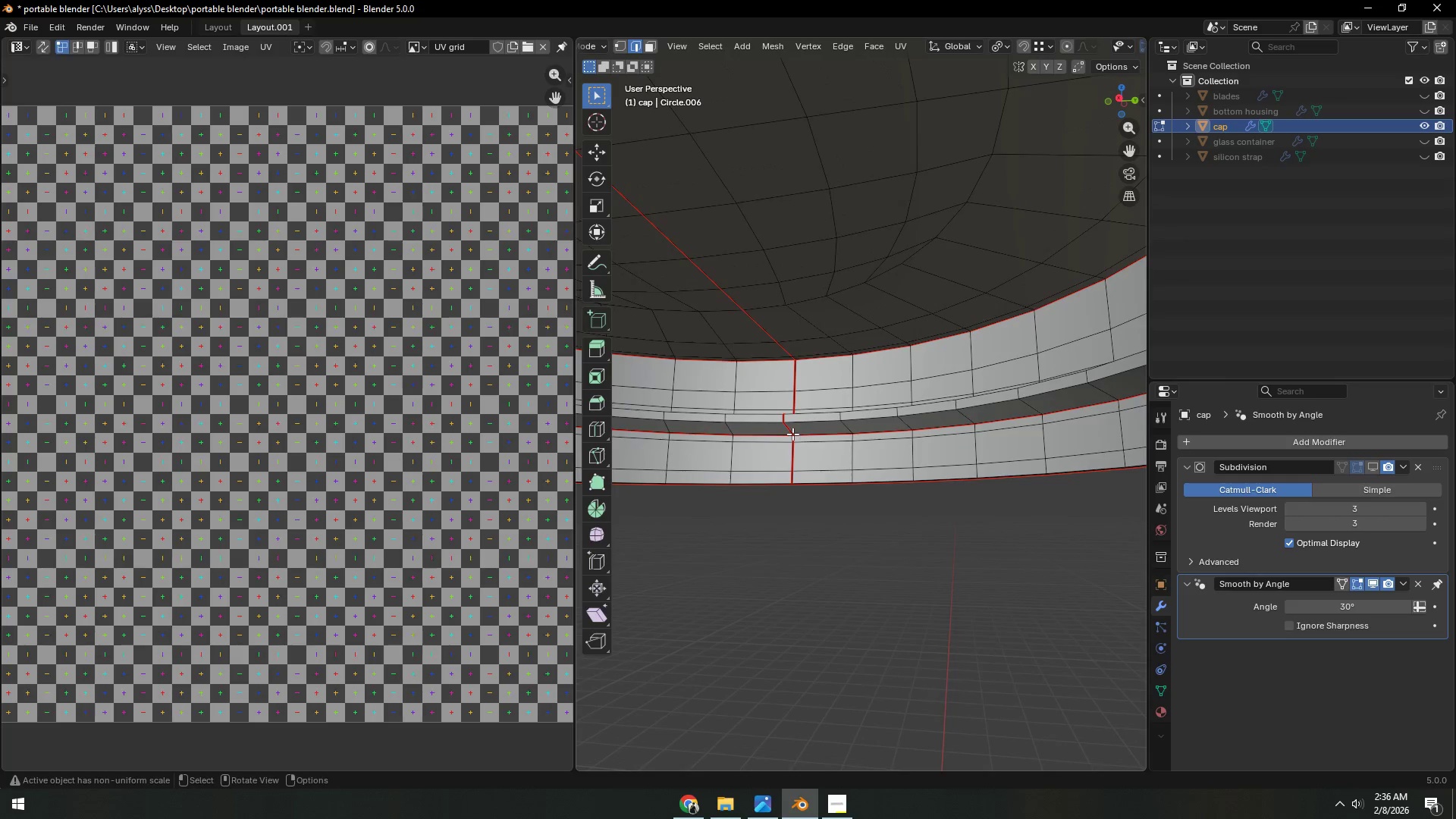 
key(Backquote)
 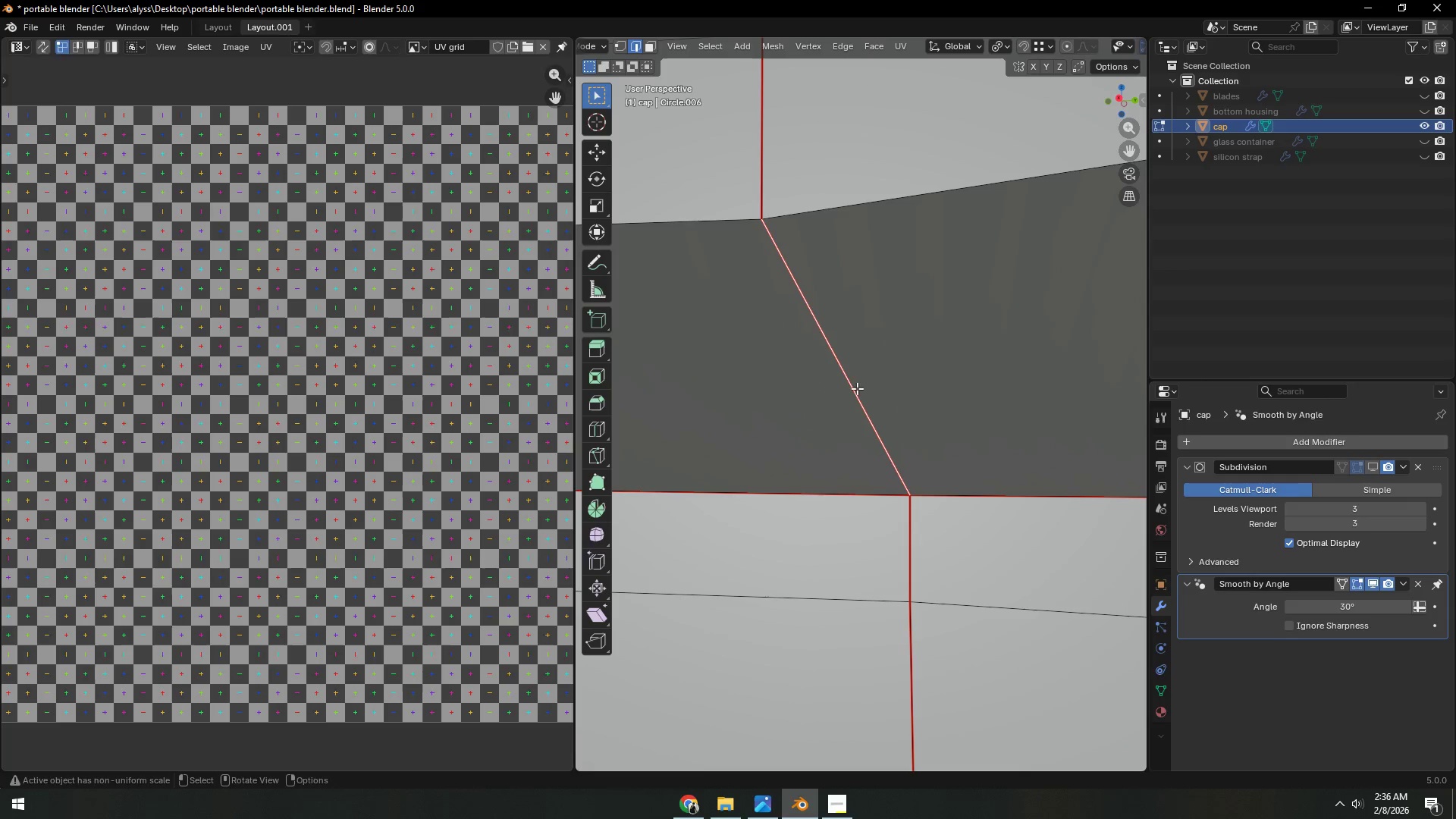 
scroll: coordinate [883, 345], scroll_direction: down, amount: 8.0
 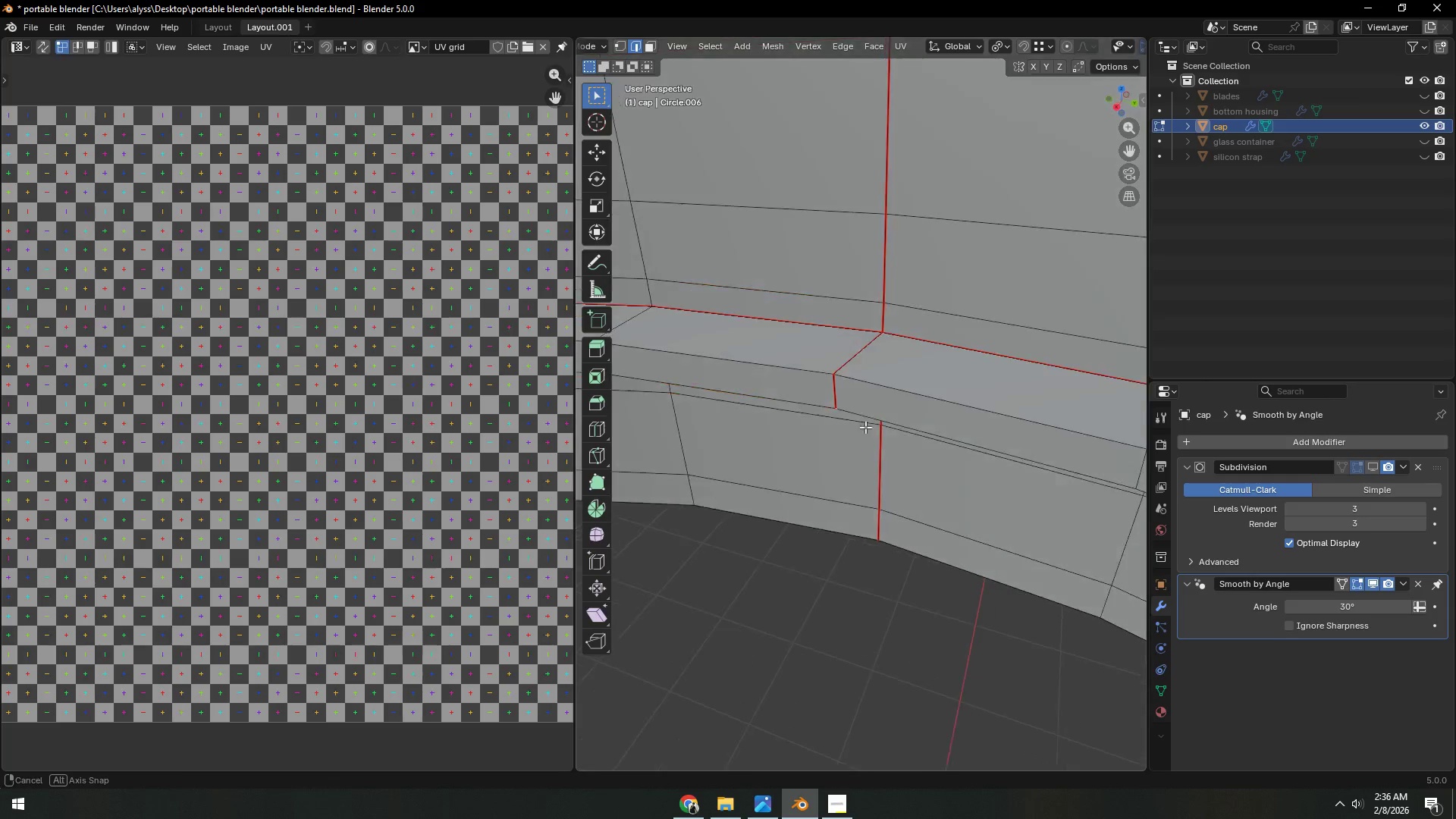 
key(Control+ControlLeft)
 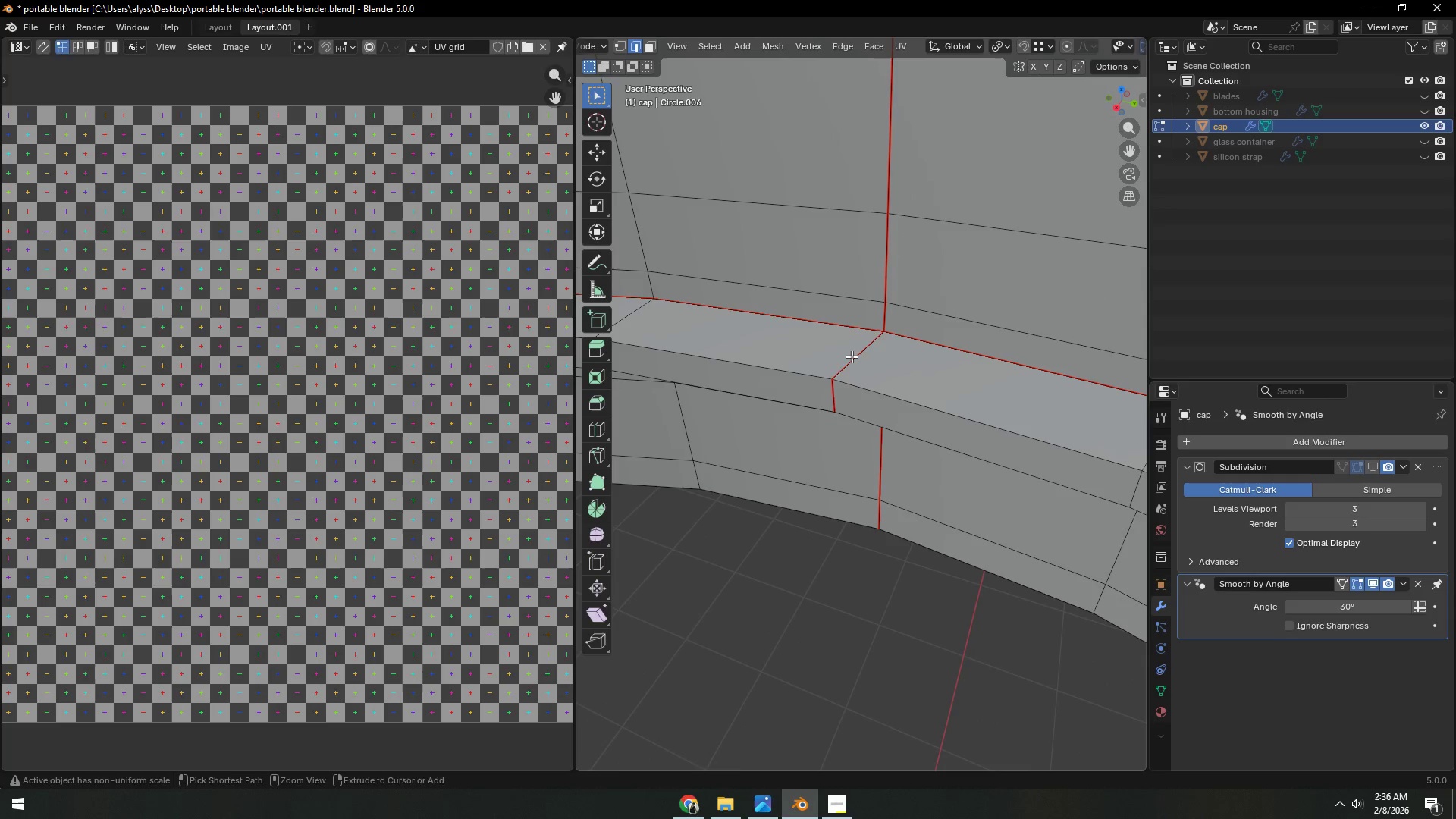 
left_click([852, 356])
 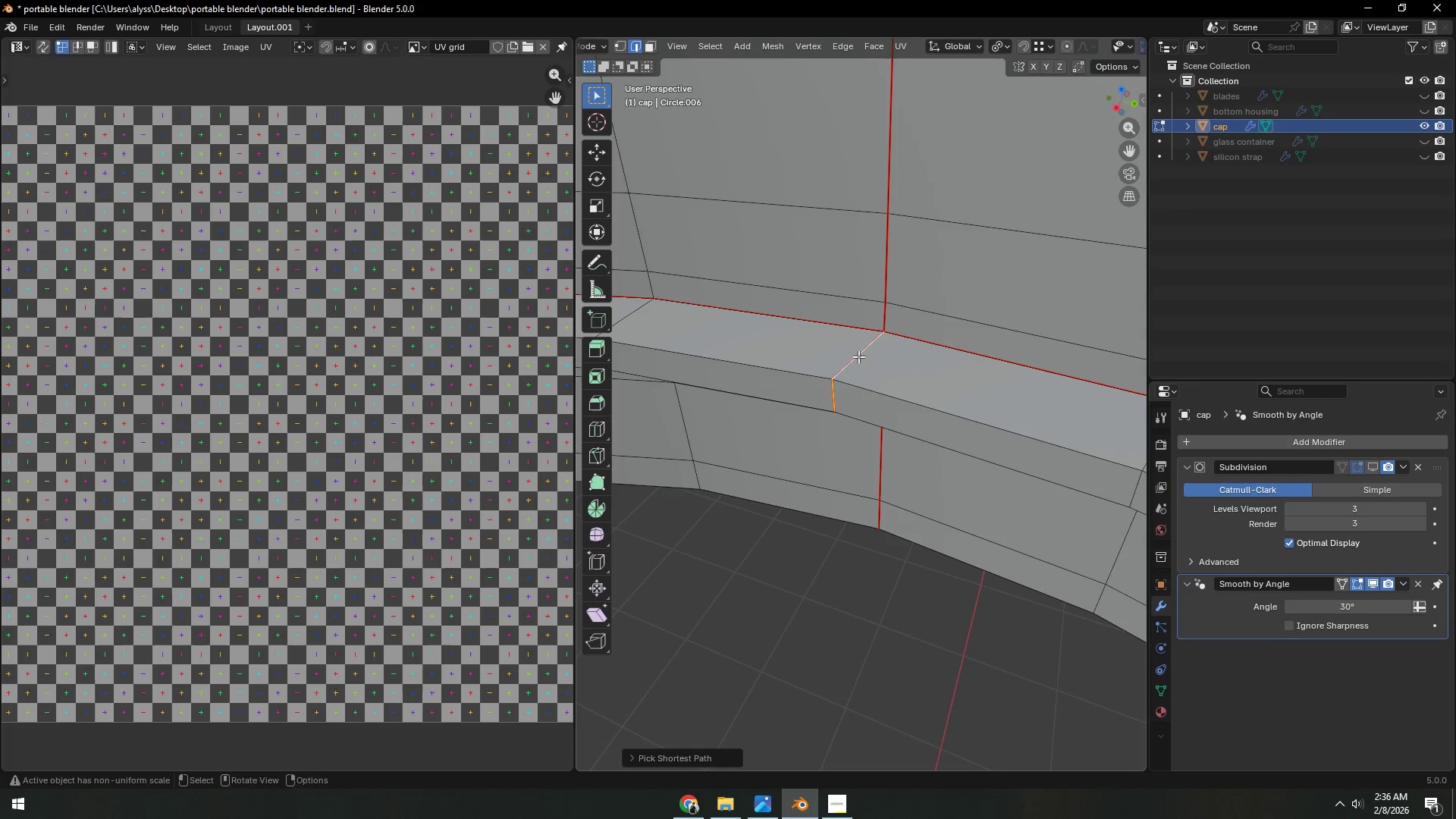 
key(Control+E)
 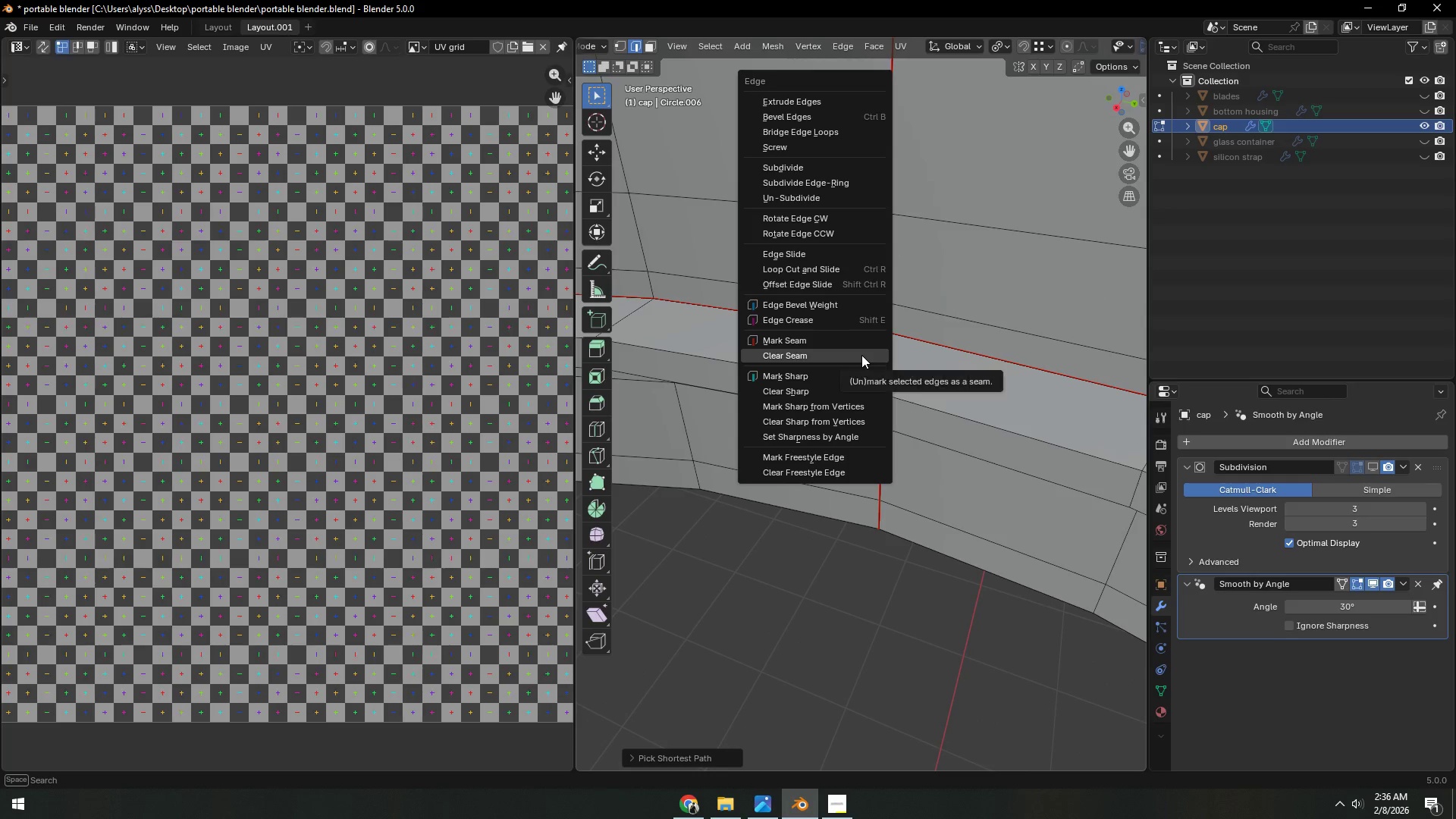 
left_click([861, 355])
 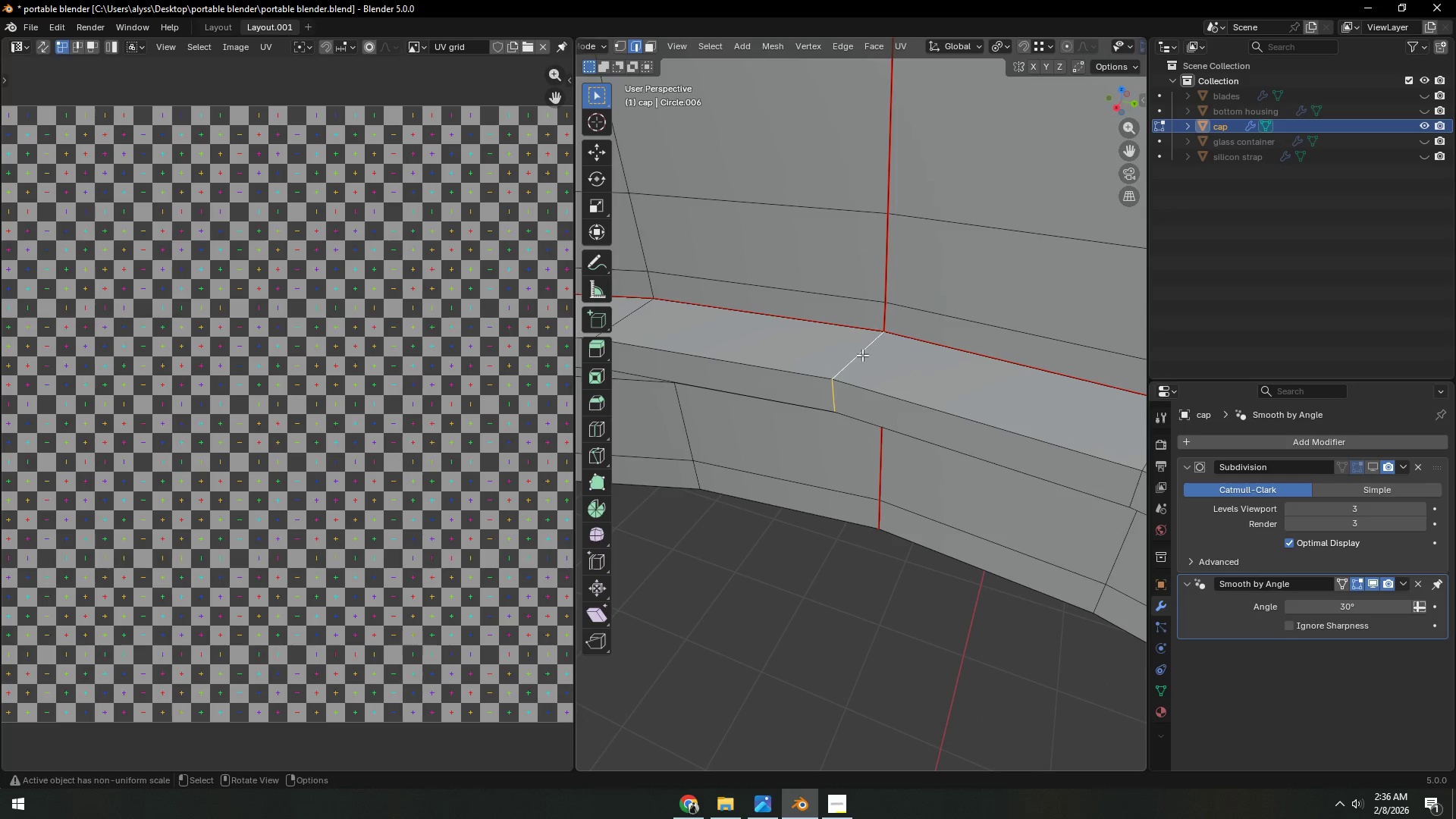 
key(A)
 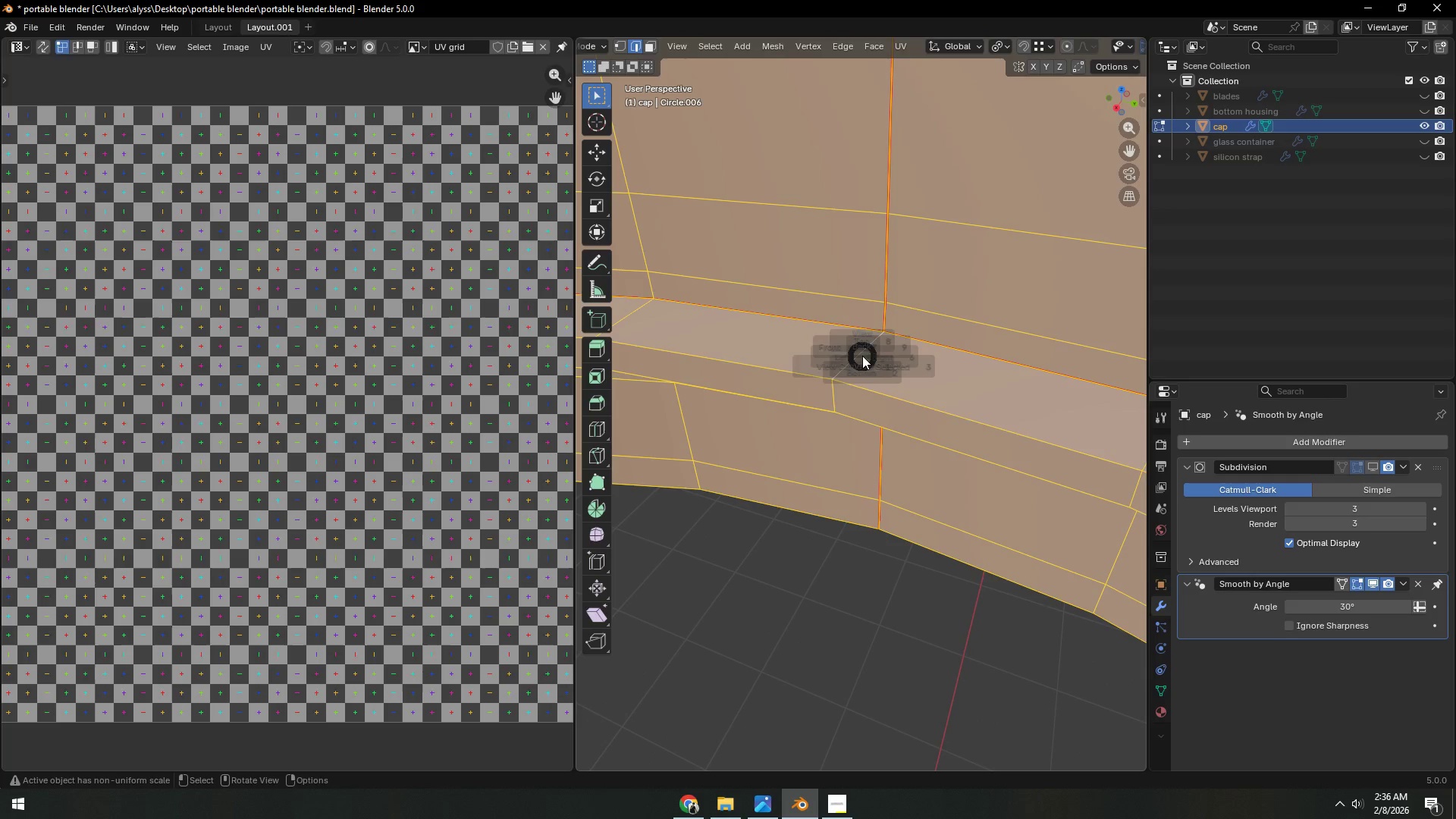 
key(Backquote)
 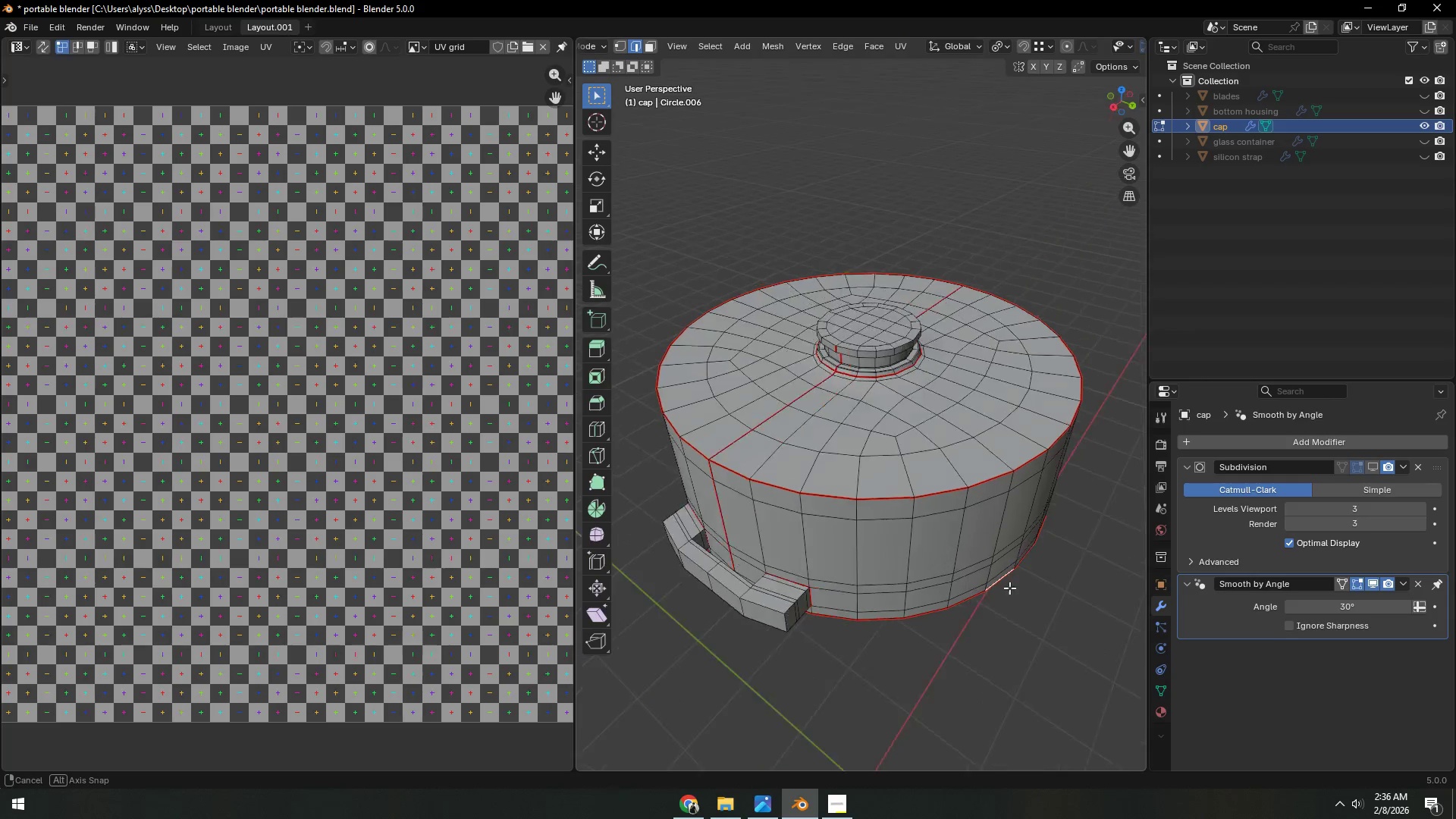 
scroll: coordinate [899, 582], scroll_direction: up, amount: 4.0
 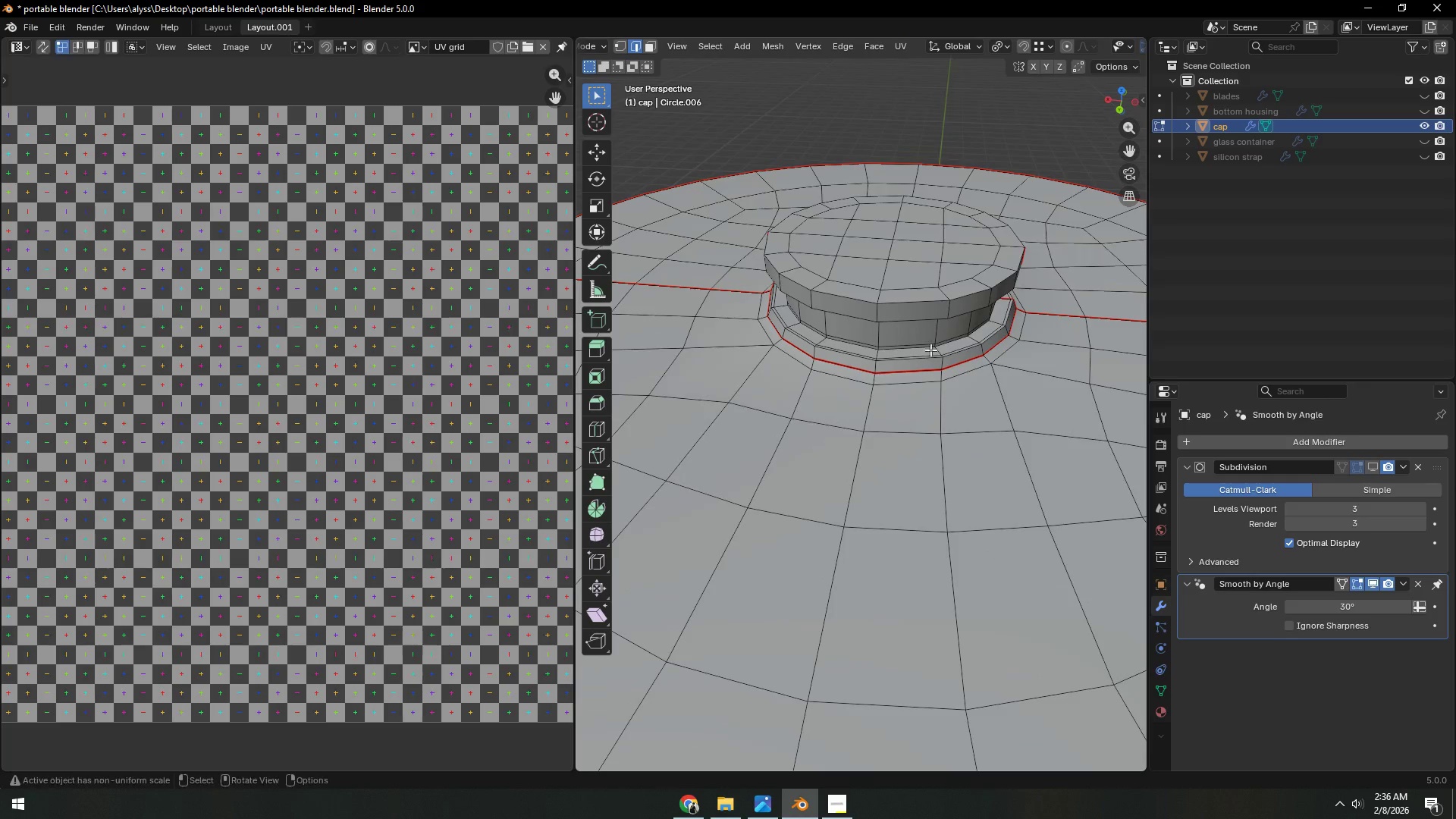 
hold_key(key=AltLeft, duration=0.31)
left_click([905, 304])
 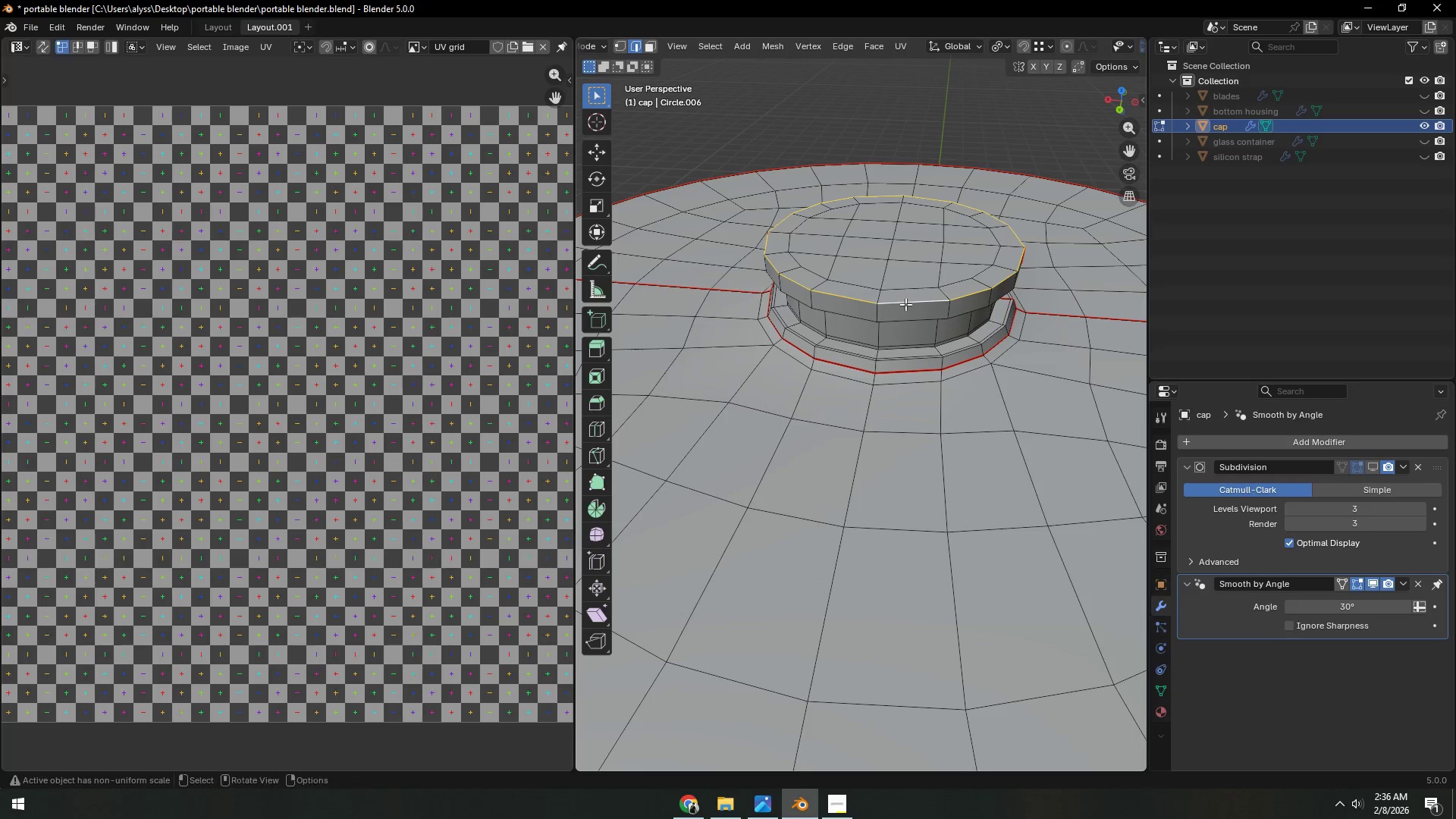 
key(Control+ControlLeft)
 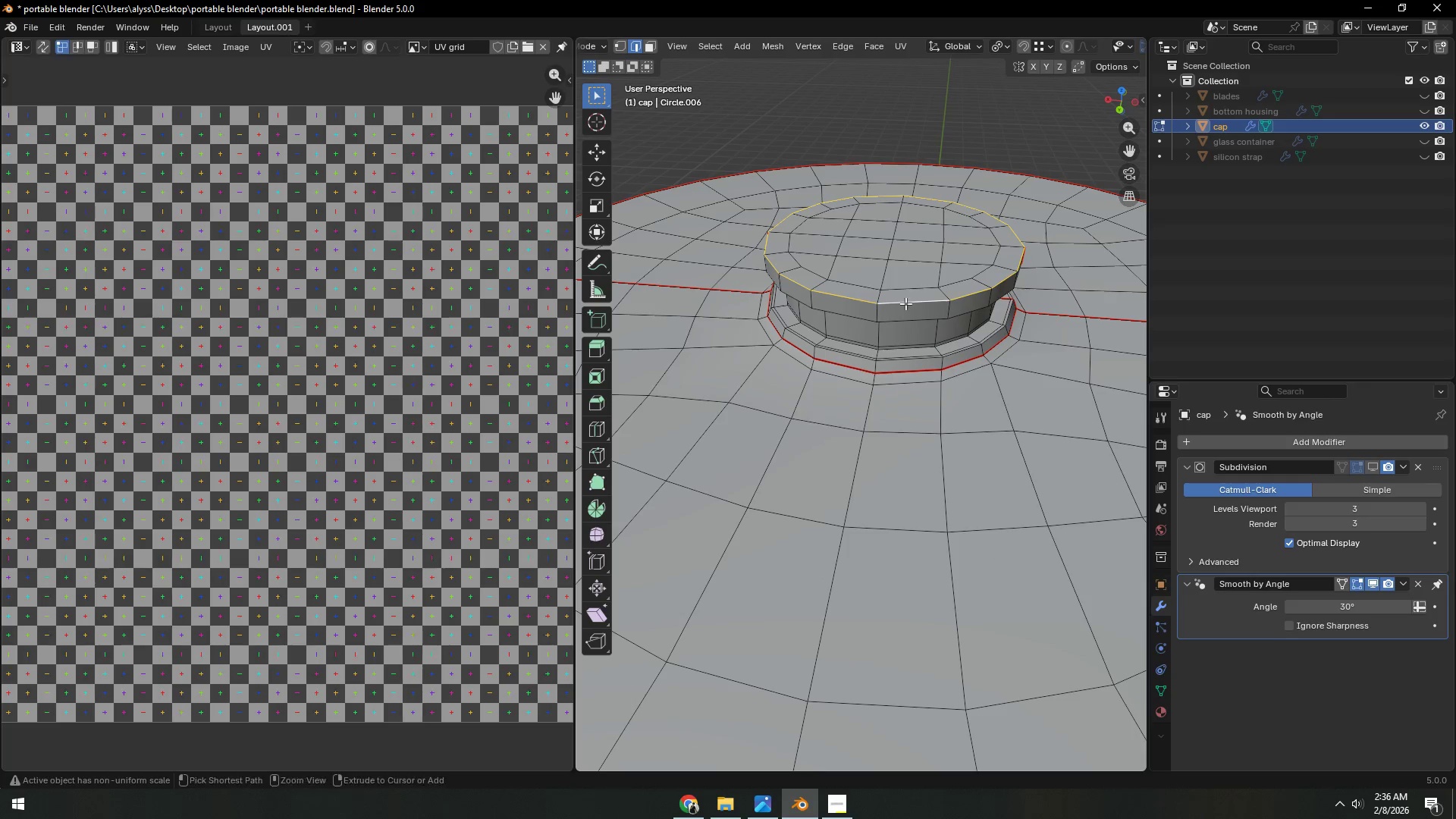 
key(Control+E)
 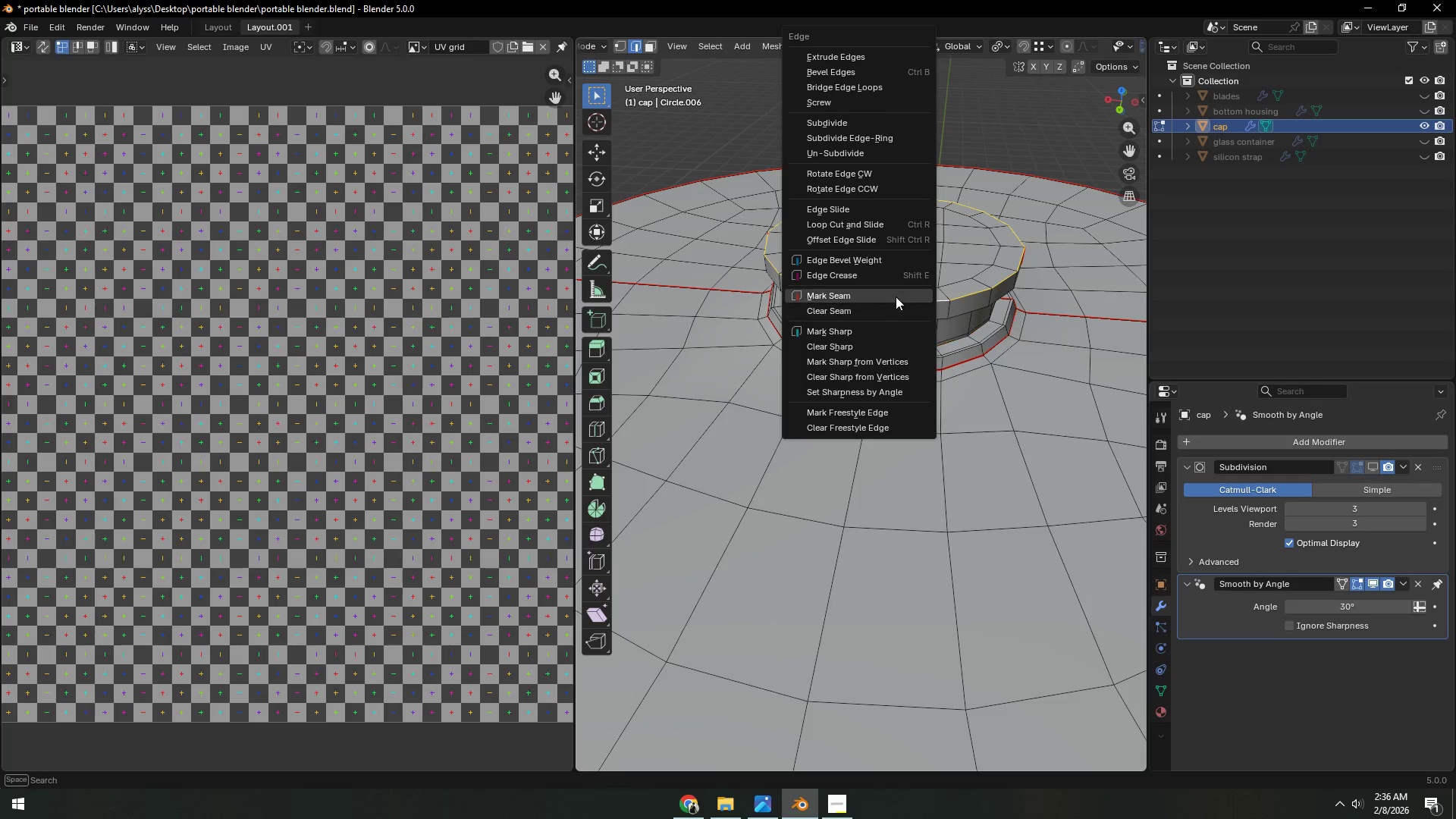 
left_click([896, 297])
 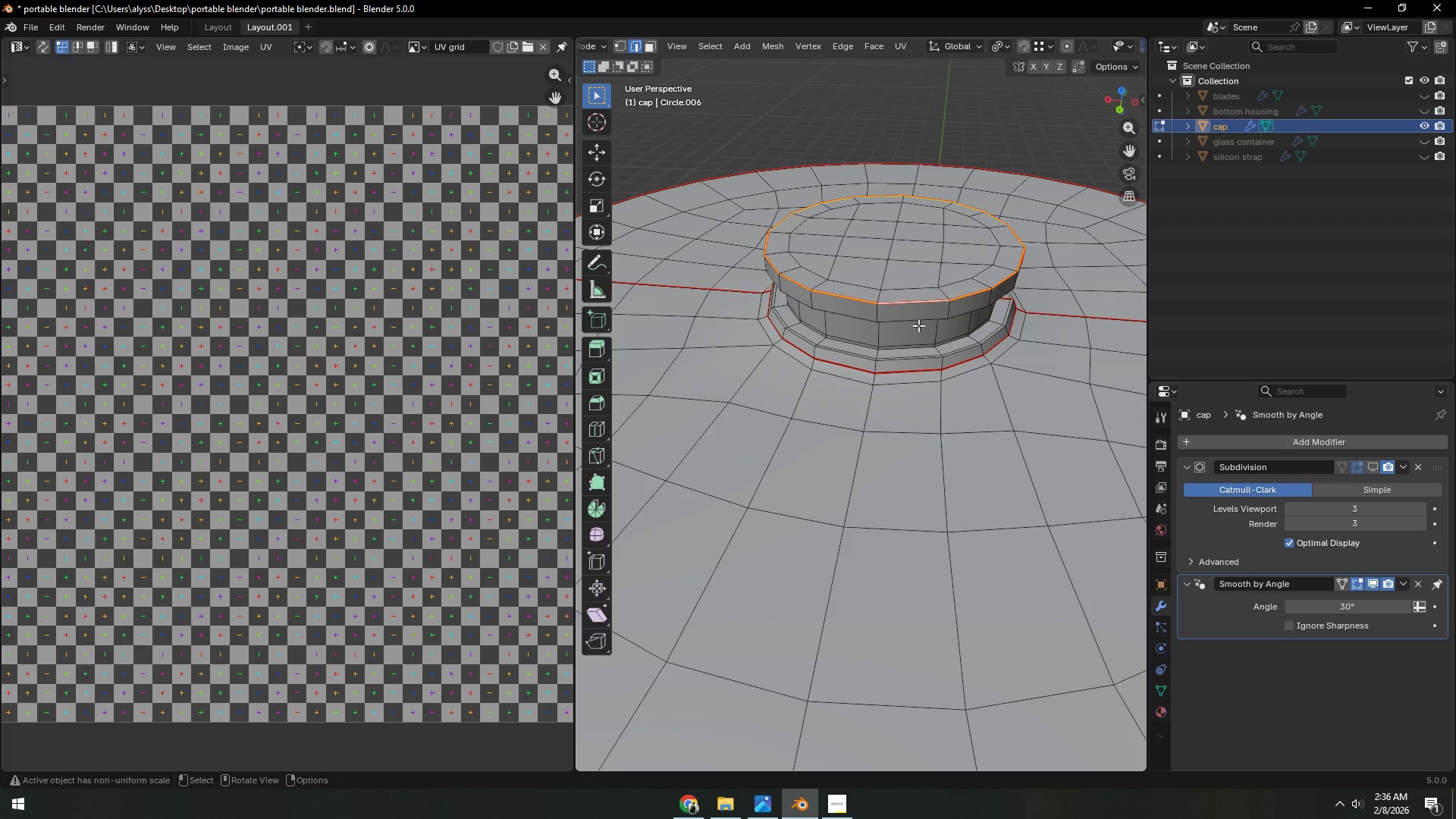 
hold_key(key=AltLeft, duration=0.59)
left_click([916, 315])
 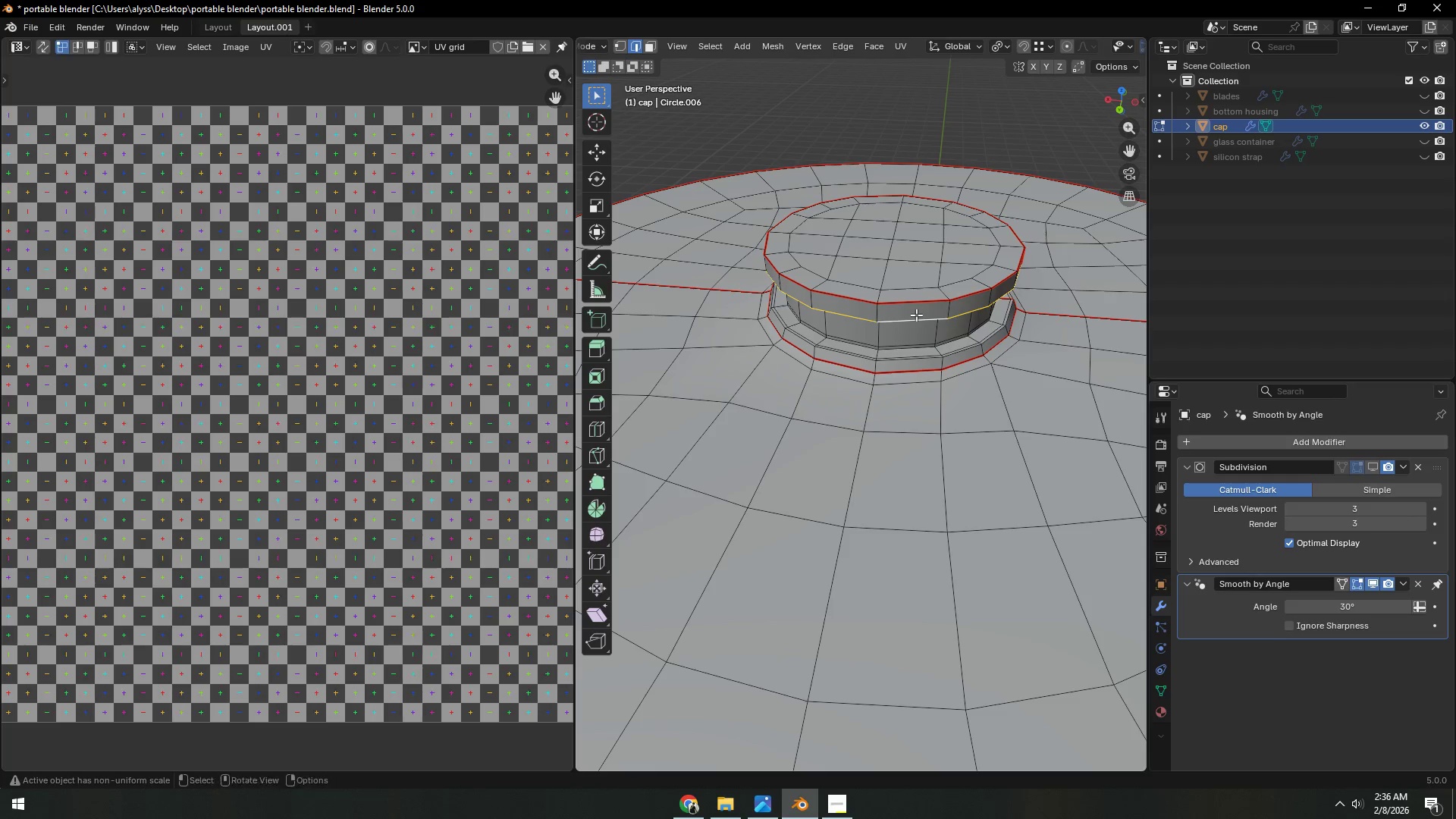 
key(Control+ControlLeft)
 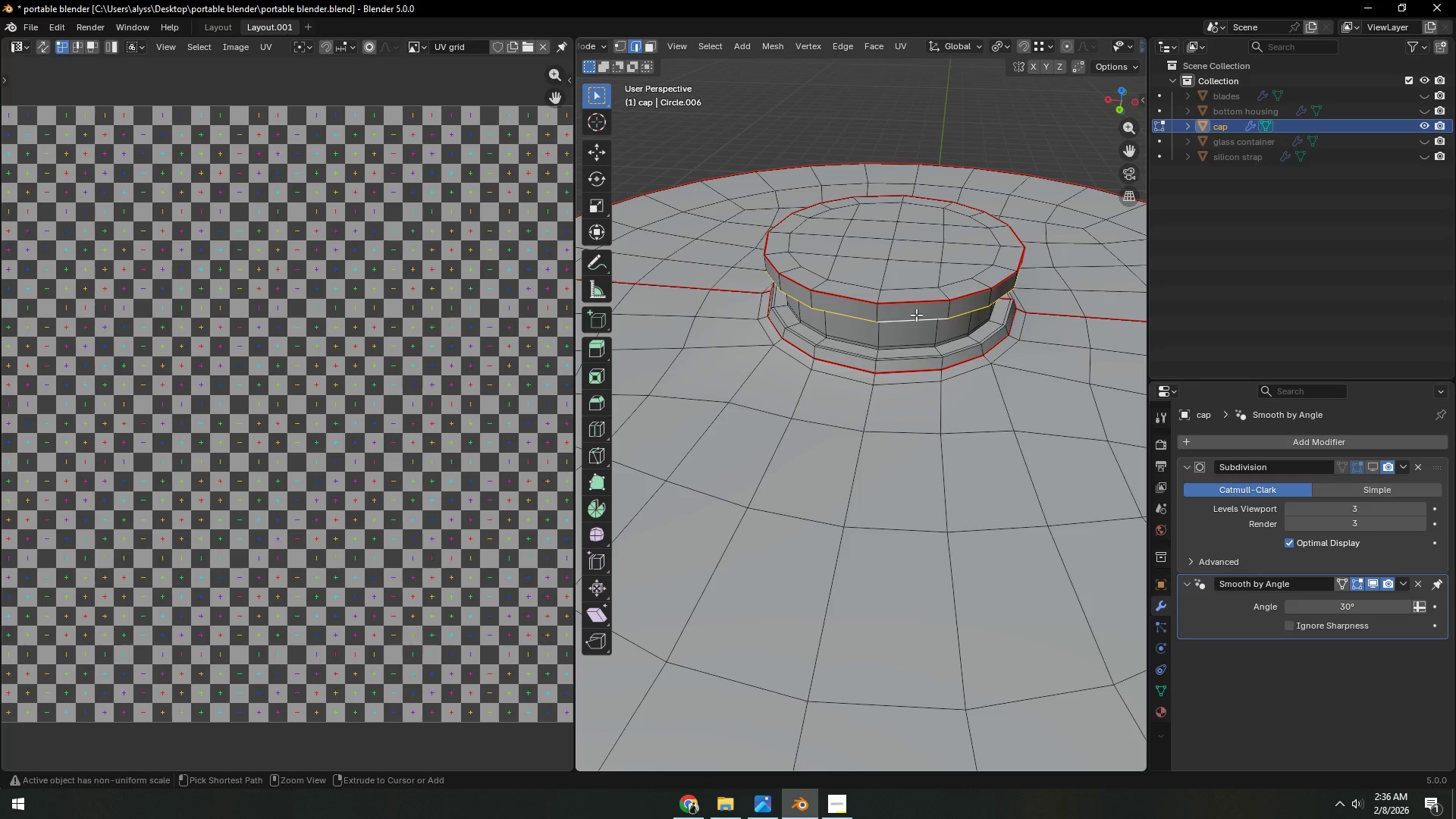 
key(Control+E)
 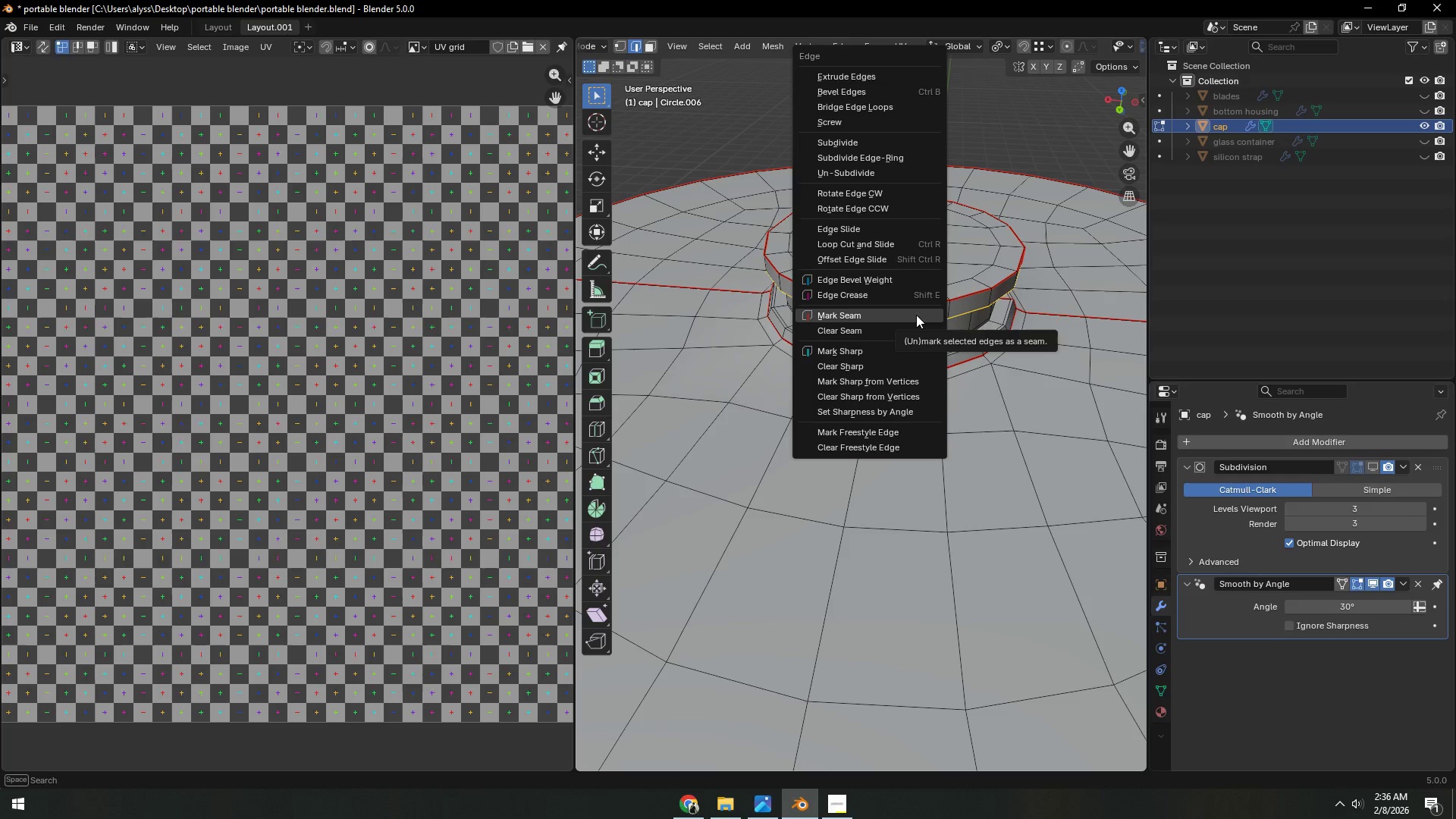 
left_click([916, 315])
 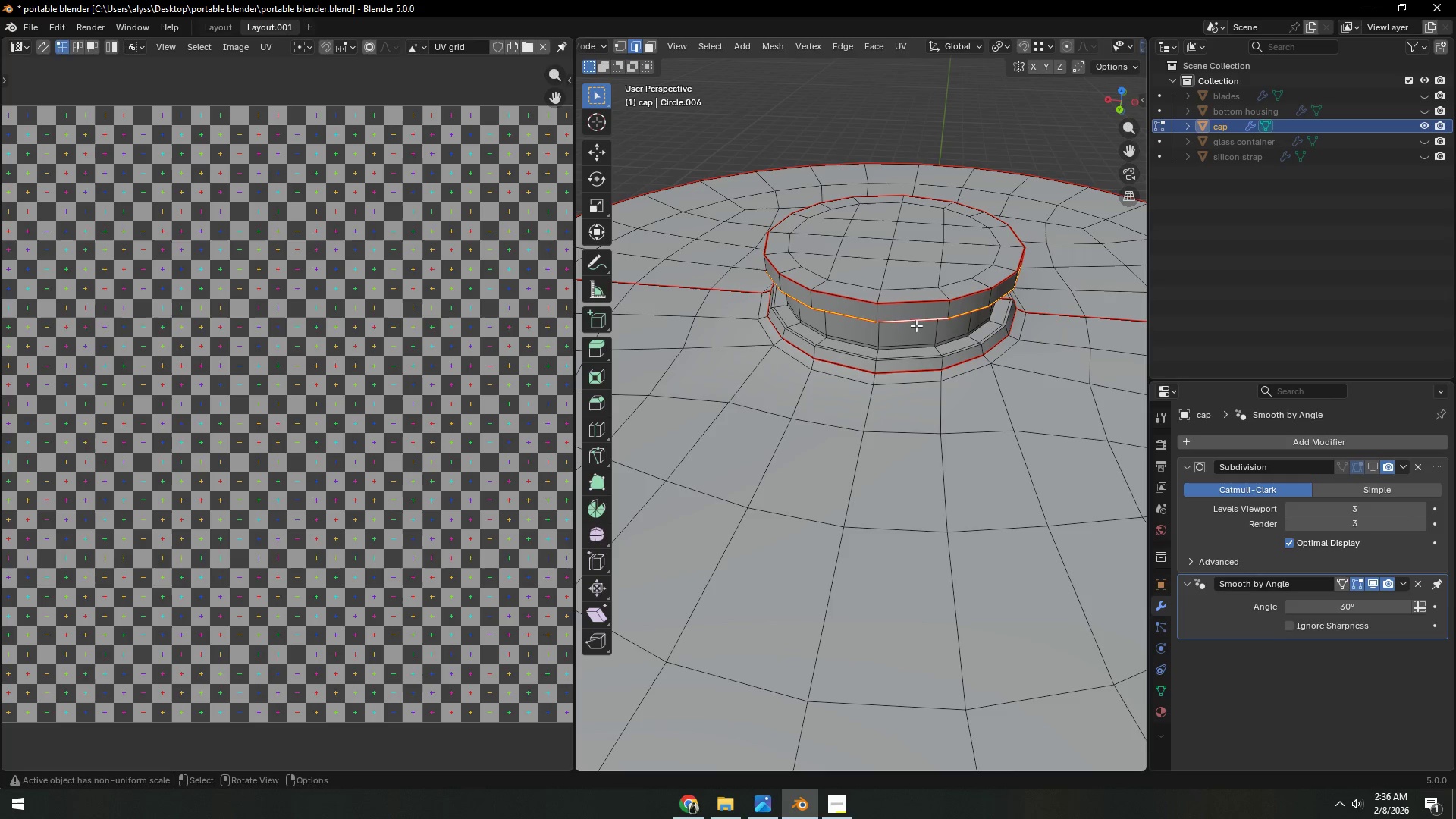 
hold_key(key=AltLeft, duration=0.98)
left_click([912, 347])
 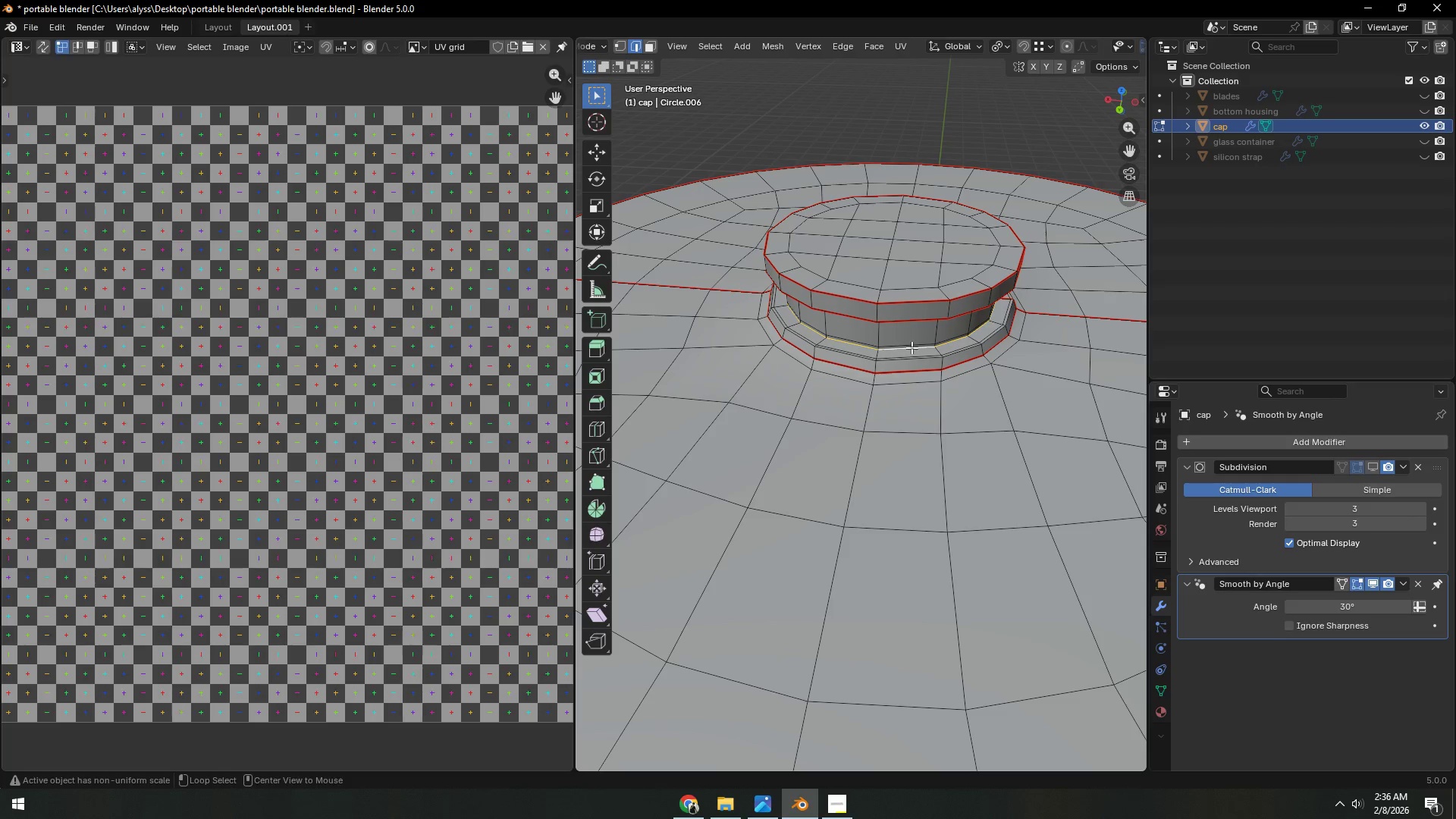 
key(Control+ControlLeft)
 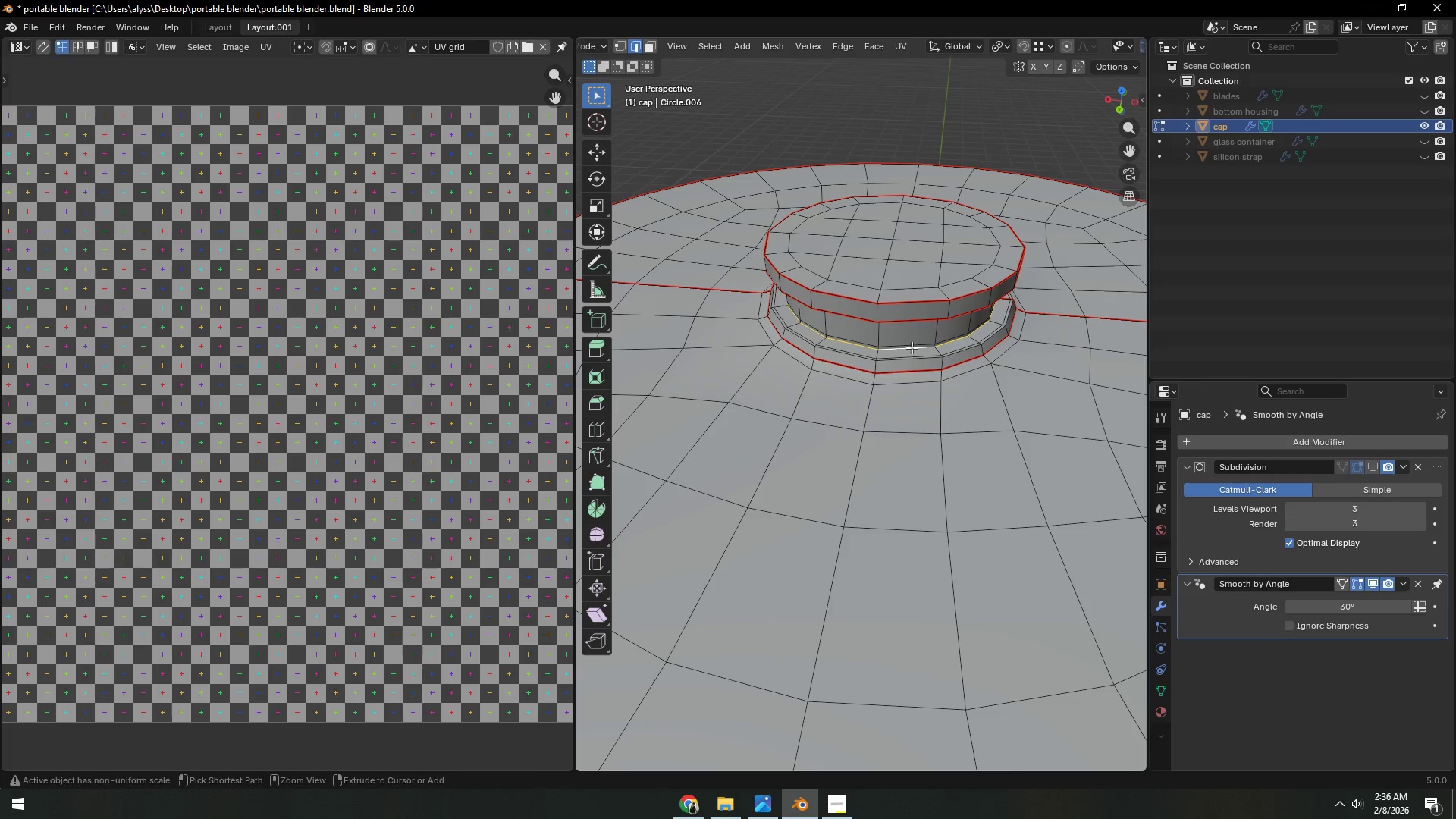 
key(Control+E)
 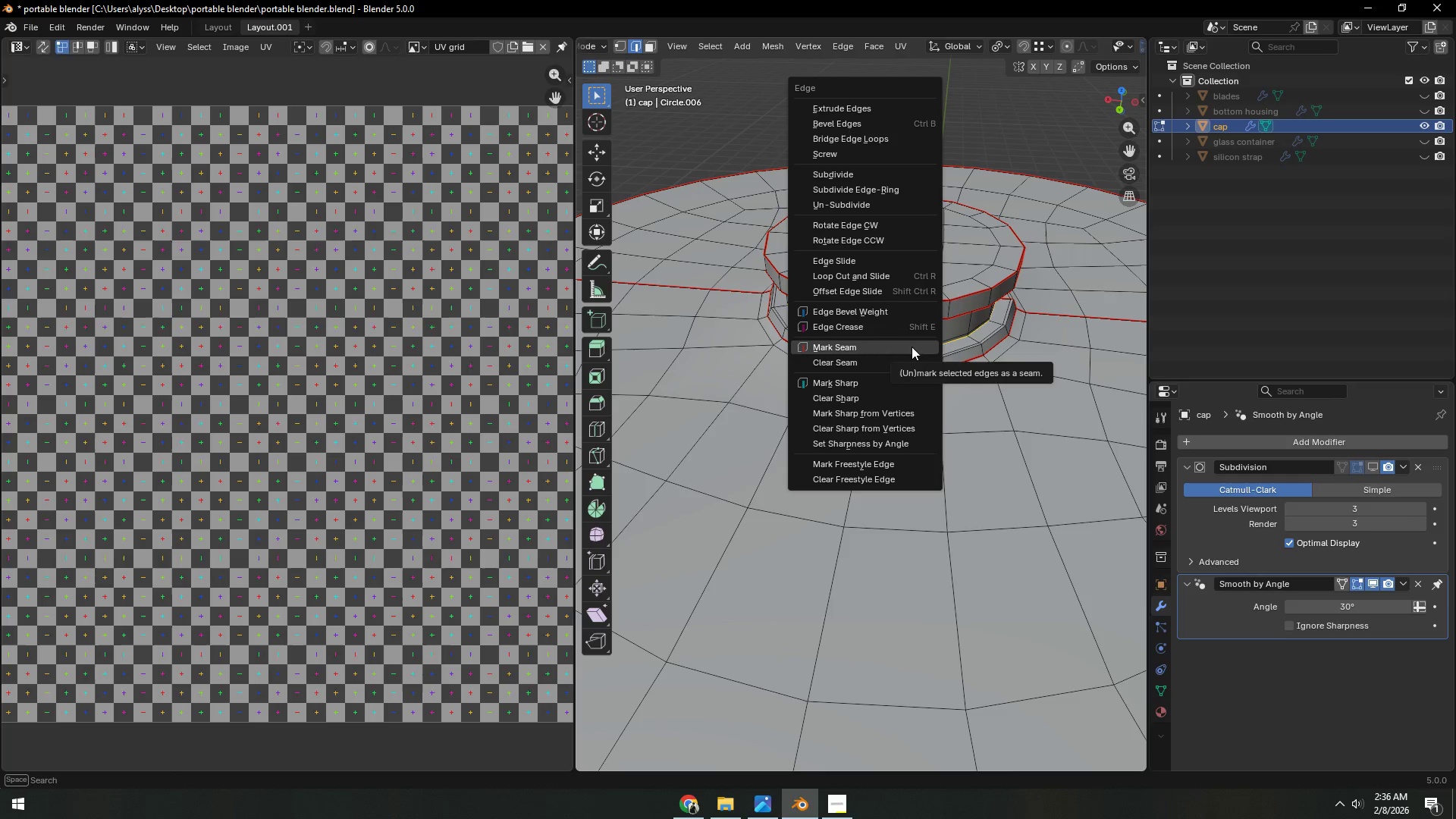 
left_click([912, 347])
 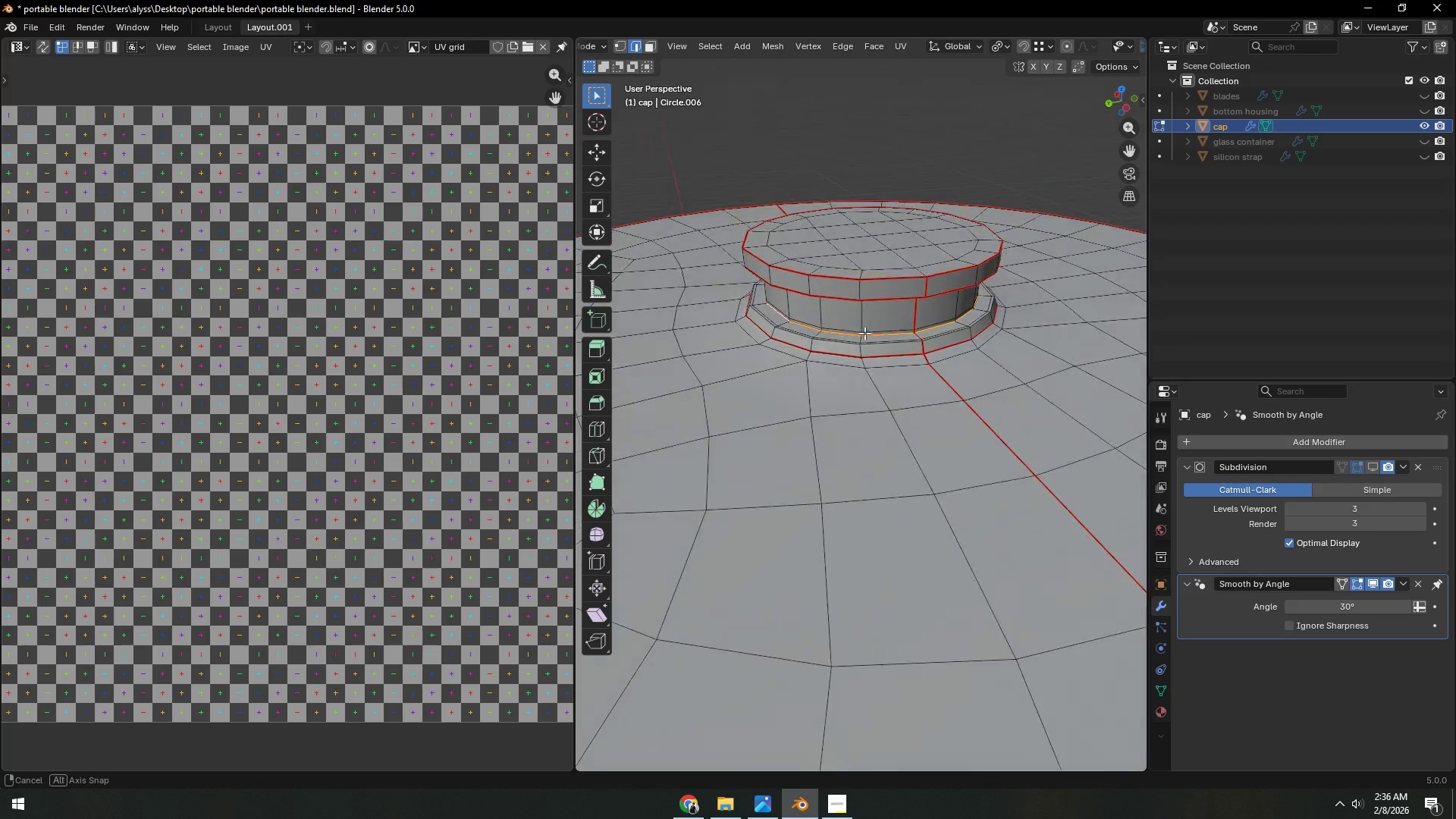 
scroll: coordinate [864, 337], scroll_direction: down, amount: 6.0
 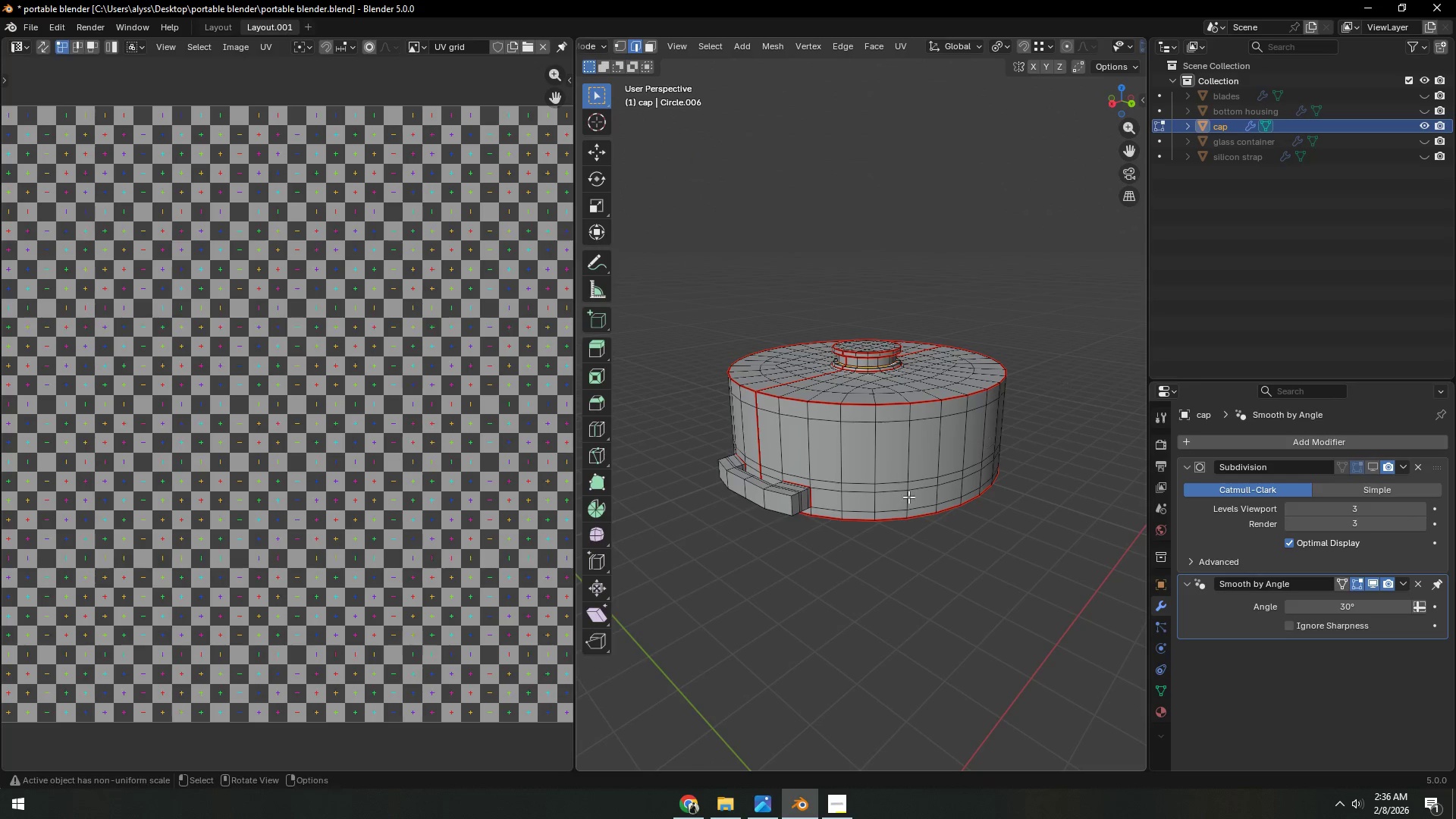 
hold_key(key=ShiftLeft, duration=0.33)
 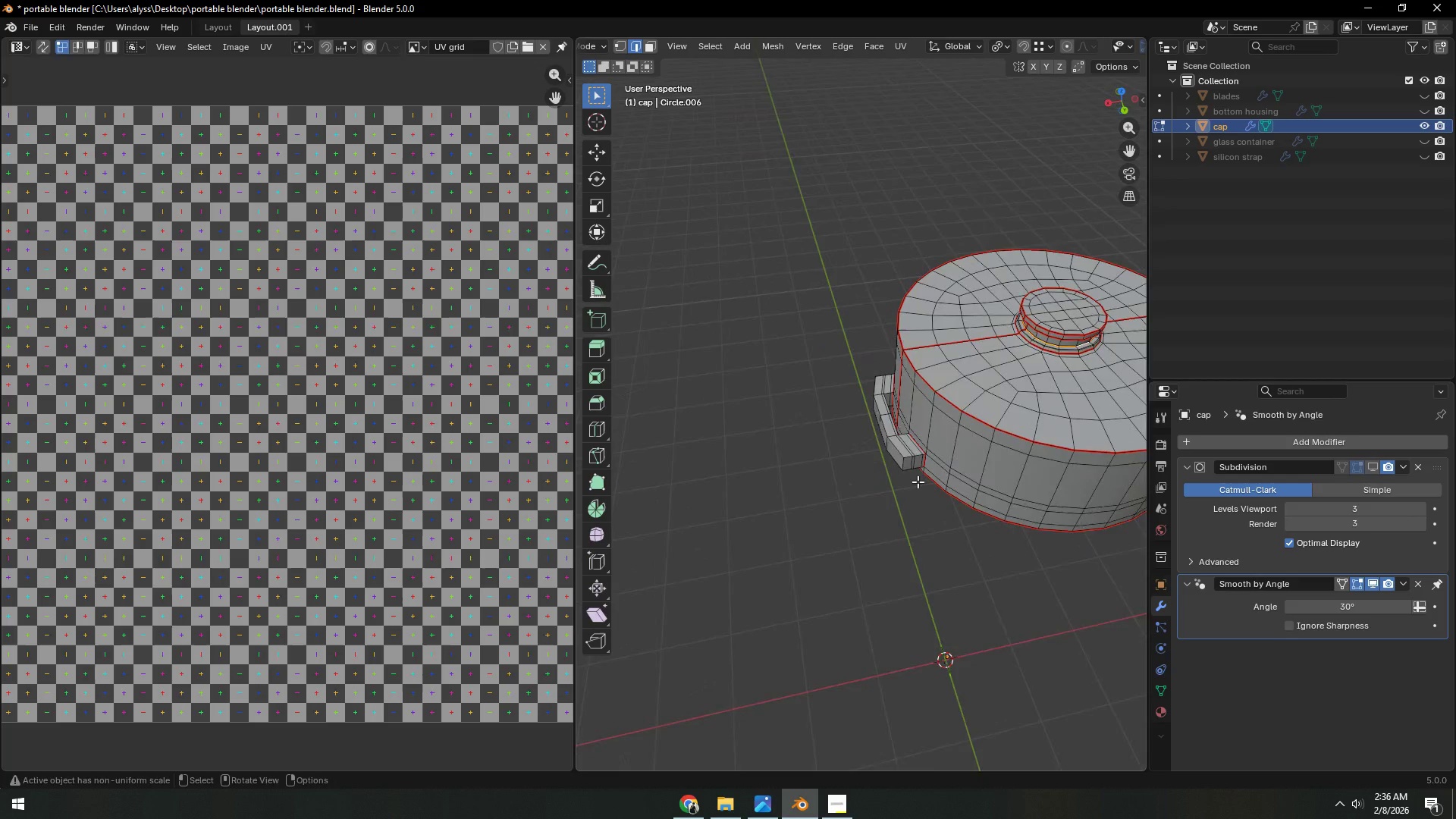 
hold_key(key=ShiftLeft, duration=0.33)
 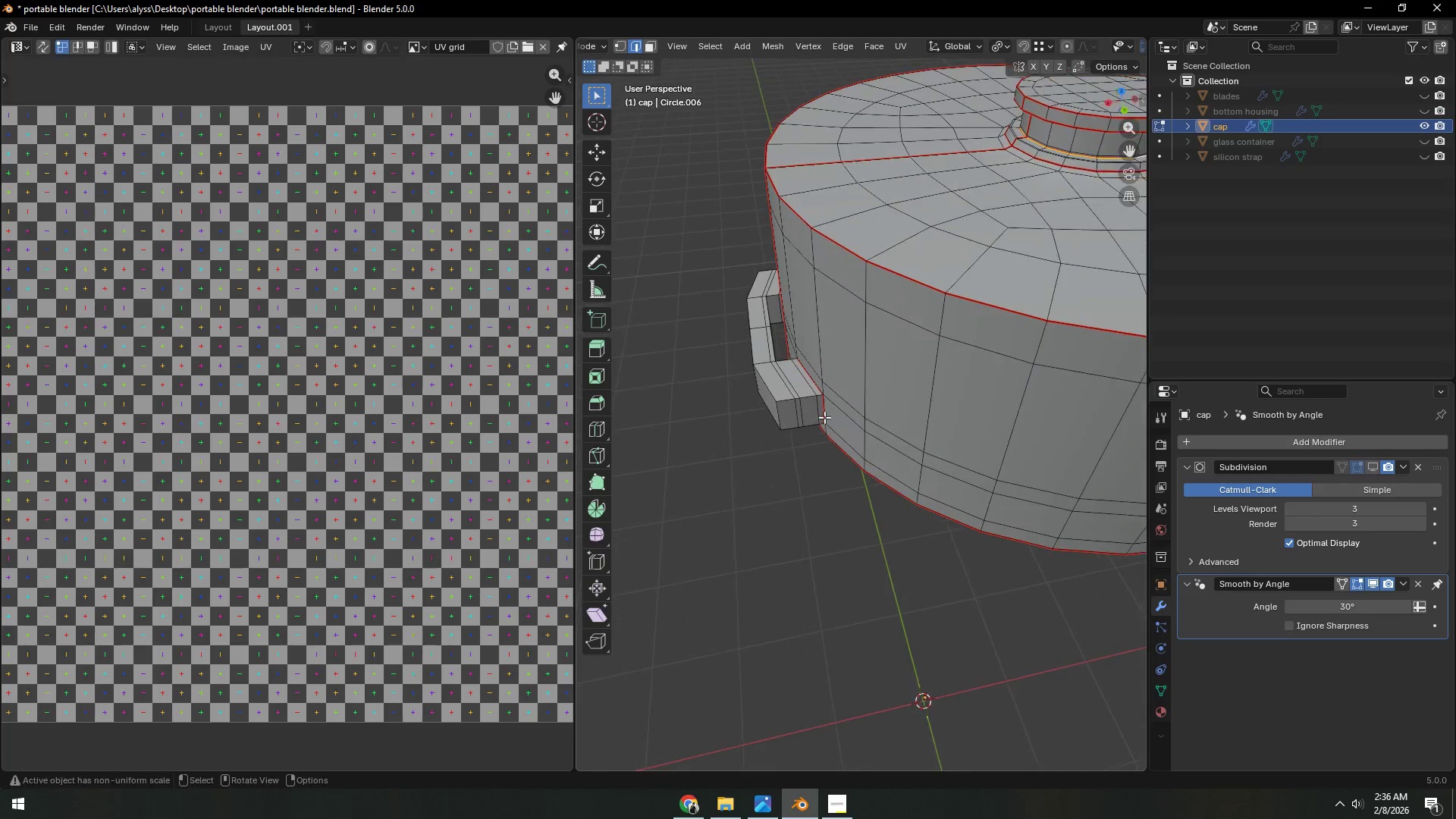 
scroll: coordinate [917, 482], scroll_direction: up, amount: 3.0
 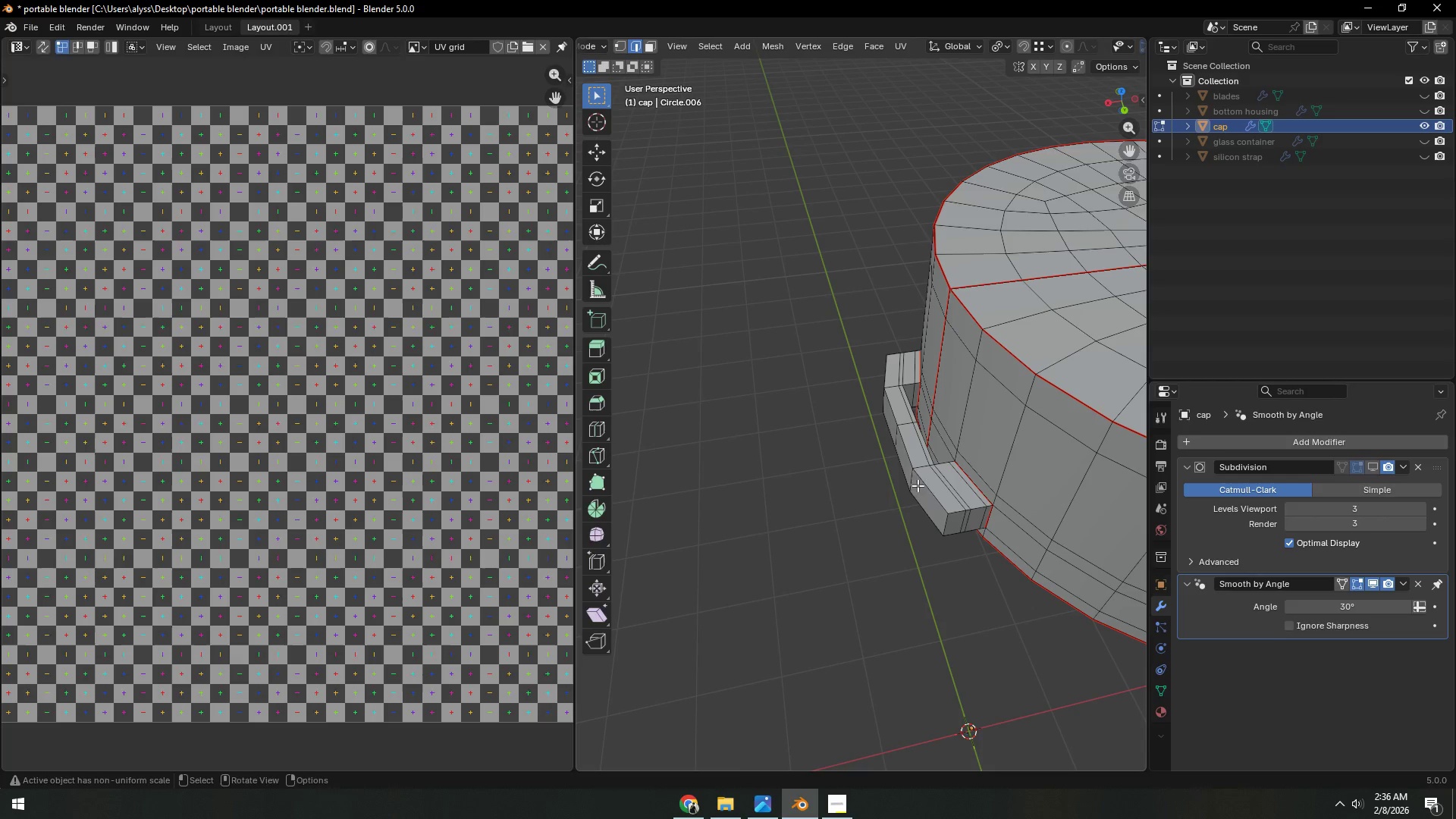 
key(Shift+ShiftLeft)
 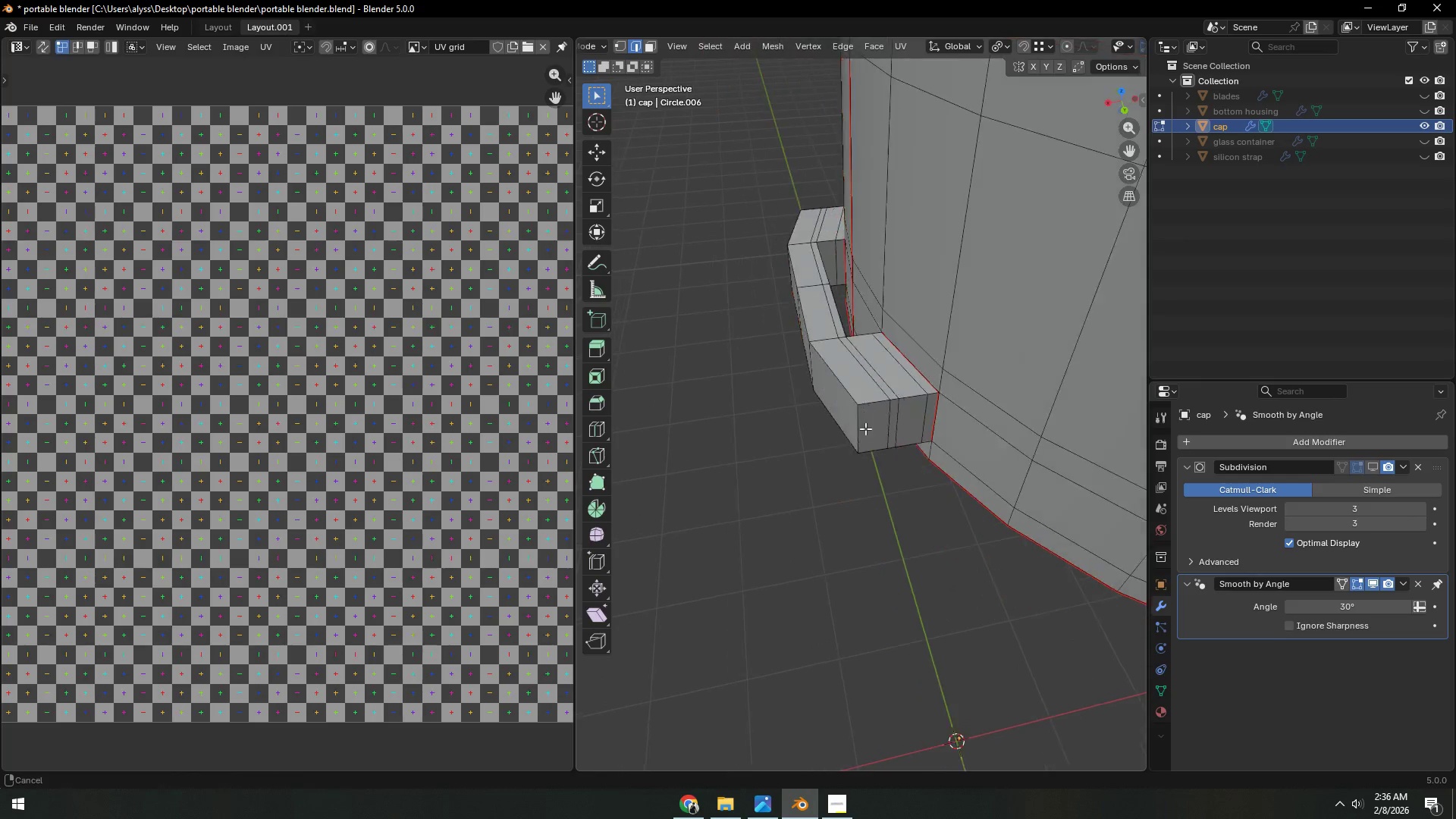 
scroll: coordinate [874, 429], scroll_direction: up, amount: 4.0
 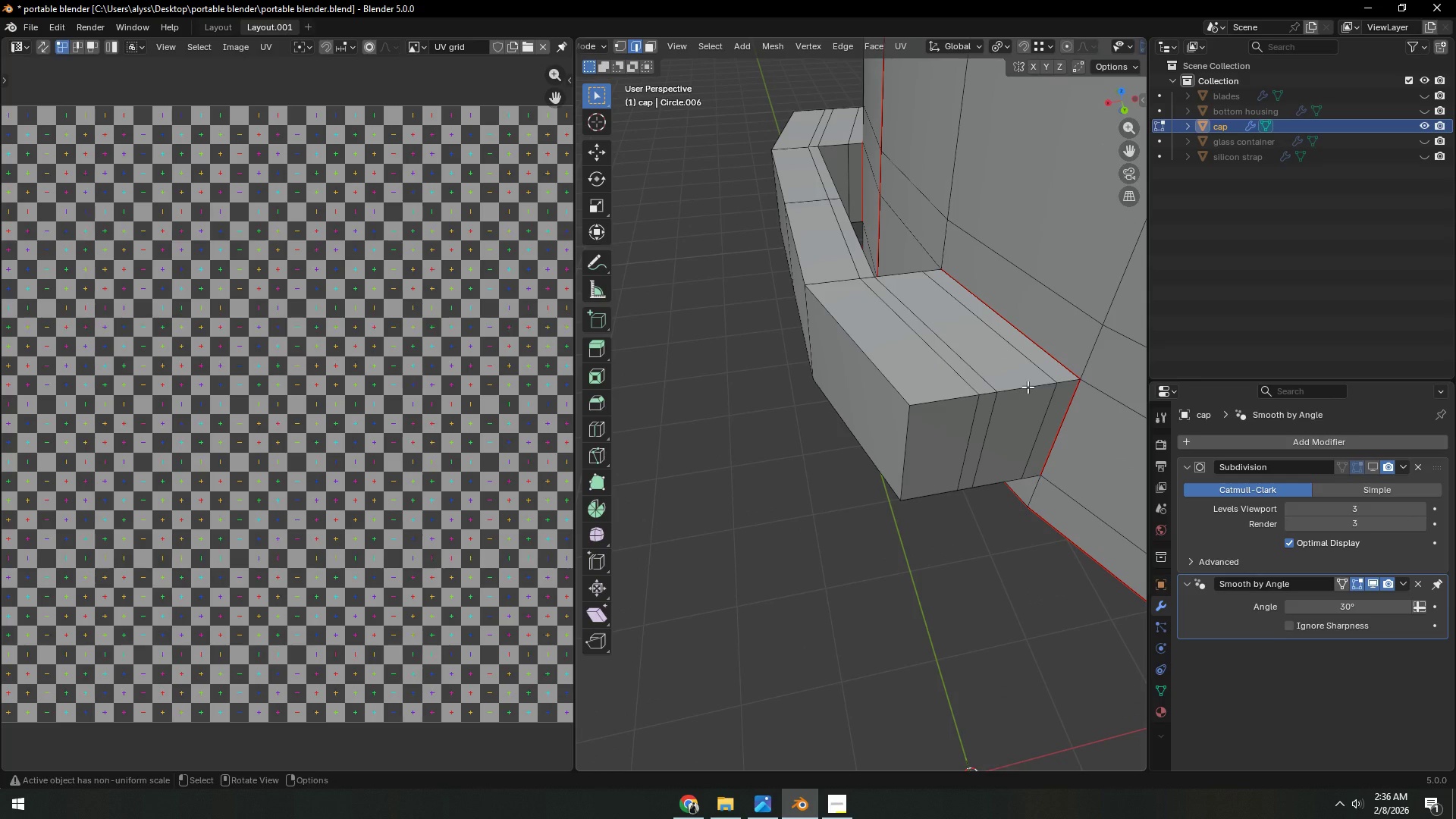 
hold_key(key=AltLeft, duration=0.75)
left_click([1028, 387])
 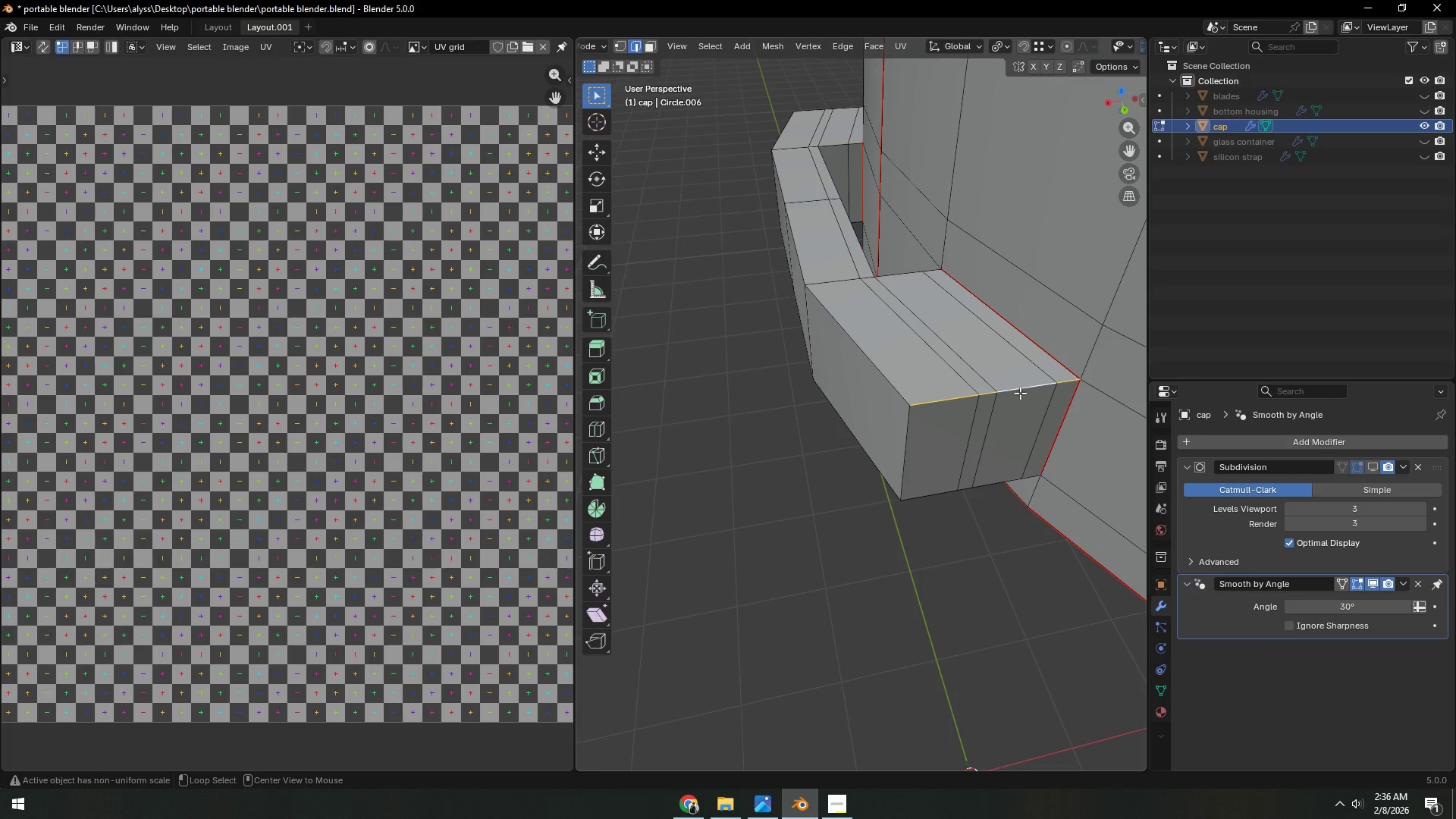 
hold_key(key=AltLeft, duration=3.12)
hold_key(key=ShiftLeft, duration=0.41)
left_click([900, 460])
 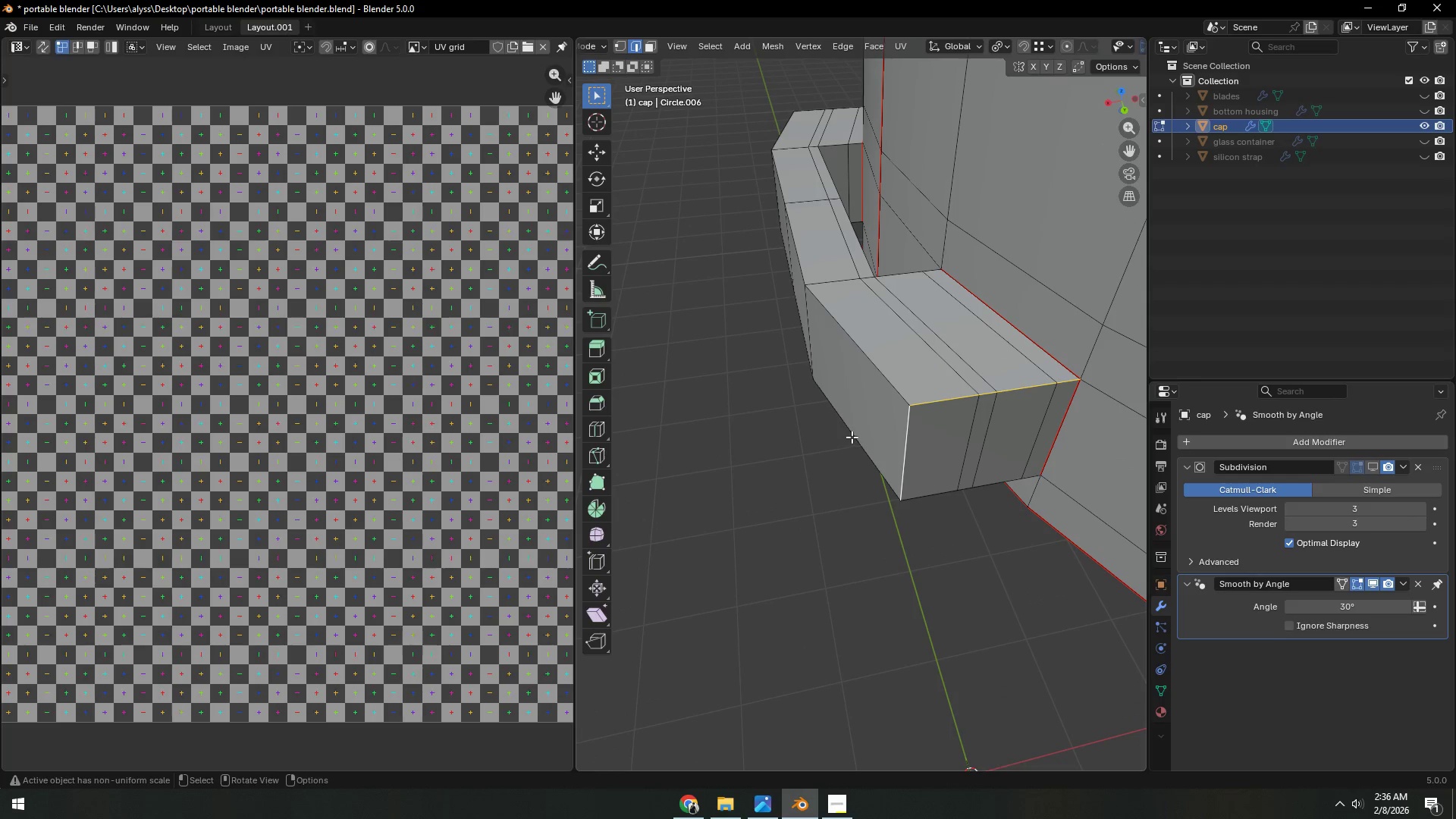 
scroll: coordinate [817, 416], scroll_direction: down, amount: 3.0
 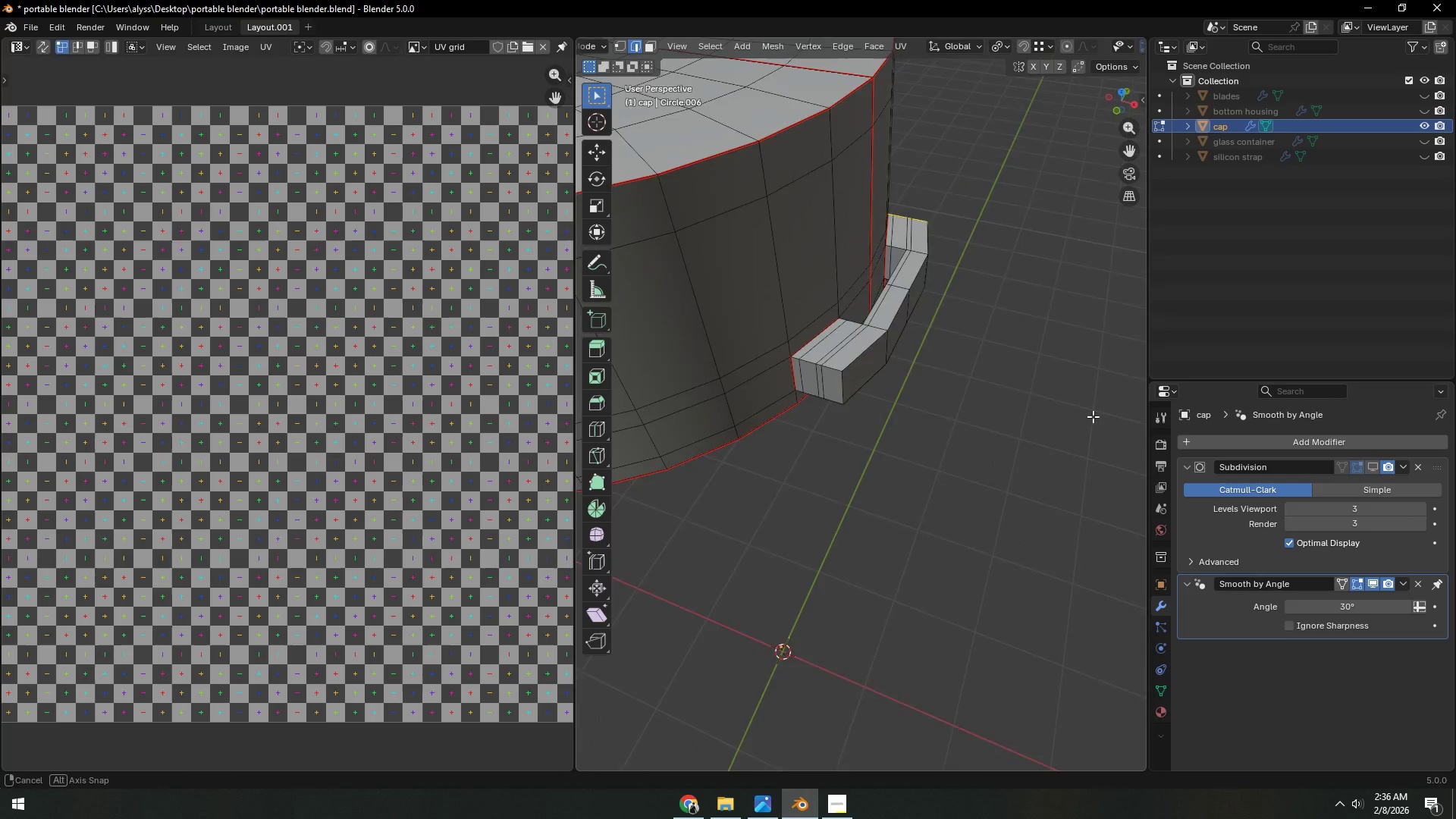 
hold_key(key=ShiftLeft, duration=0.86)
 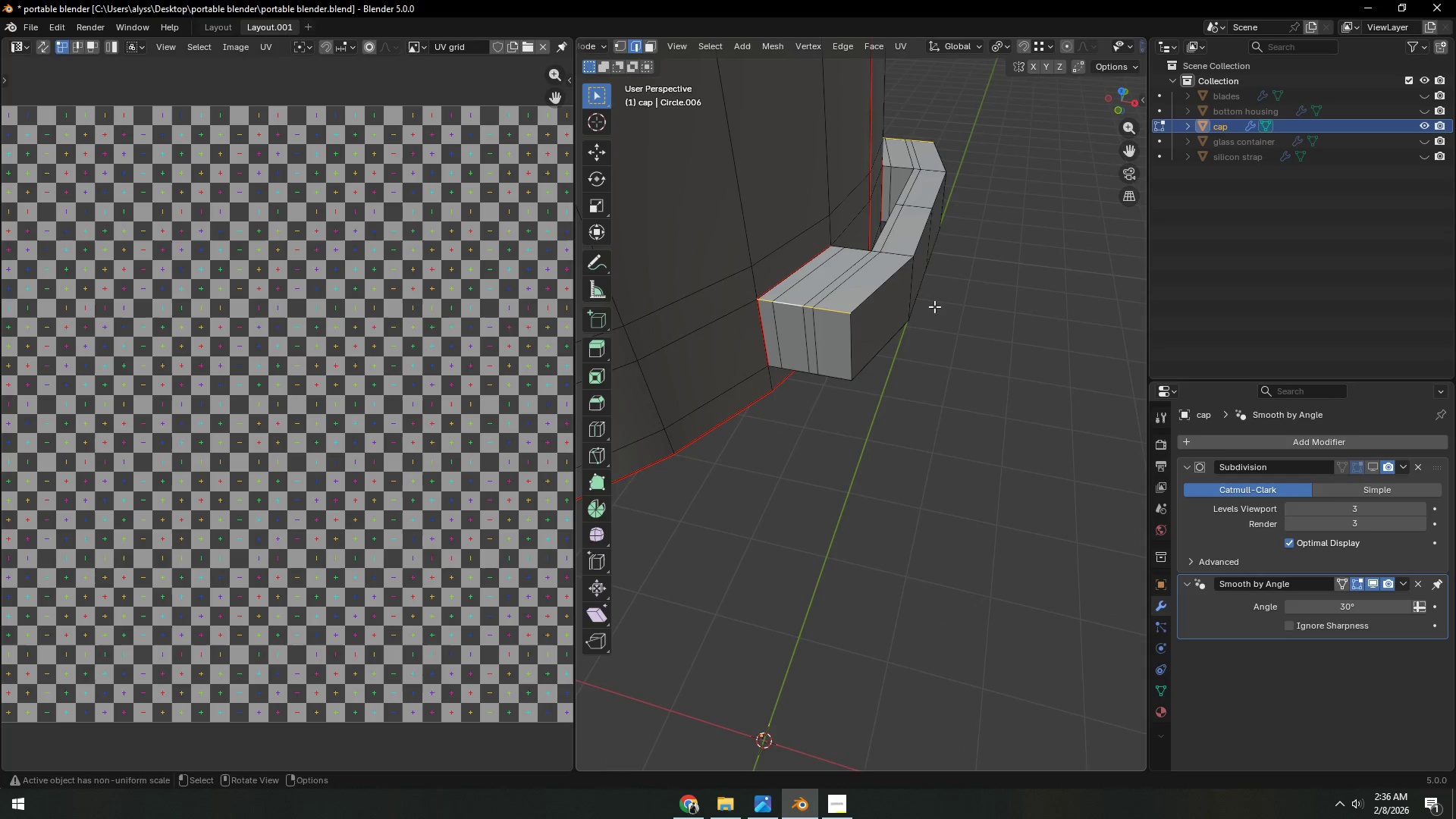 
scroll: coordinate [1034, 410], scroll_direction: up, amount: 2.0
 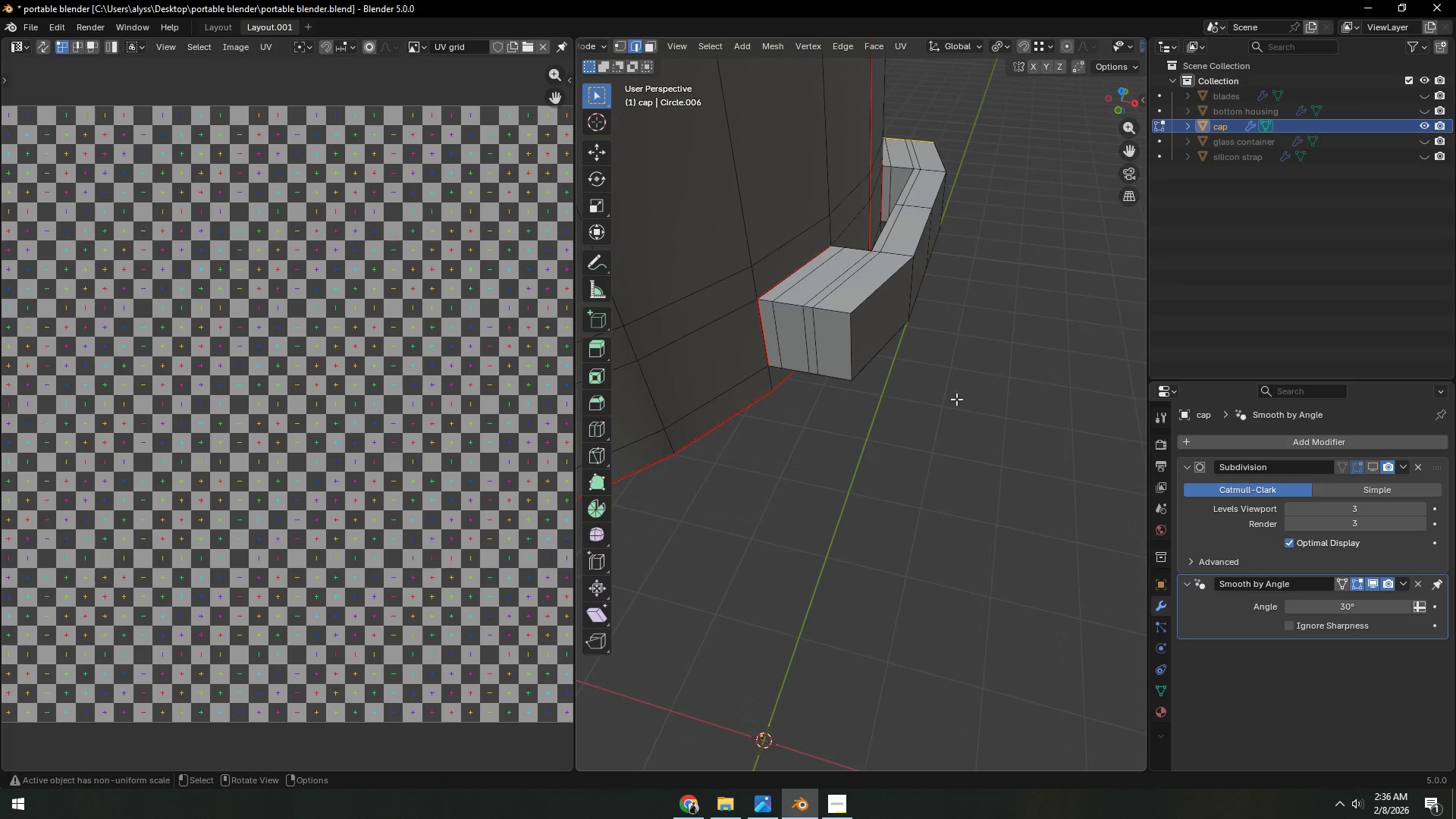 
hold_key(key=AltLeft, duration=0.62)
left_click([786, 300])
 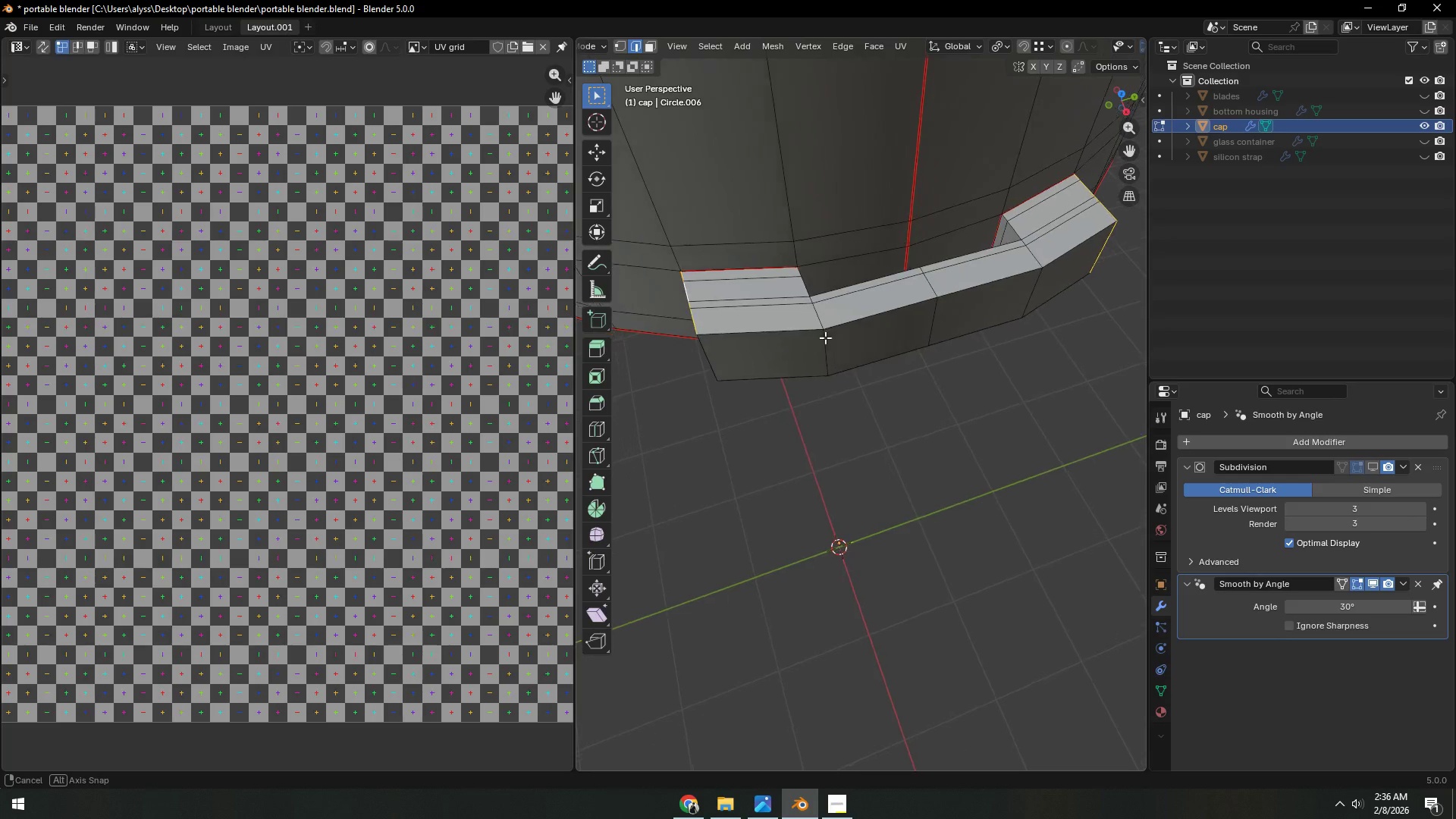 
hold_key(key=ShiftLeft, duration=1.51)
 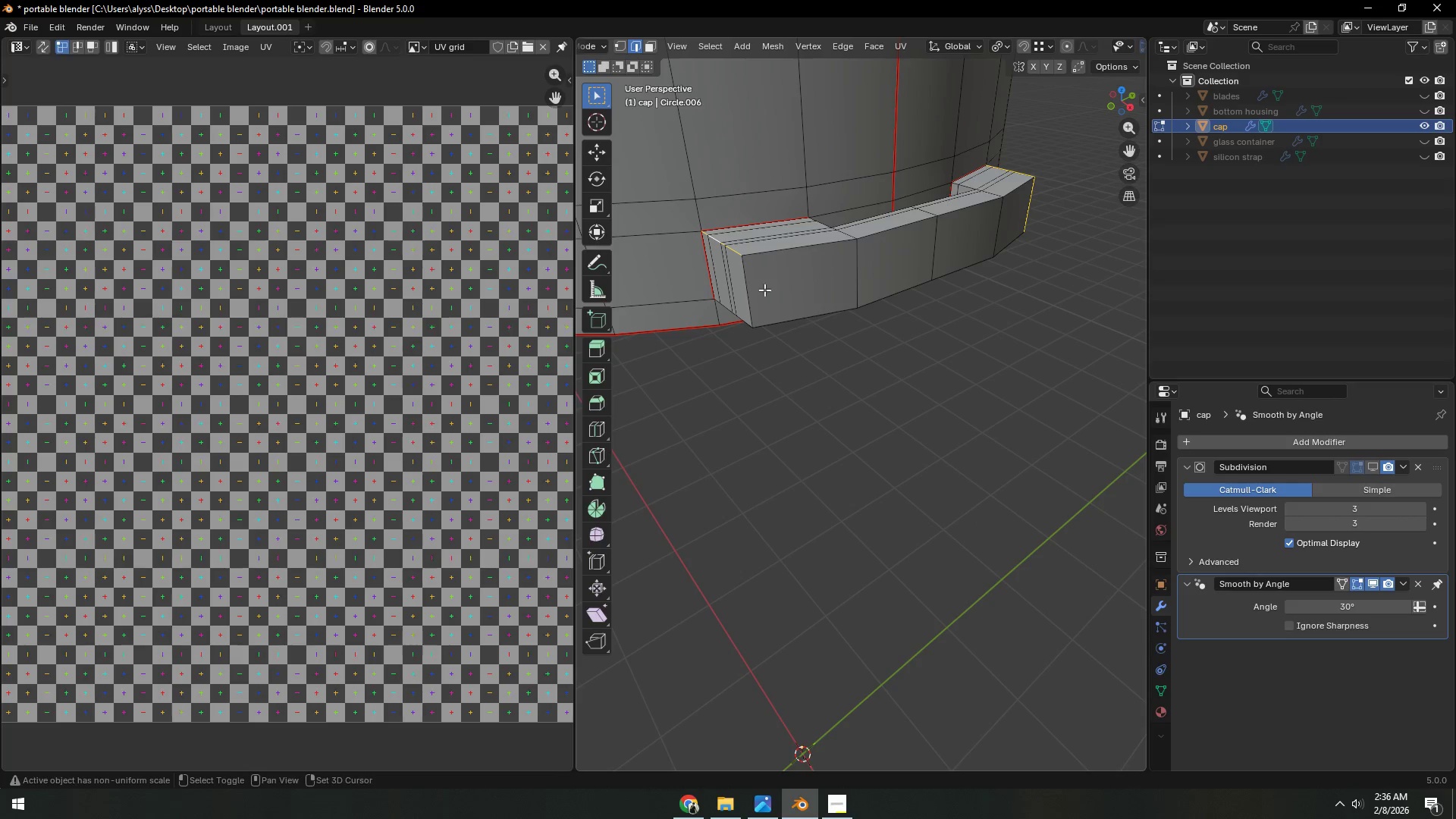 
key(Shift+ShiftLeft)
 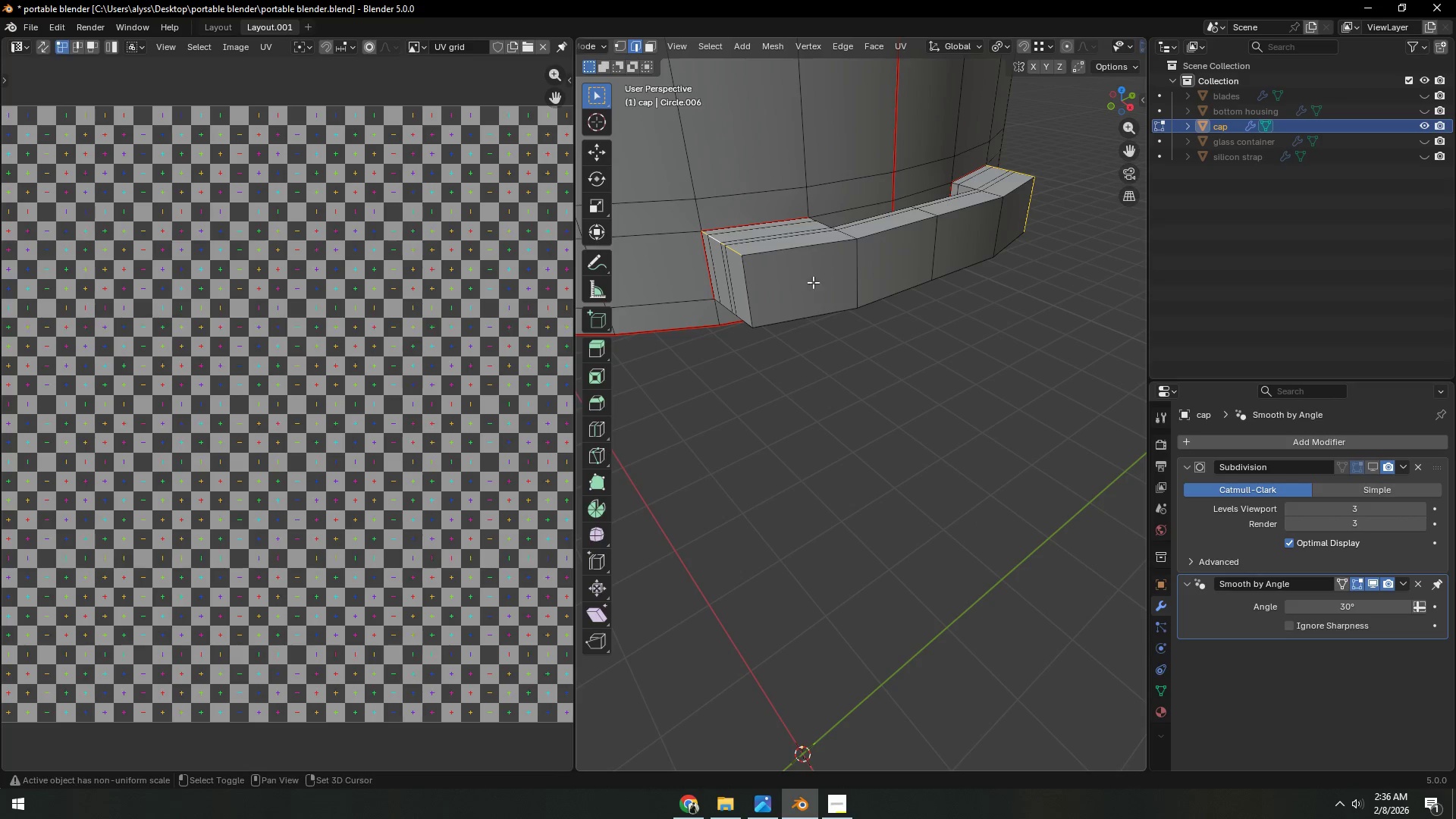 
key(Shift+ShiftLeft)
 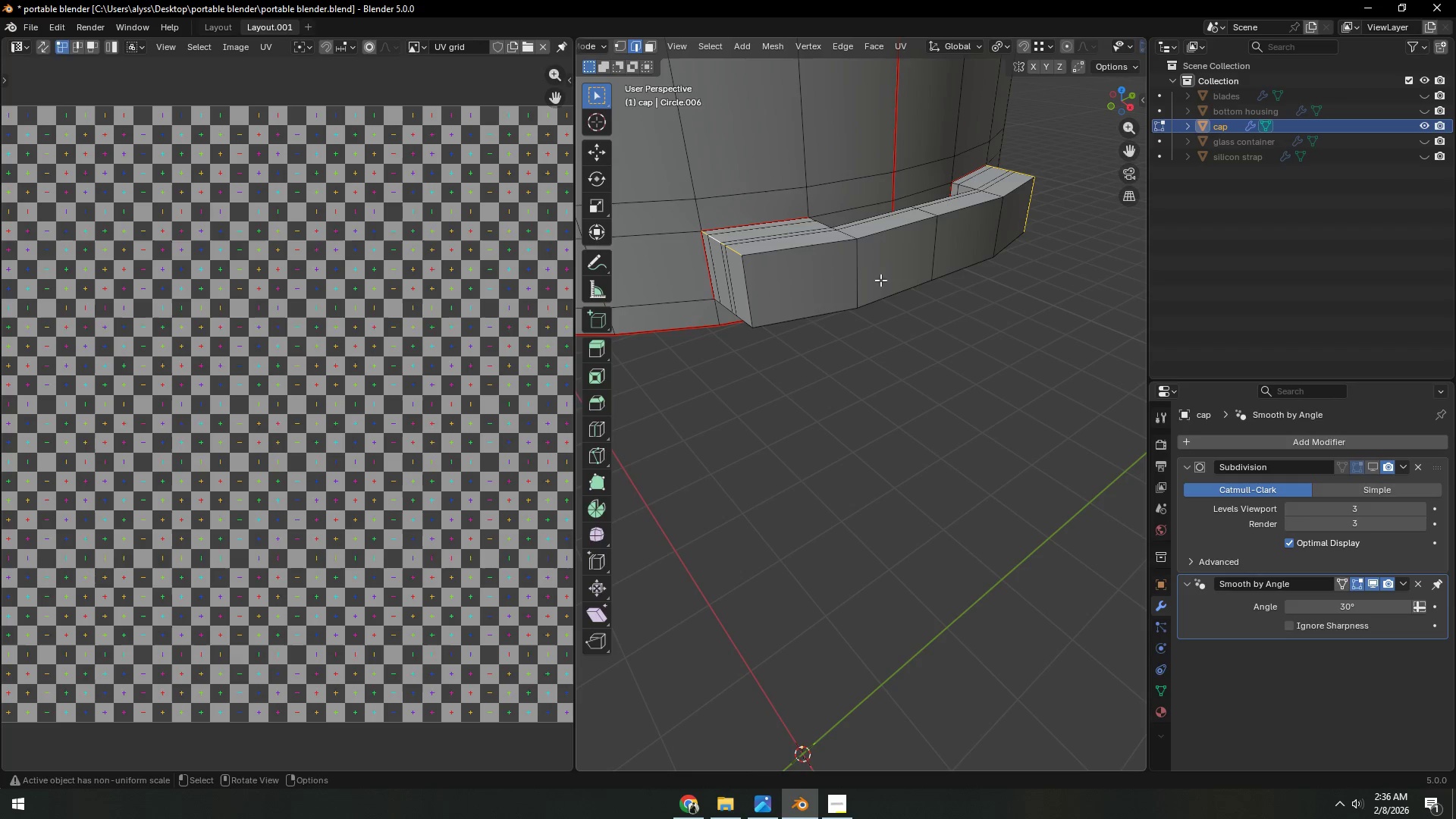 
key(Shift+ShiftLeft)
 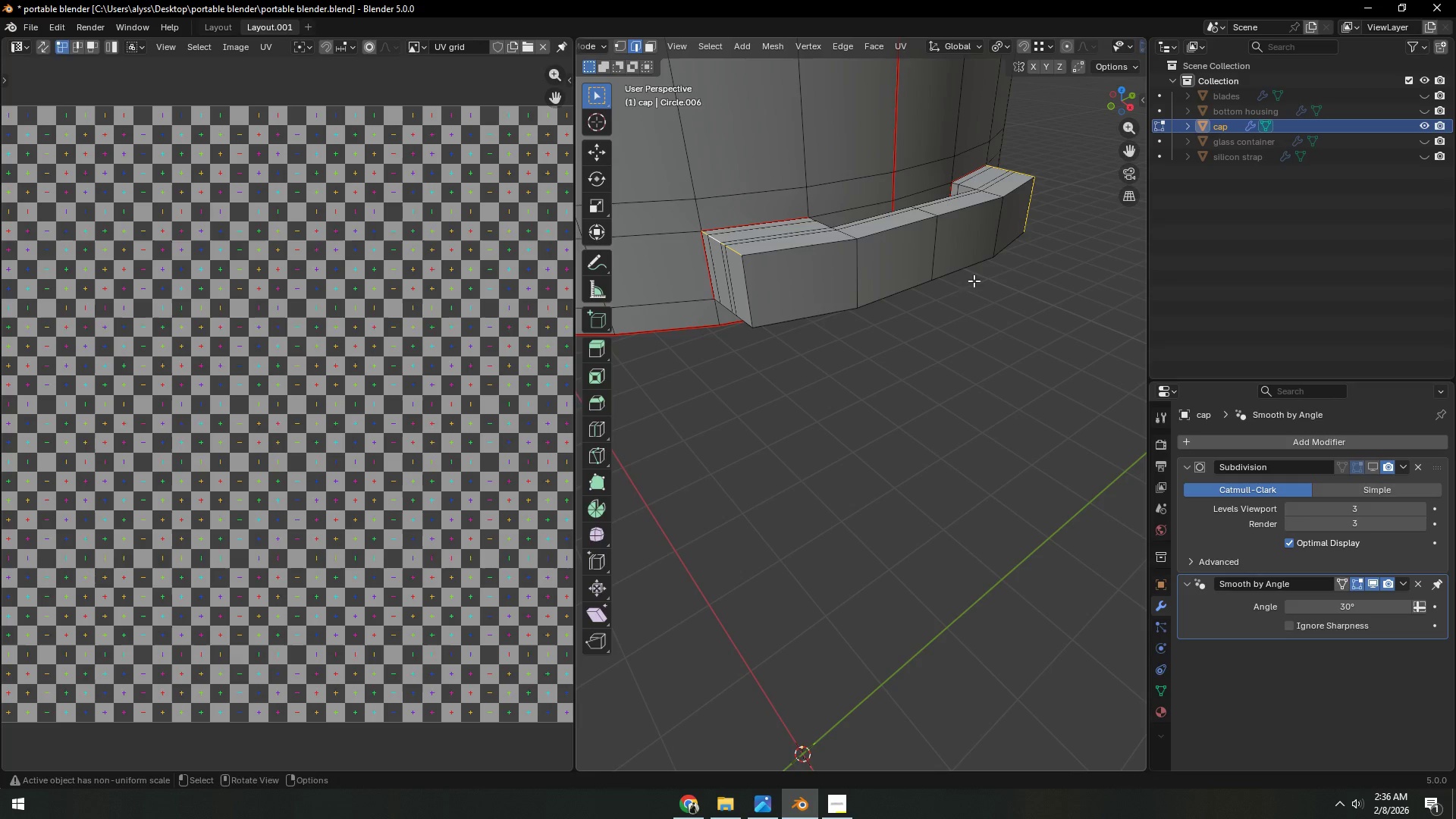 
hold_key(key=ShiftLeft, duration=0.94)
left_click([949, 237])
 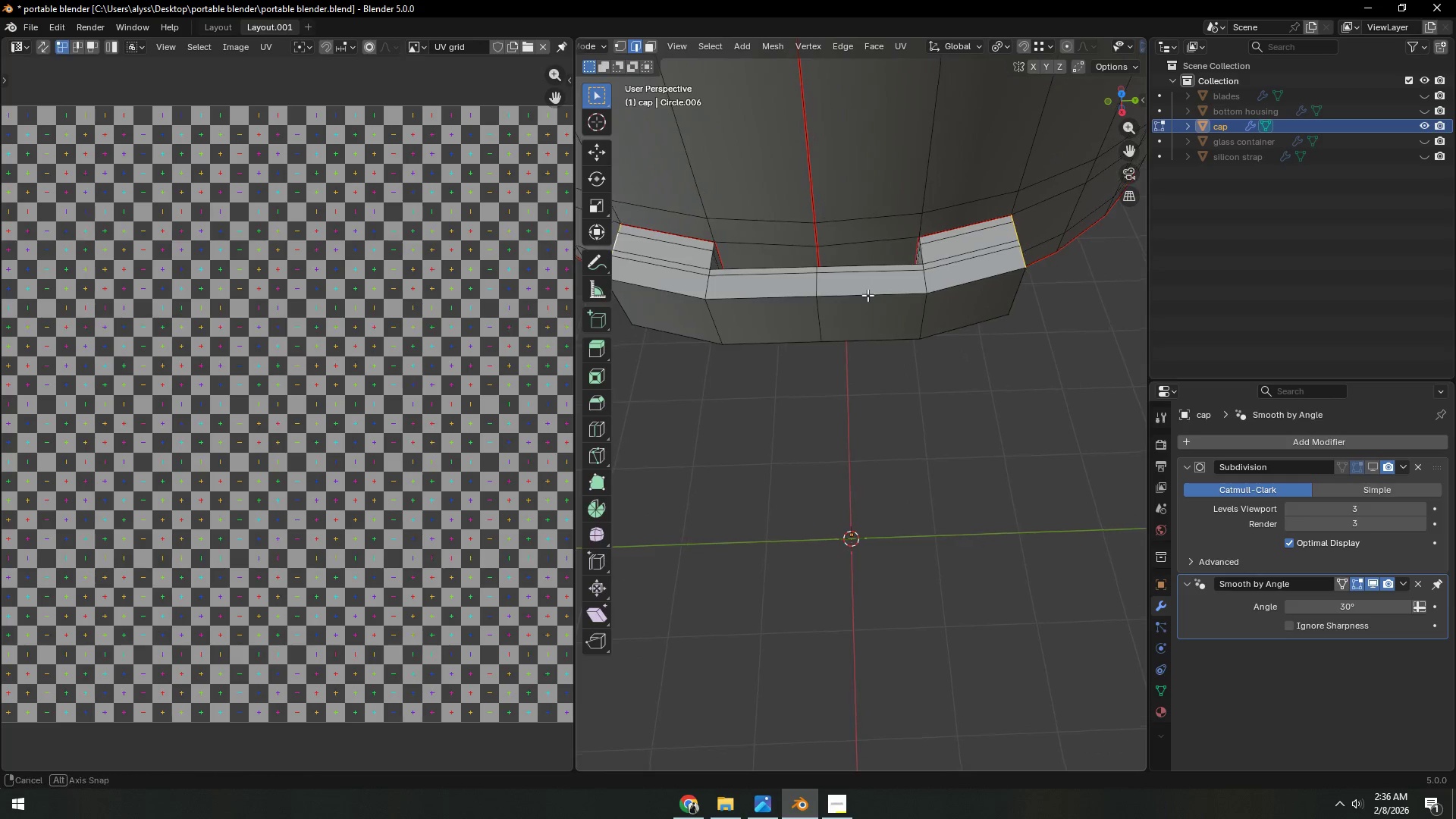 
scroll: coordinate [822, 315], scroll_direction: up, amount: 3.0
 